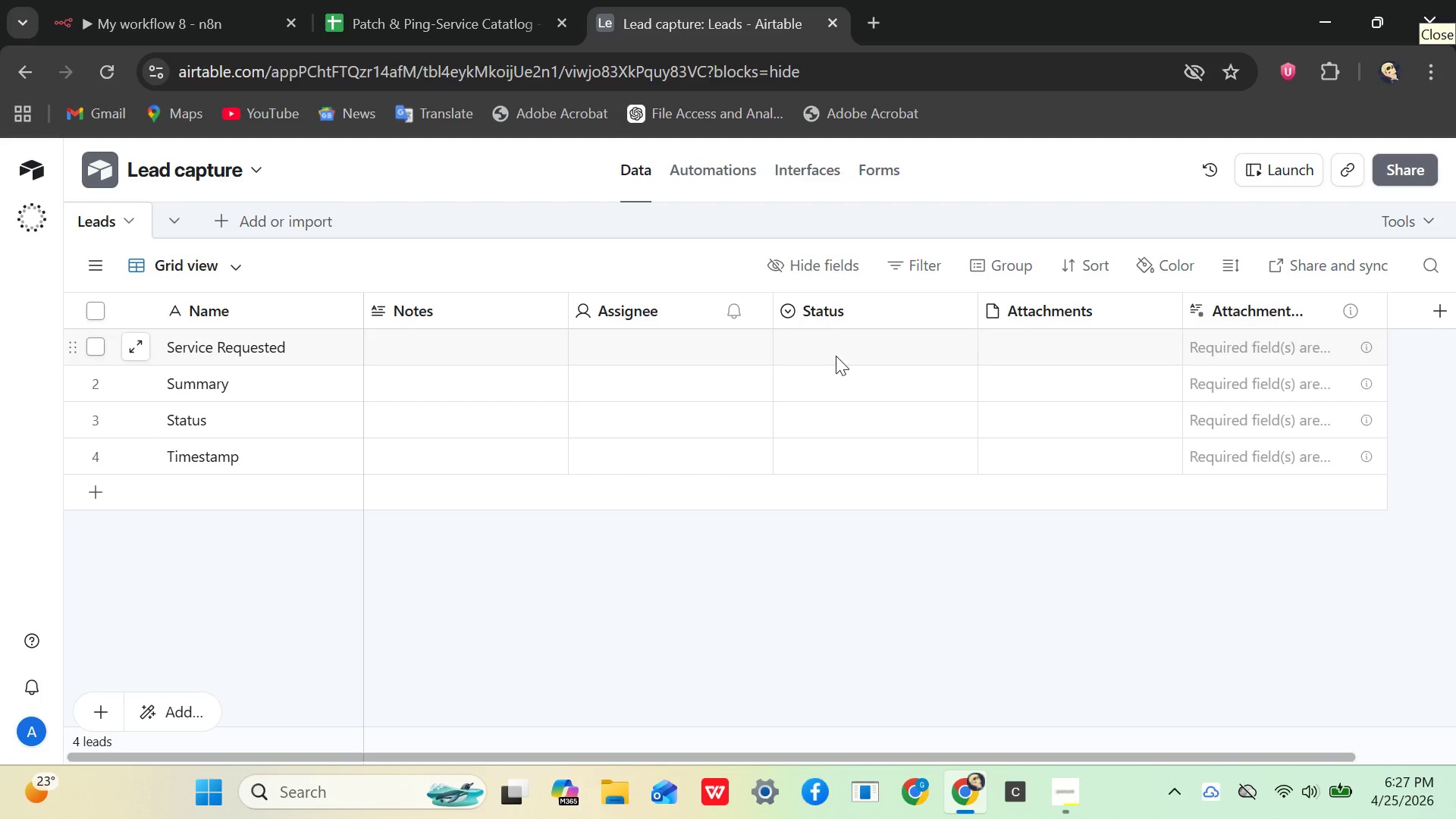 
scroll: coordinate [836, 360], scroll_direction: down, amount: 1.0
 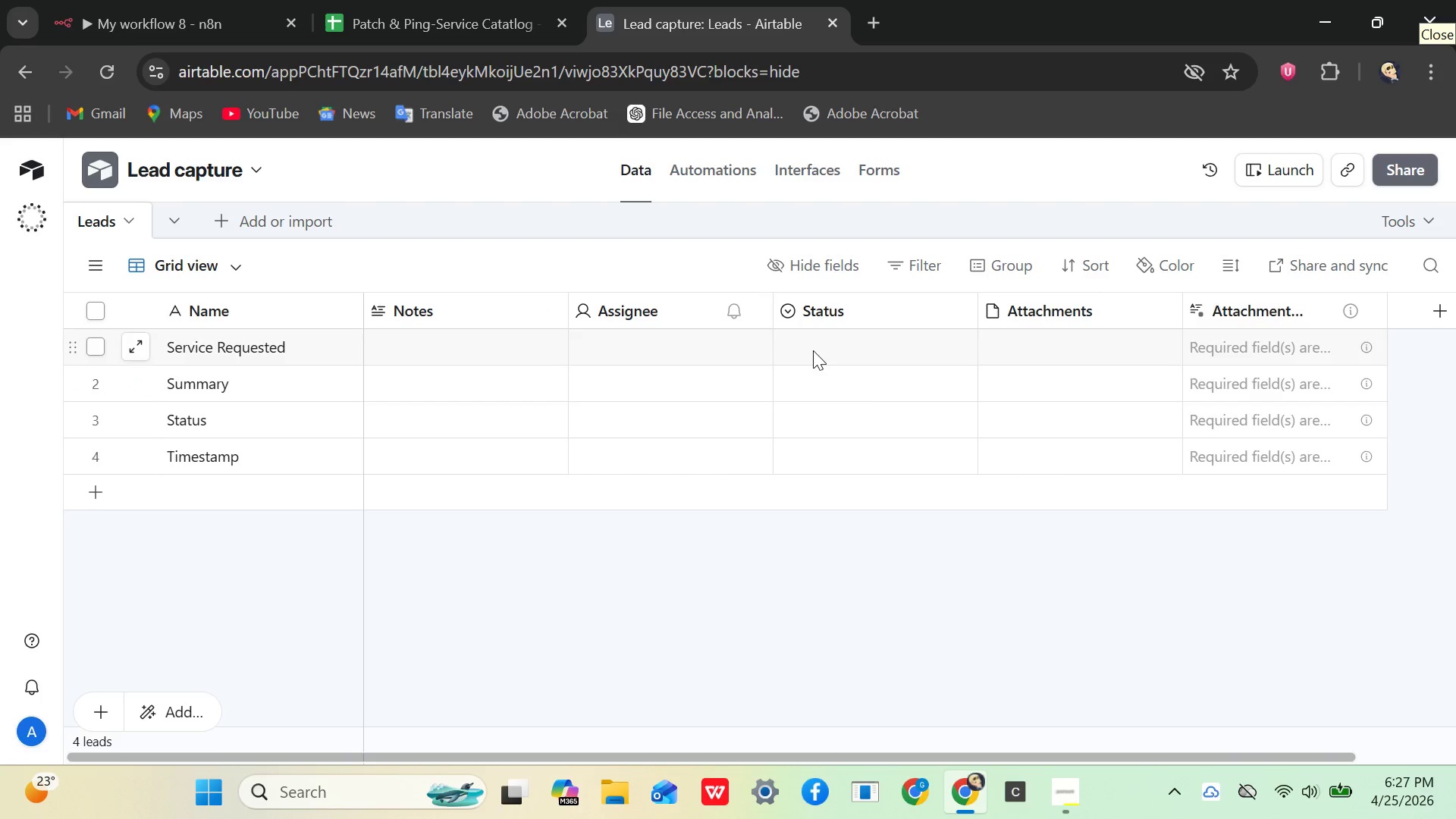 
scroll: coordinate [771, 334], scroll_direction: up, amount: 1.0
 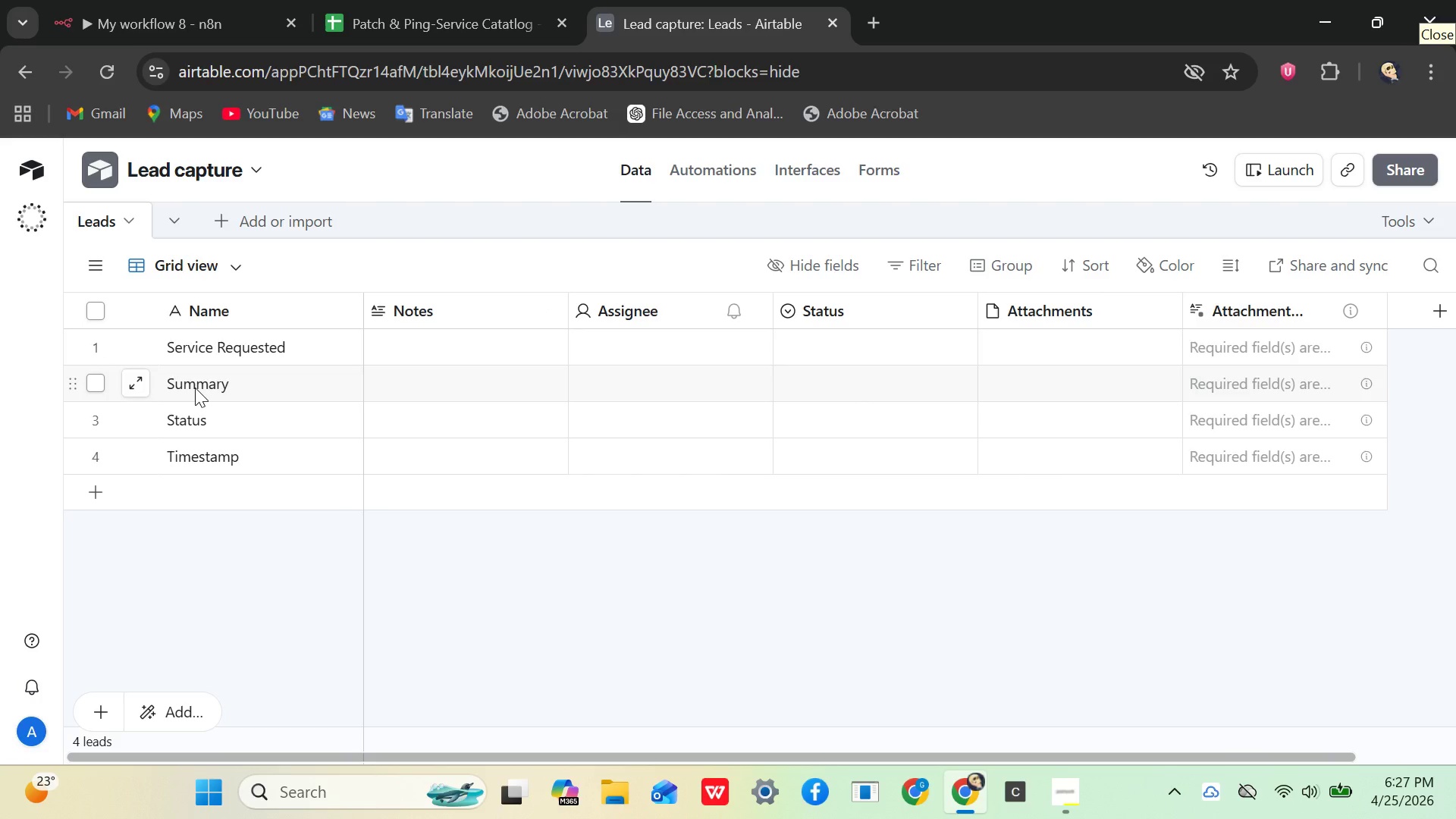 
left_click_drag(start_coordinate=[195, 388], to_coordinate=[440, 361])
 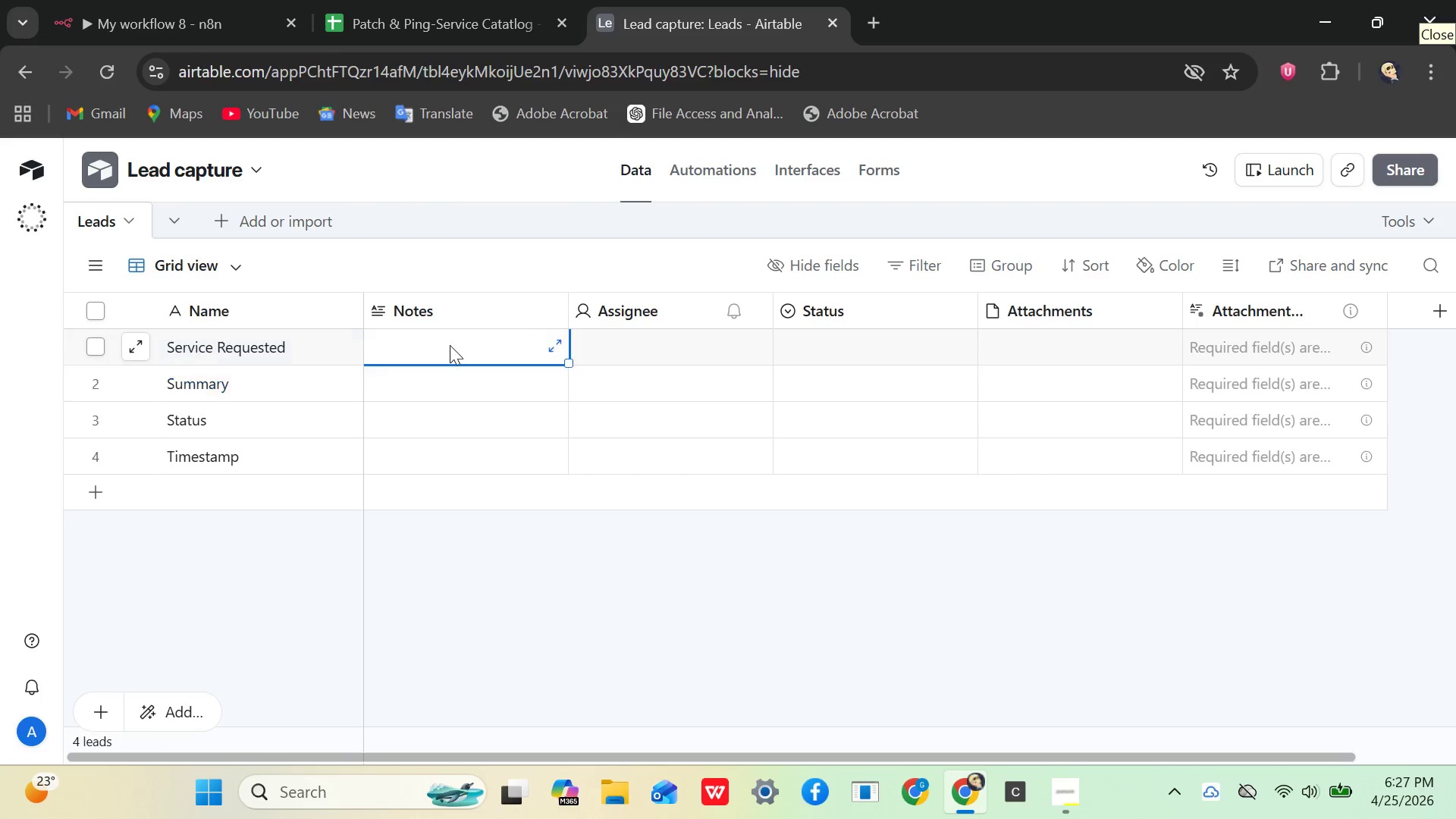 
left_click_drag(start_coordinate=[444, 356], to_coordinate=[450, 344])
 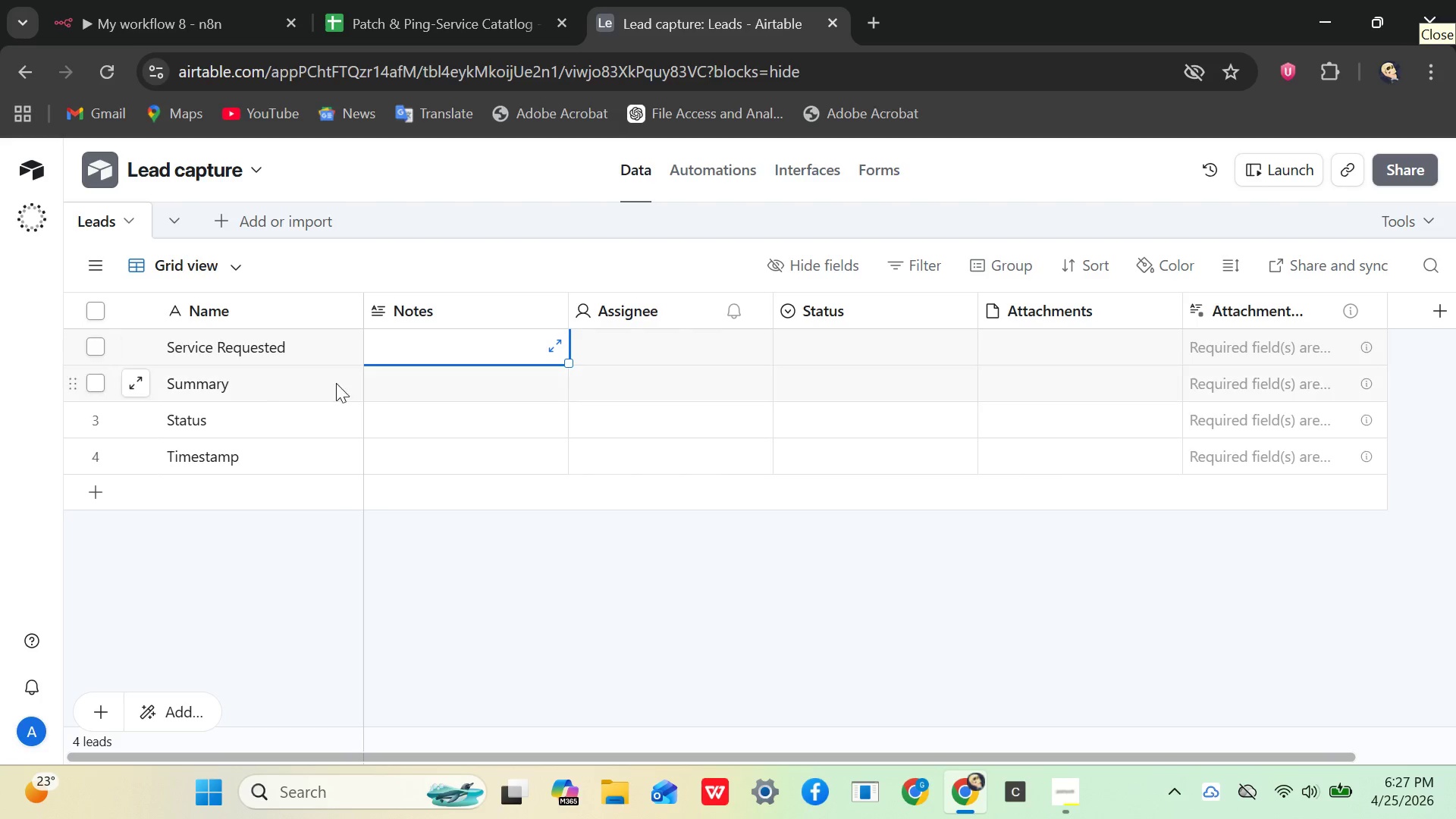 
left_click([265, 388])
 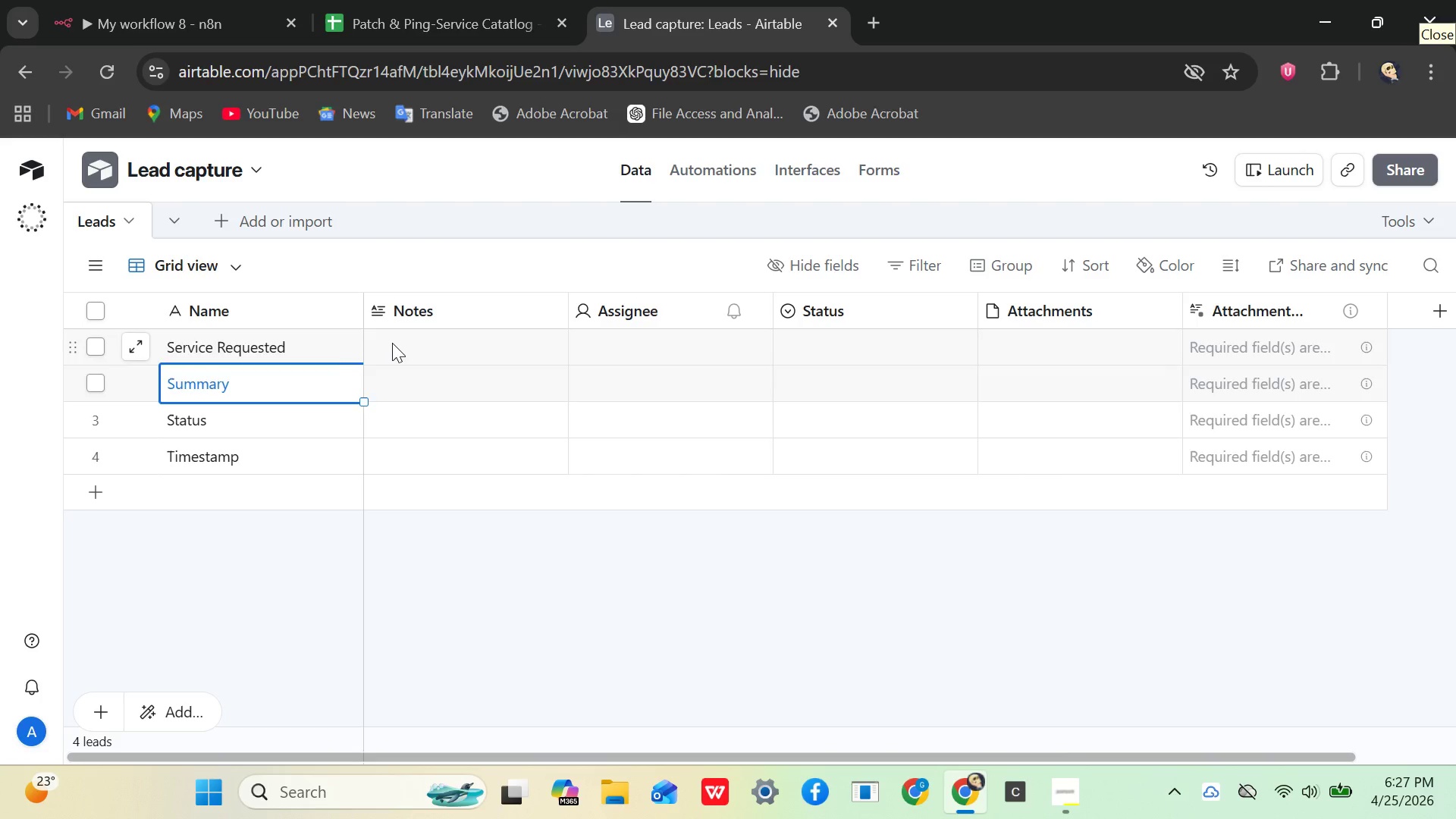 
wait(5.72)
 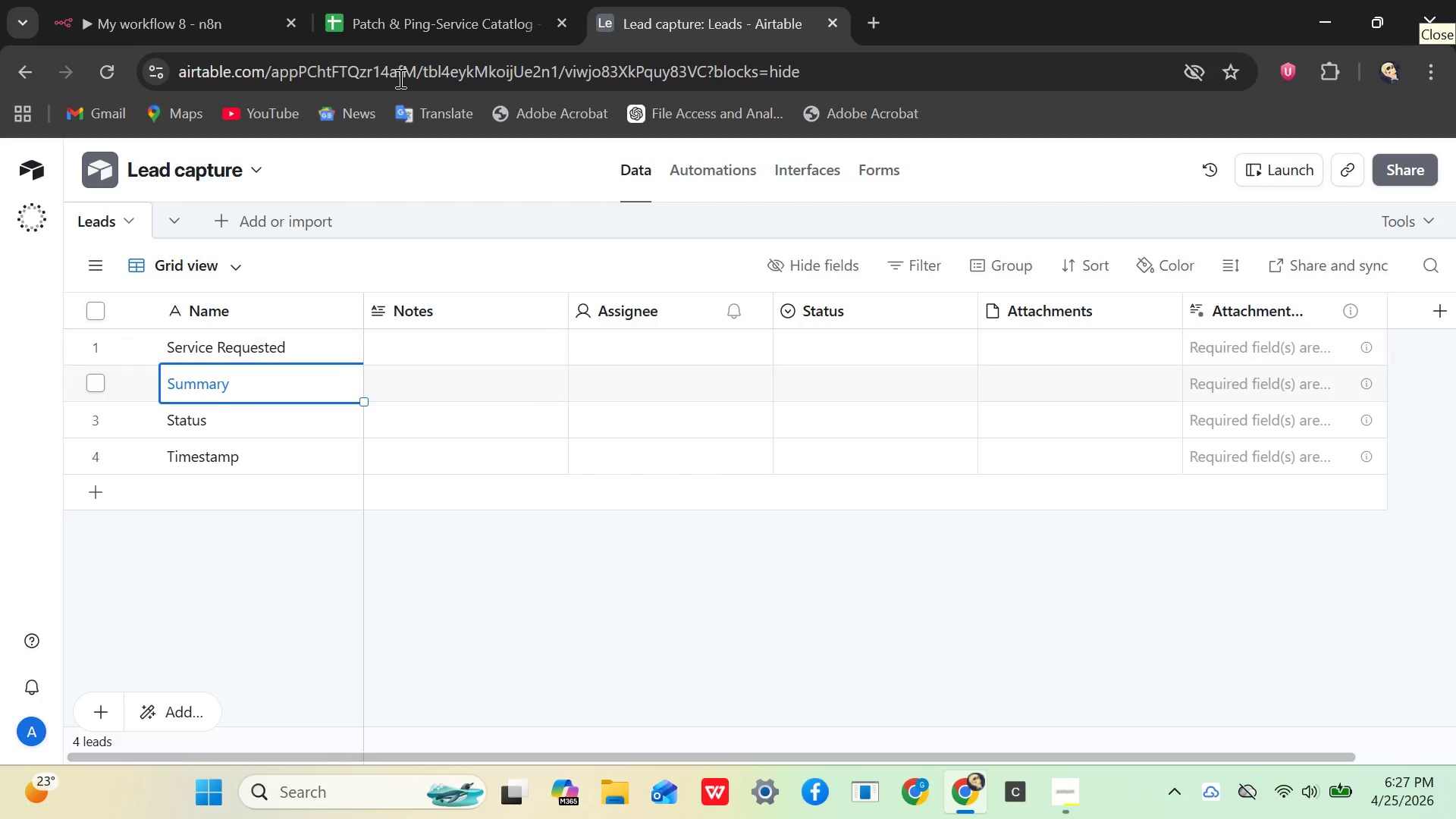 
left_click([676, 346])
 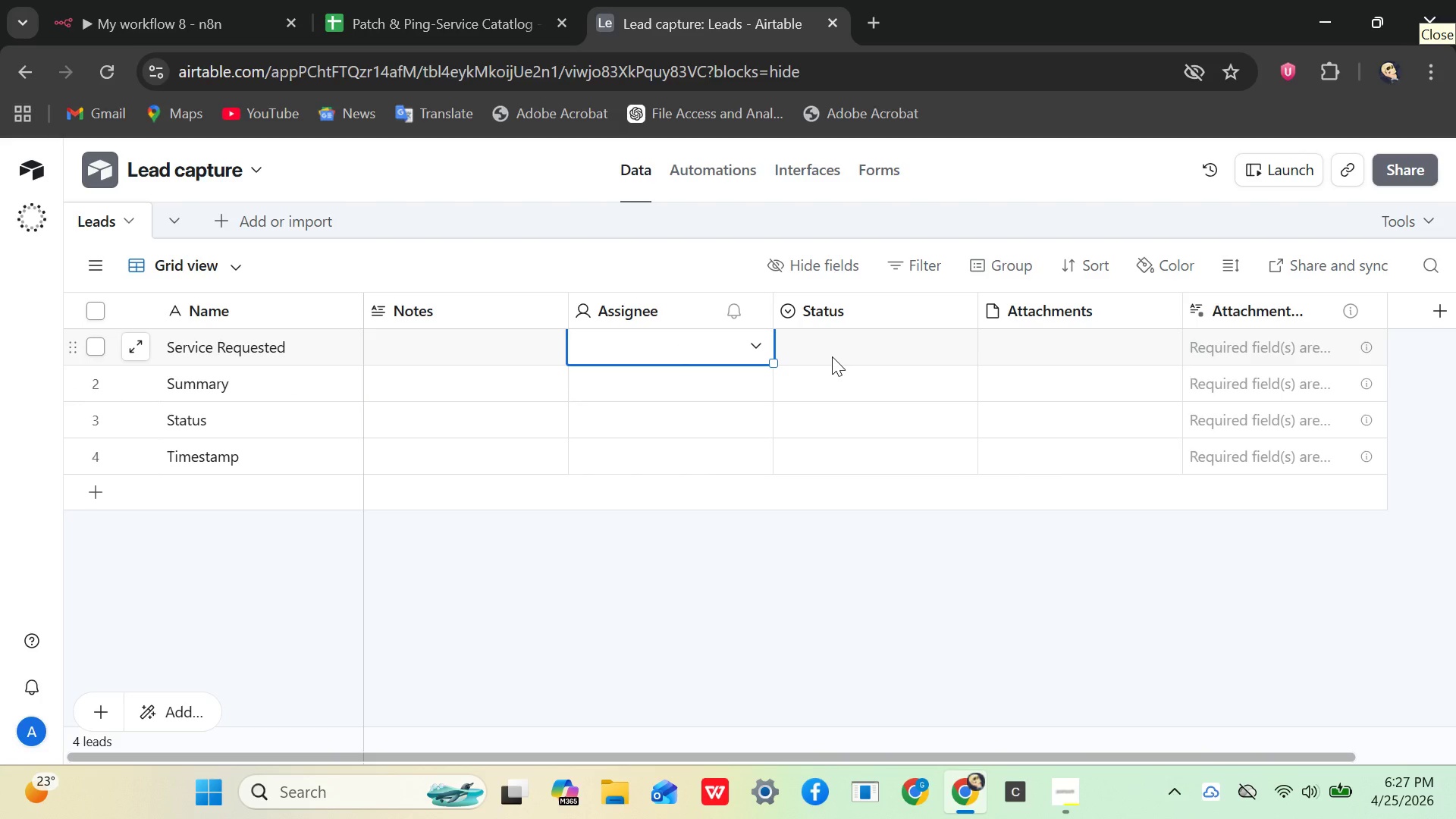 
left_click([835, 356])
 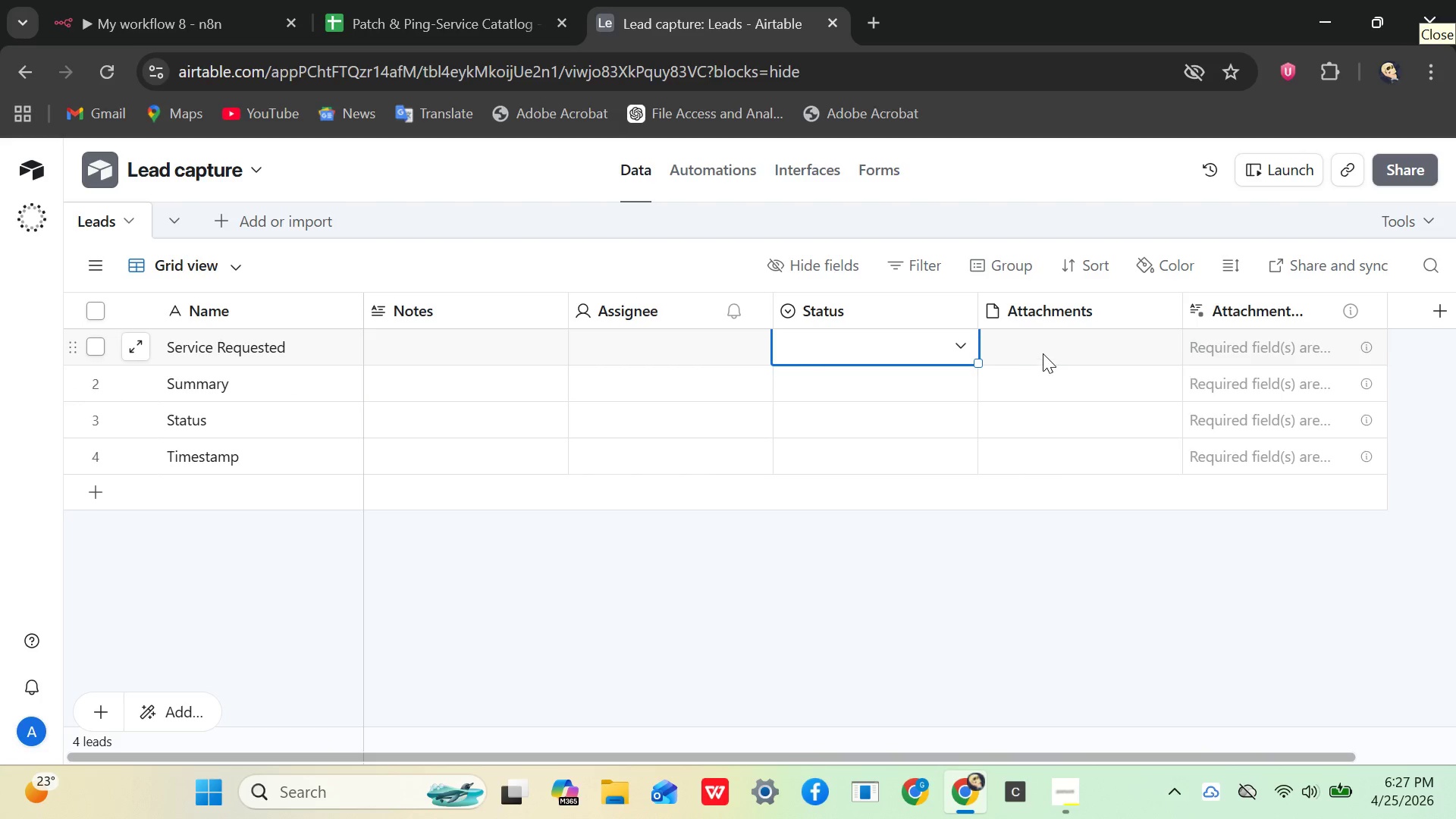 
left_click([1043, 353])
 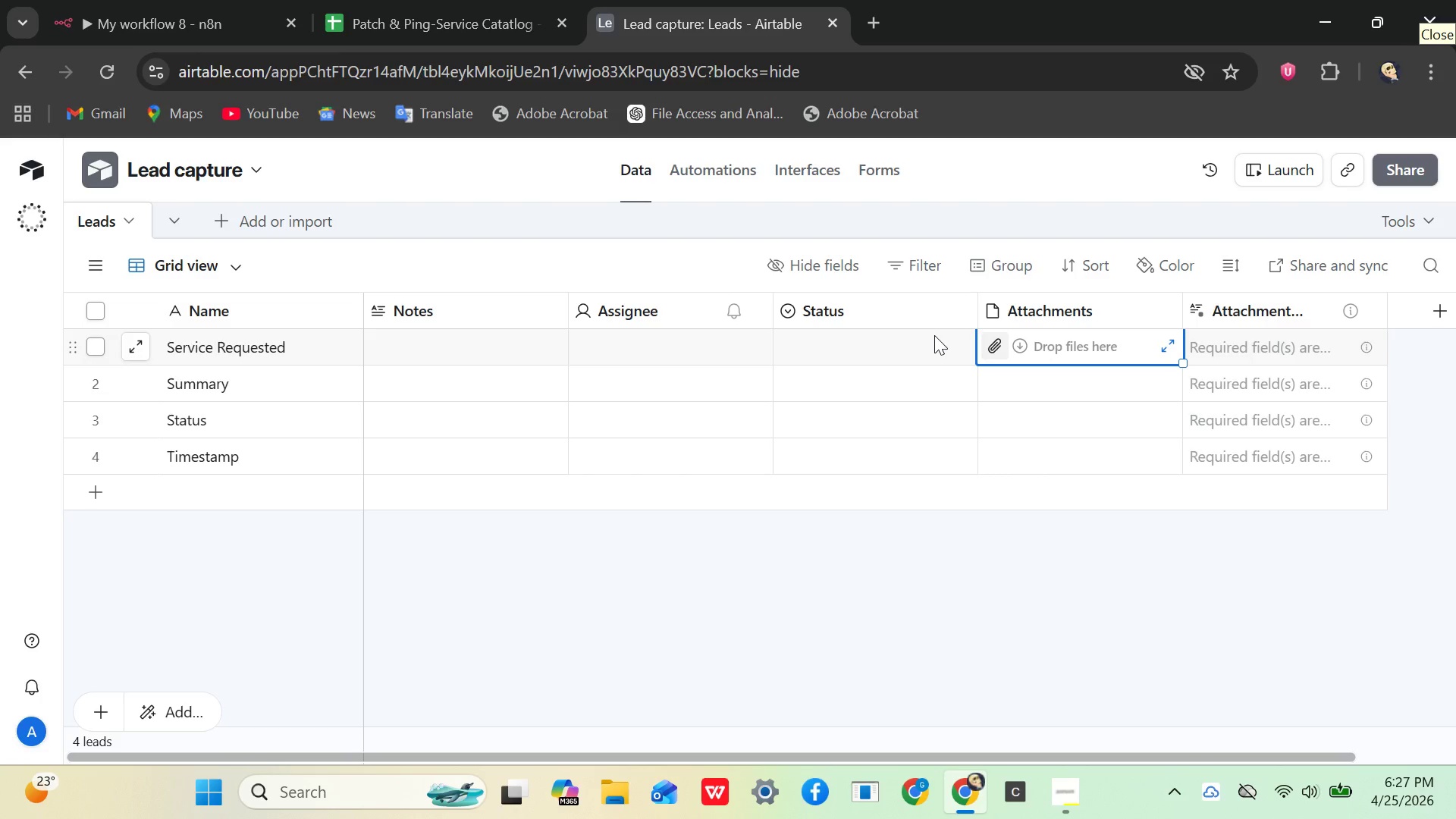 
left_click([931, 334])
 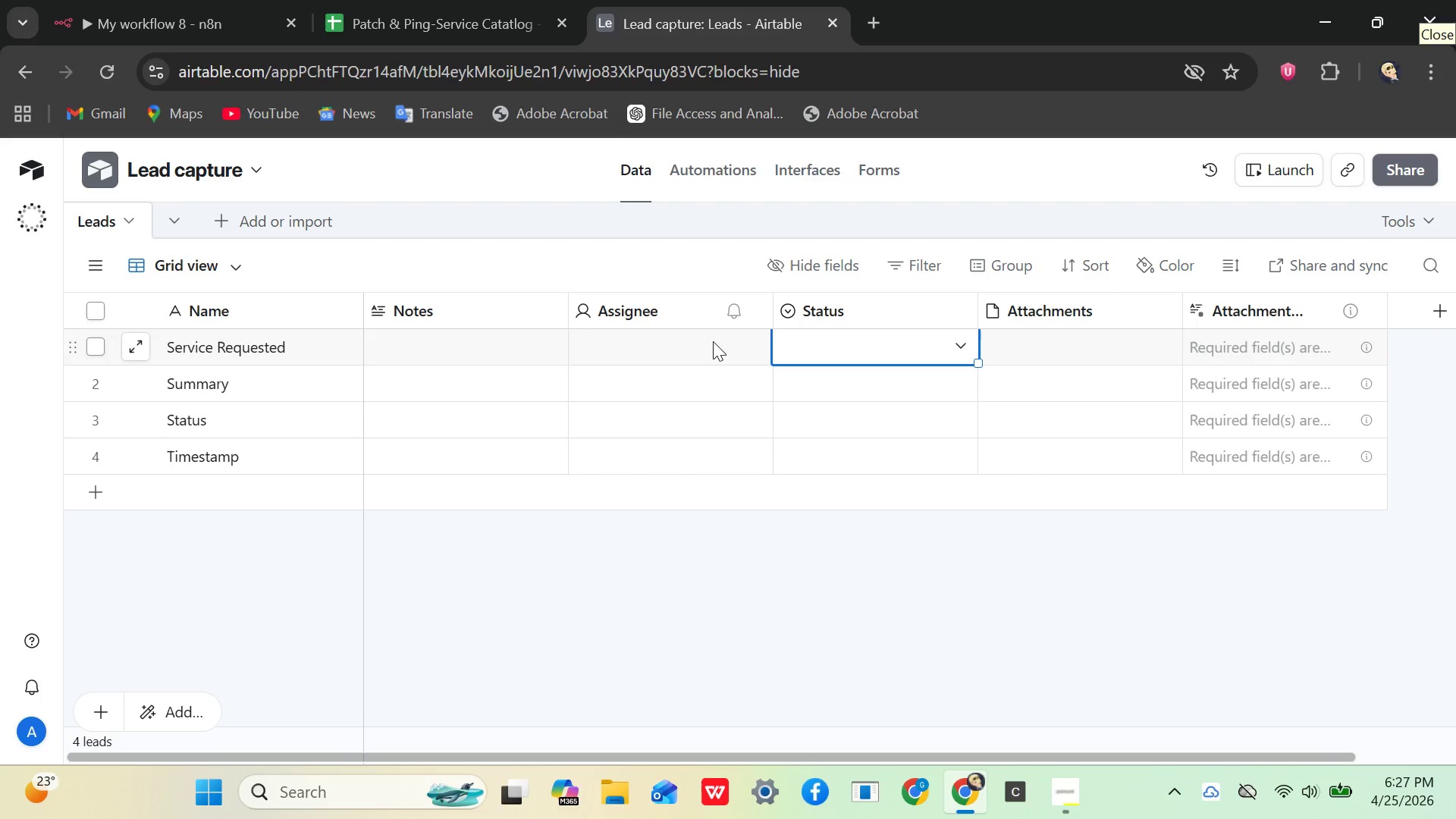 
left_click([713, 341])
 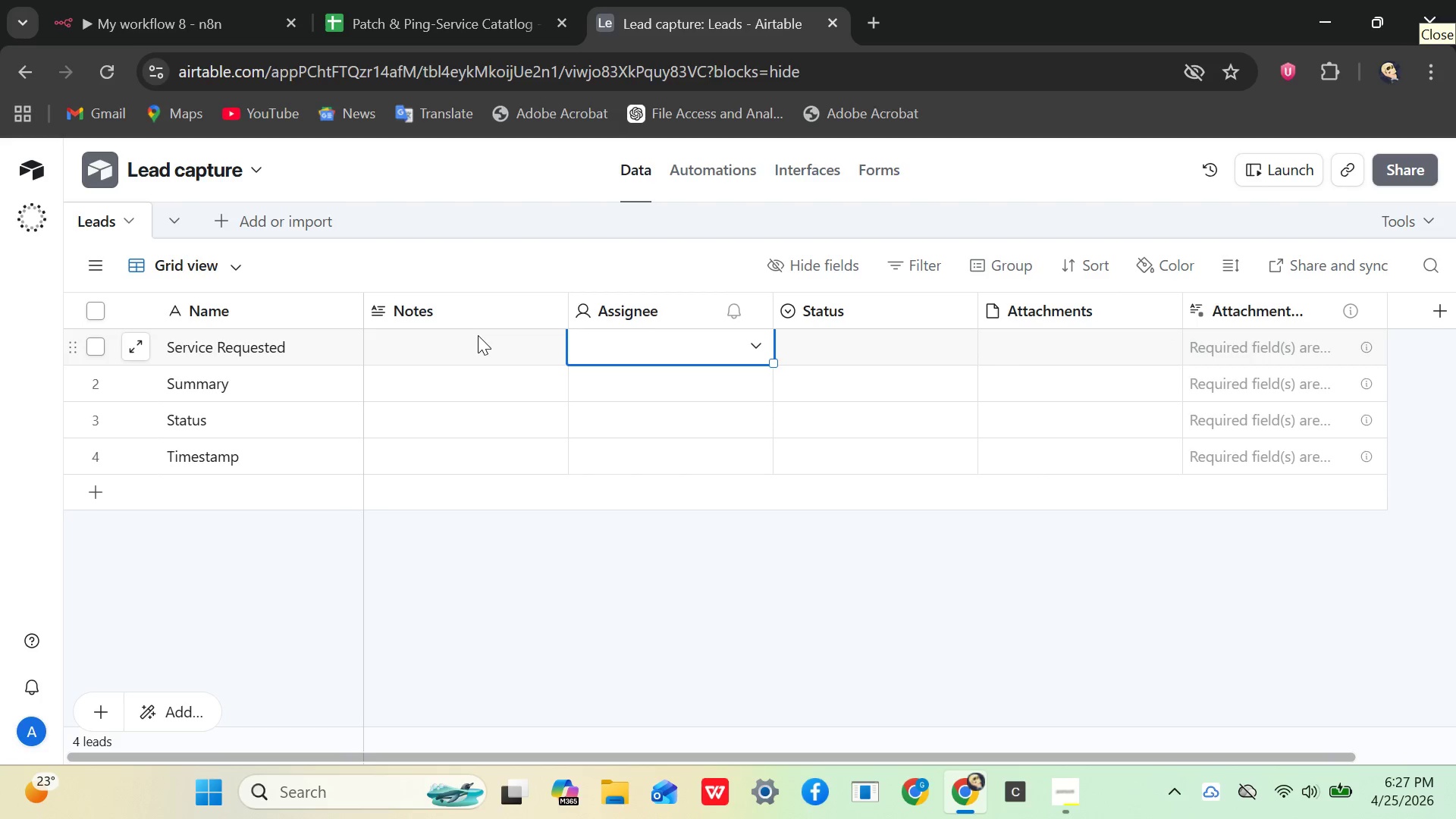 
left_click([478, 335])
 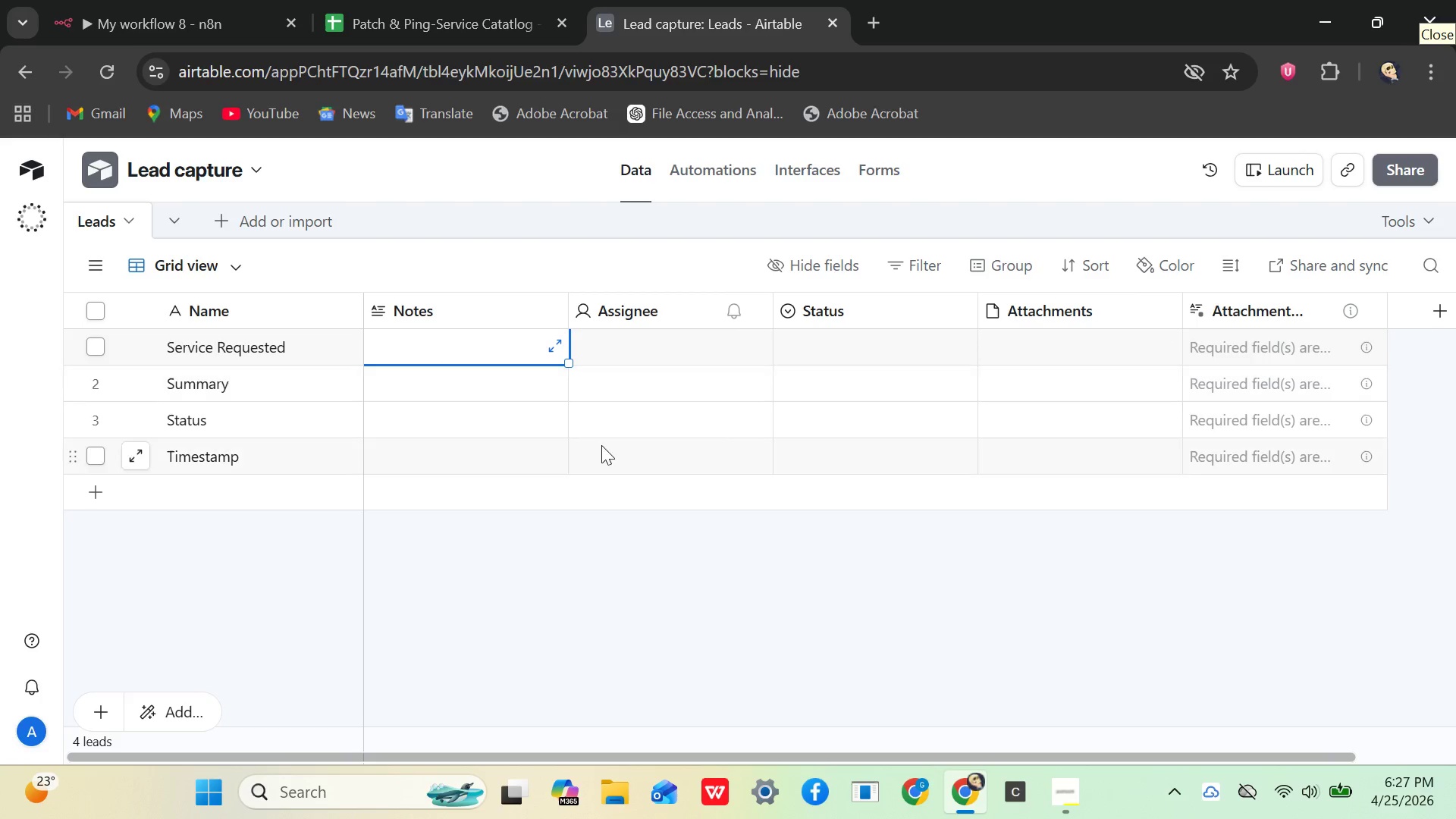 
left_click([233, 7])
 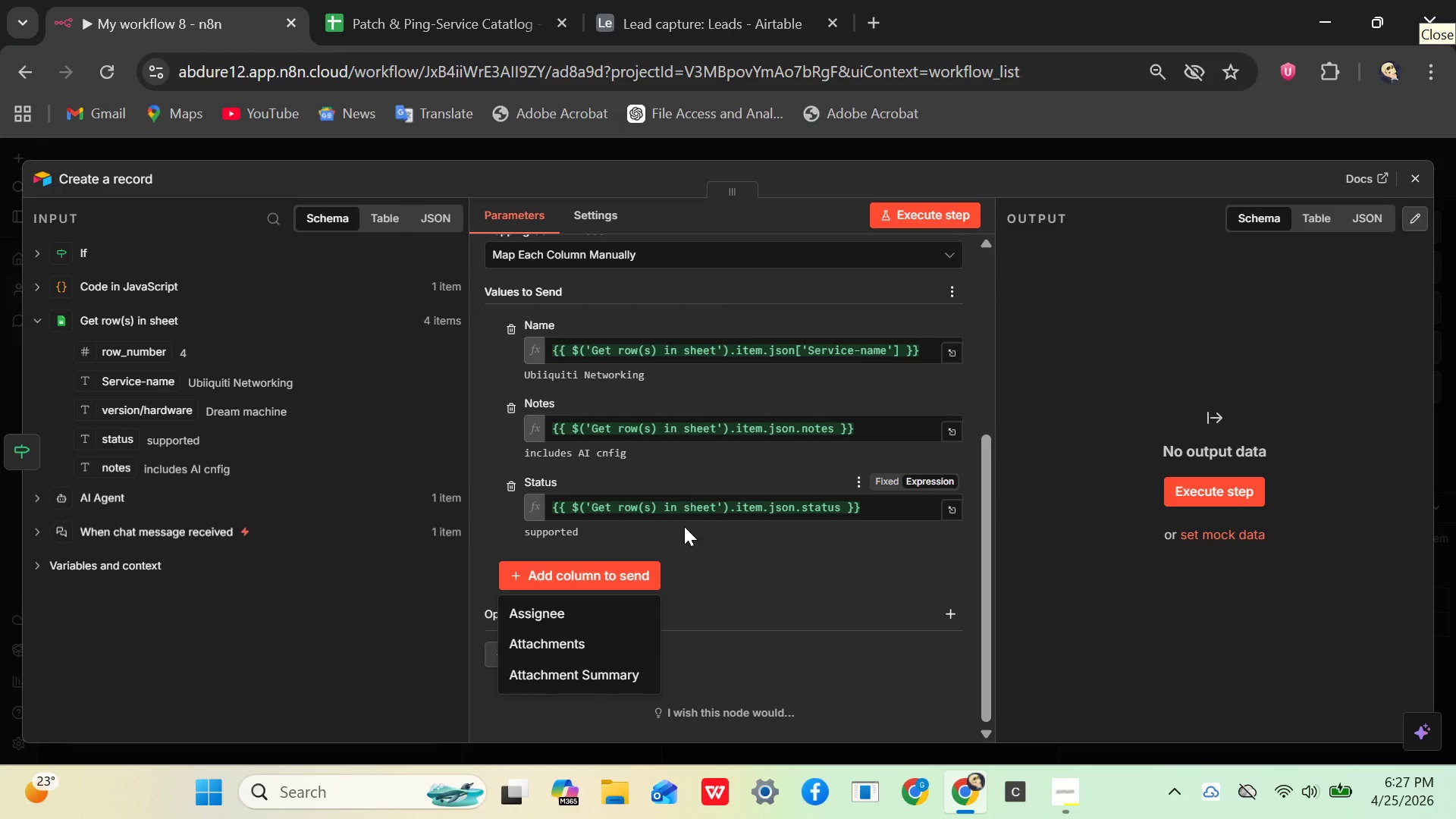 
mouse_move([623, 530])
 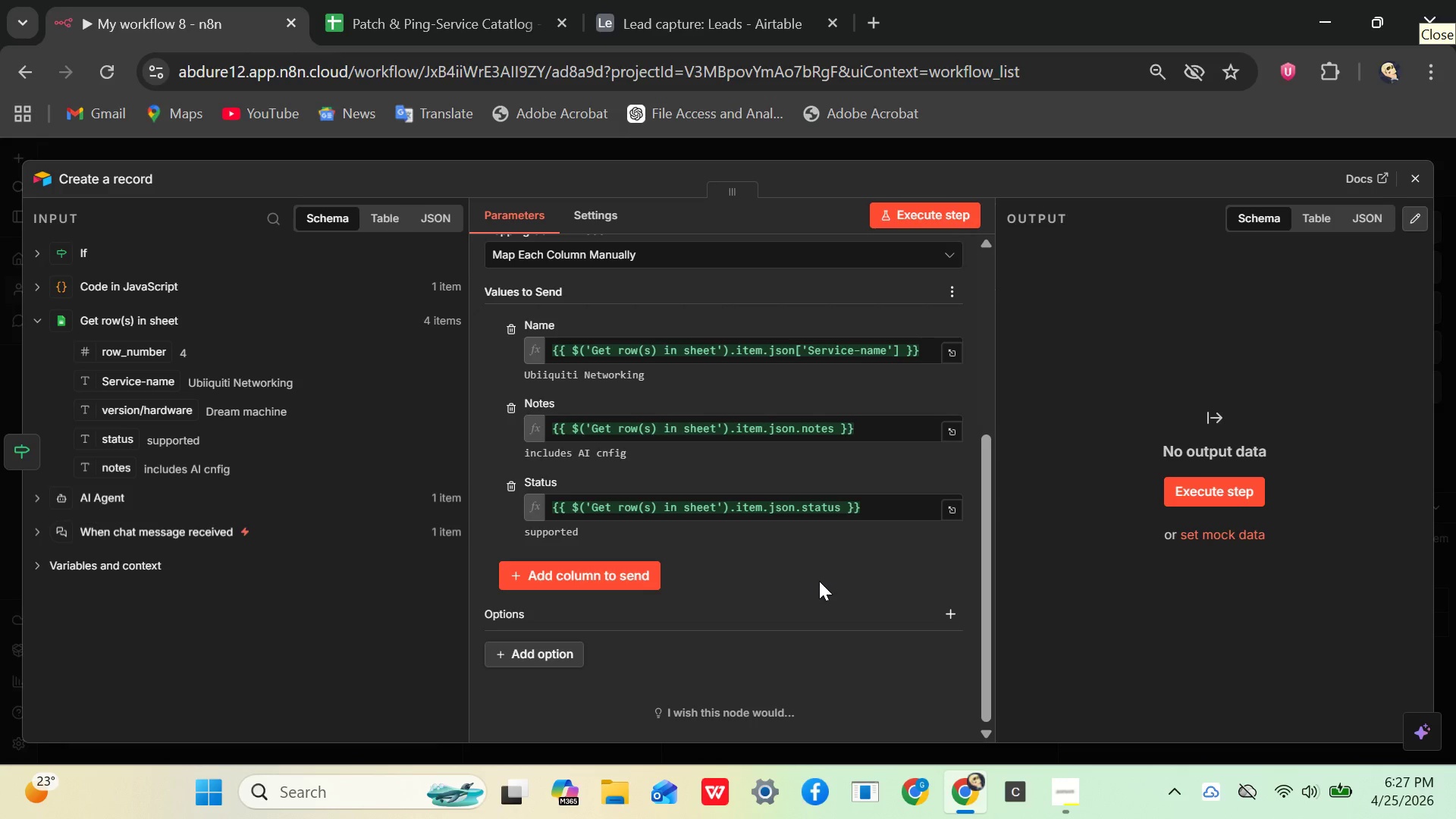 
left_click([952, 613])
 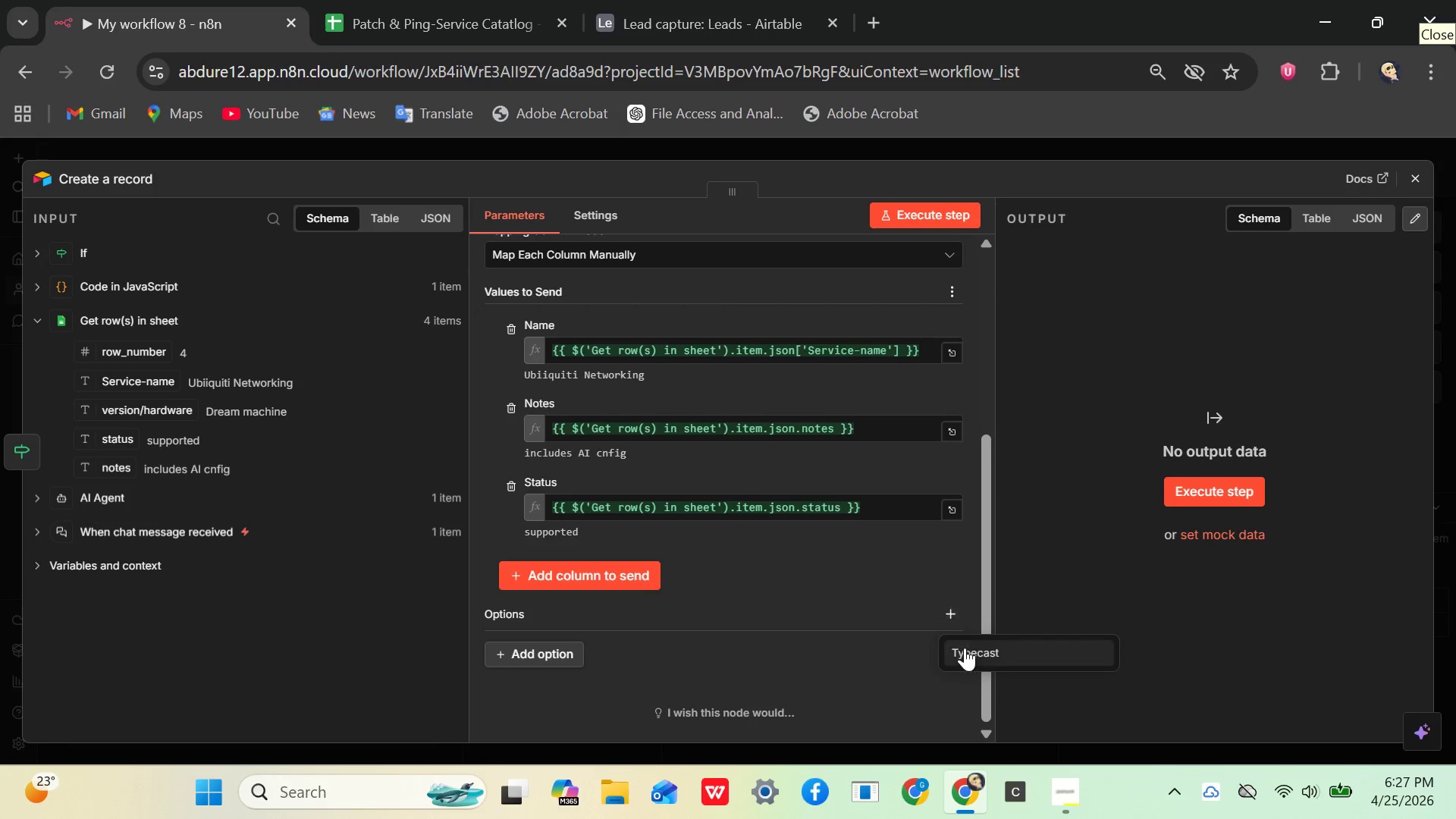 
left_click([965, 648])
 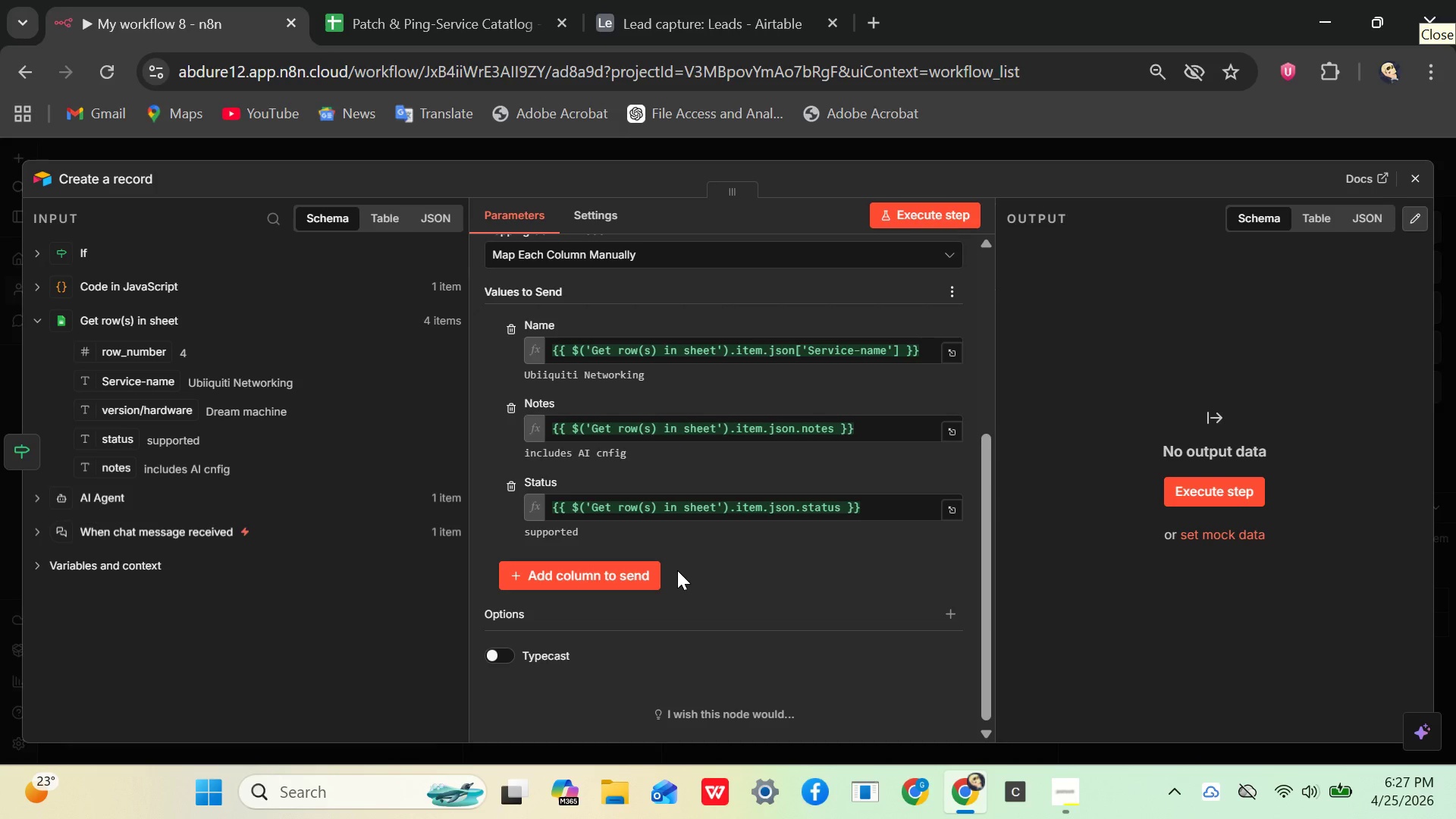 
scroll: coordinate [677, 568], scroll_direction: down, amount: 1.0
 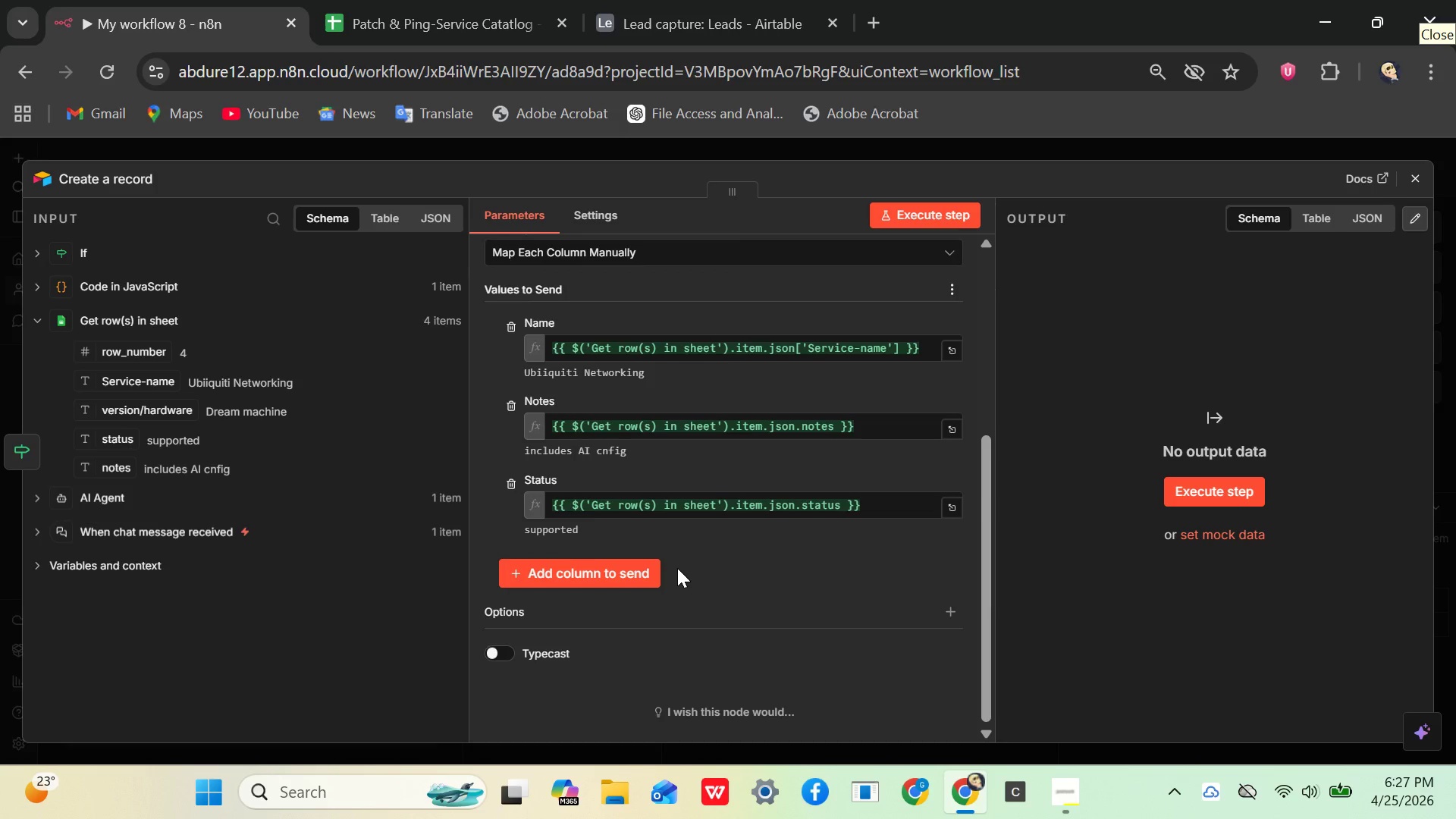 
scroll: coordinate [677, 568], scroll_direction: up, amount: 3.0
 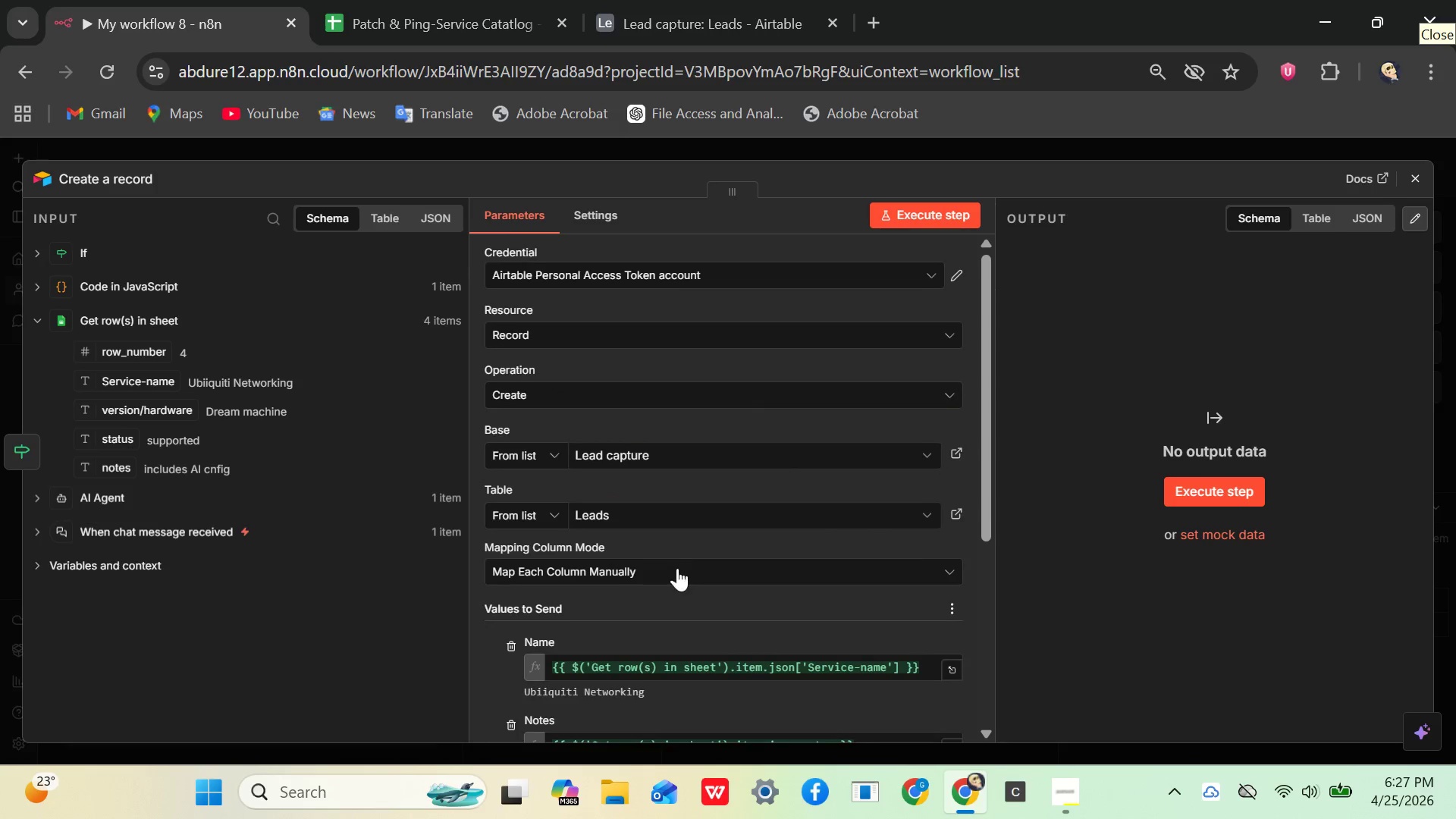 
scroll: coordinate [677, 568], scroll_direction: down, amount: 3.0
 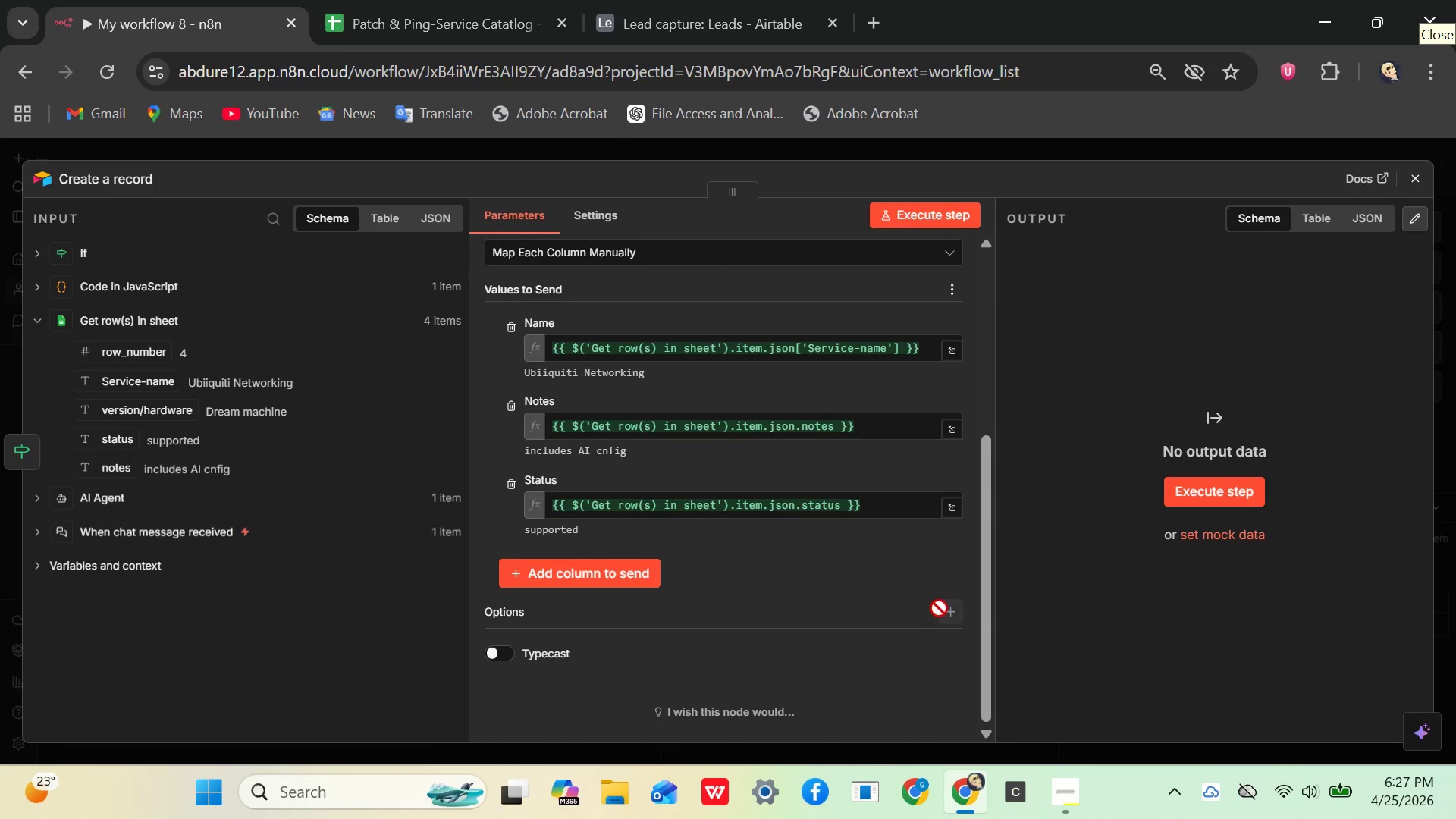 
left_click([946, 608])
 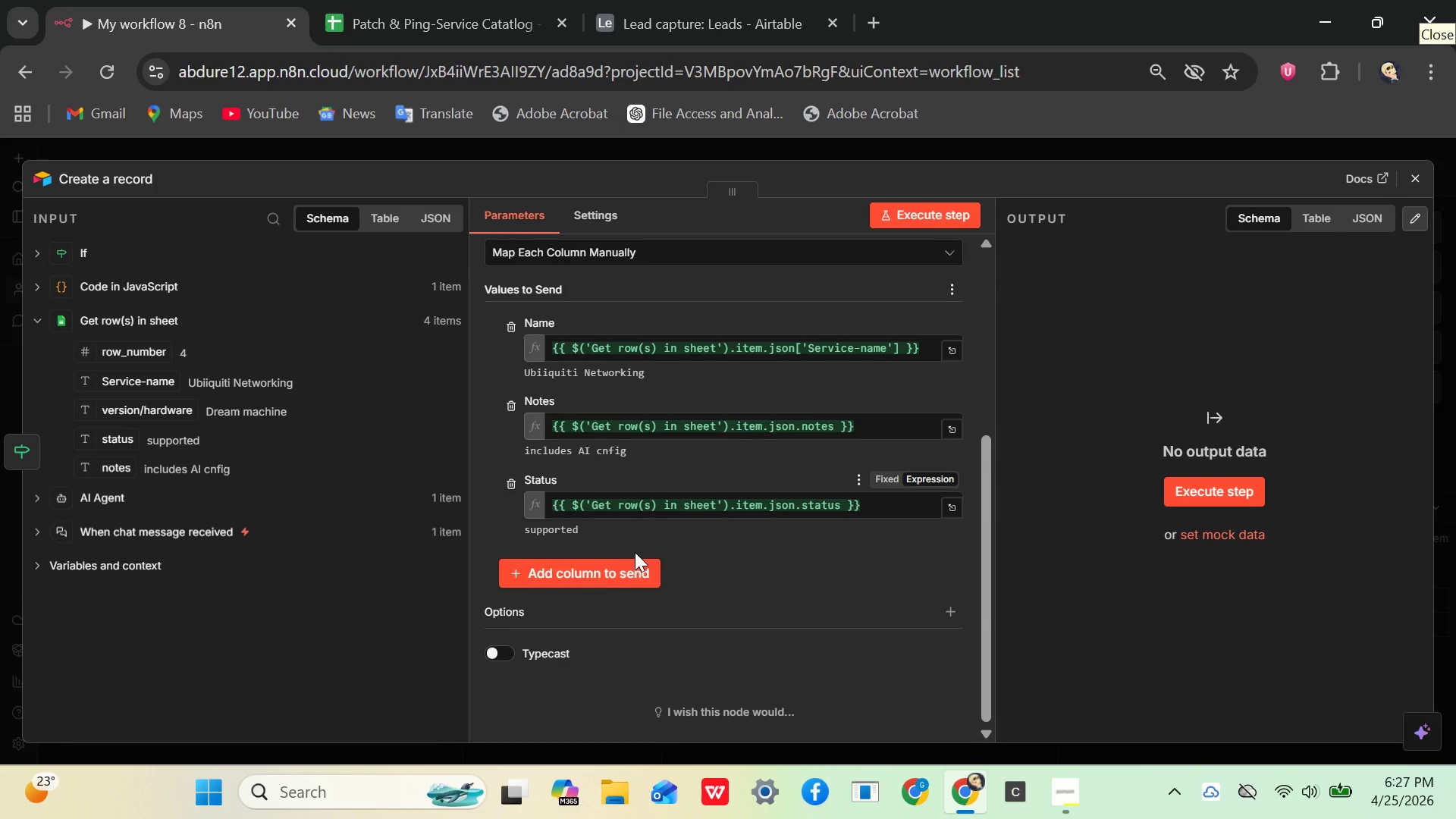 
left_click([620, 571])
 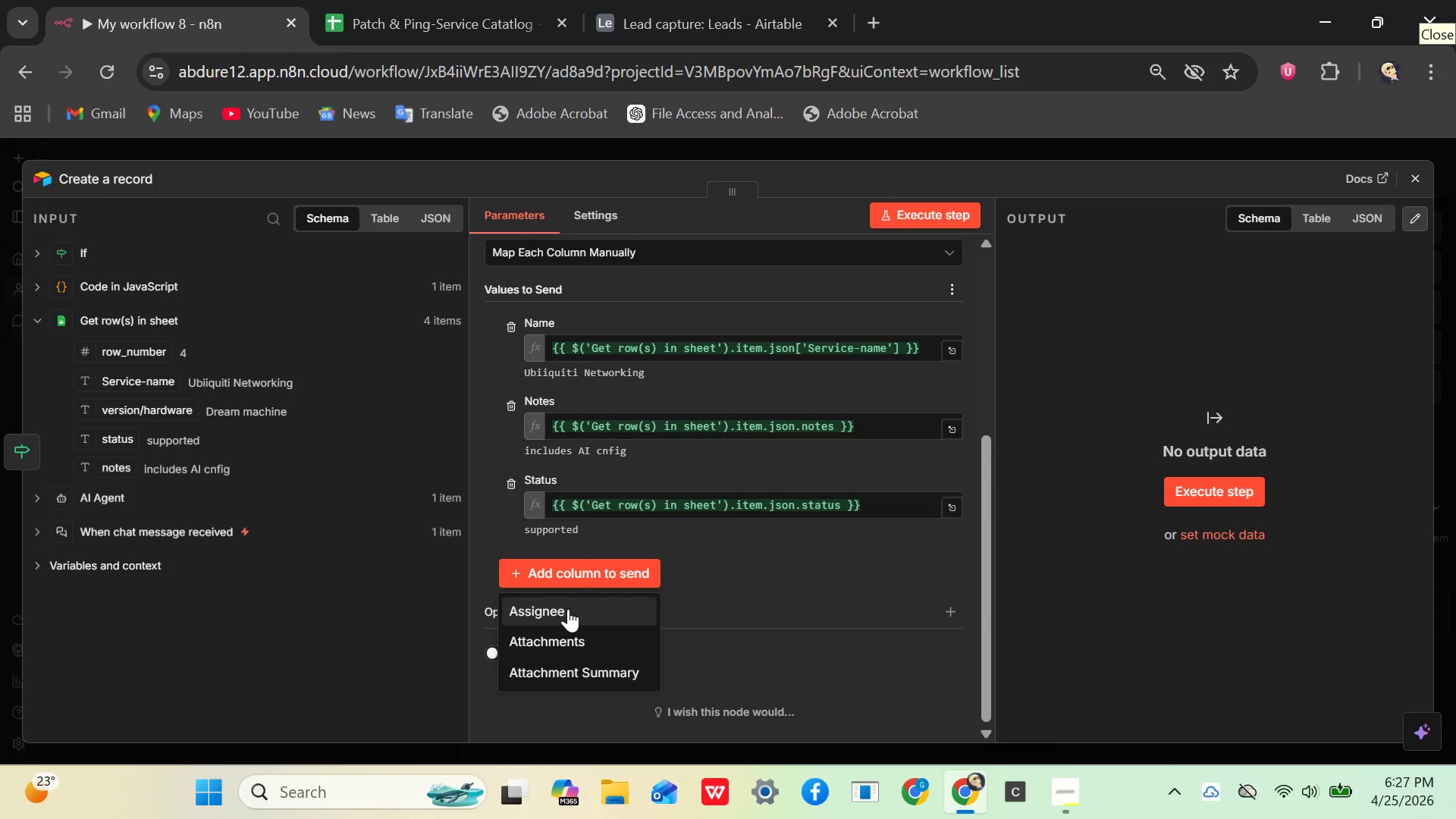 
left_click([569, 607])
 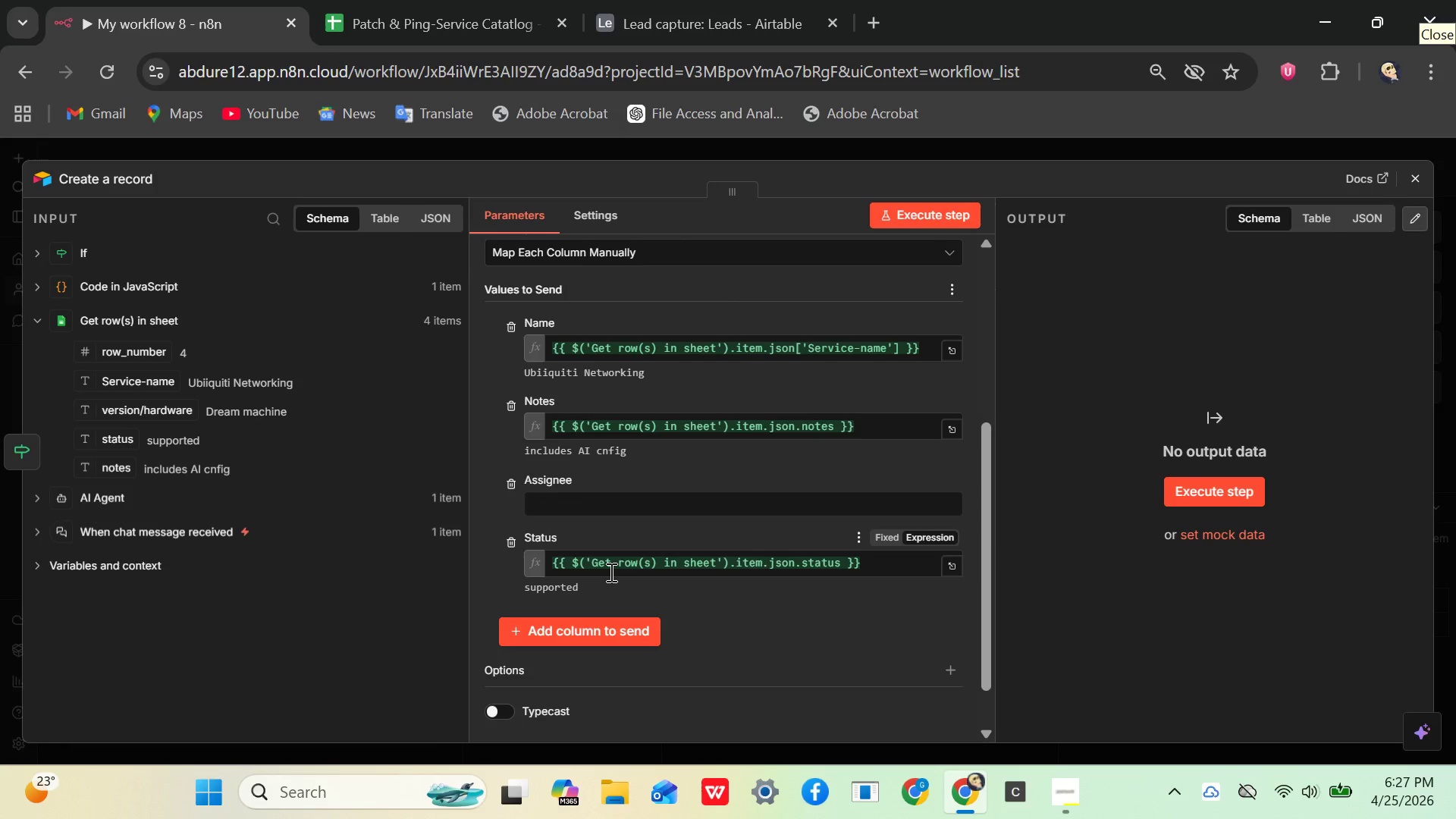 
scroll: coordinate [610, 570], scroll_direction: down, amount: 4.0
 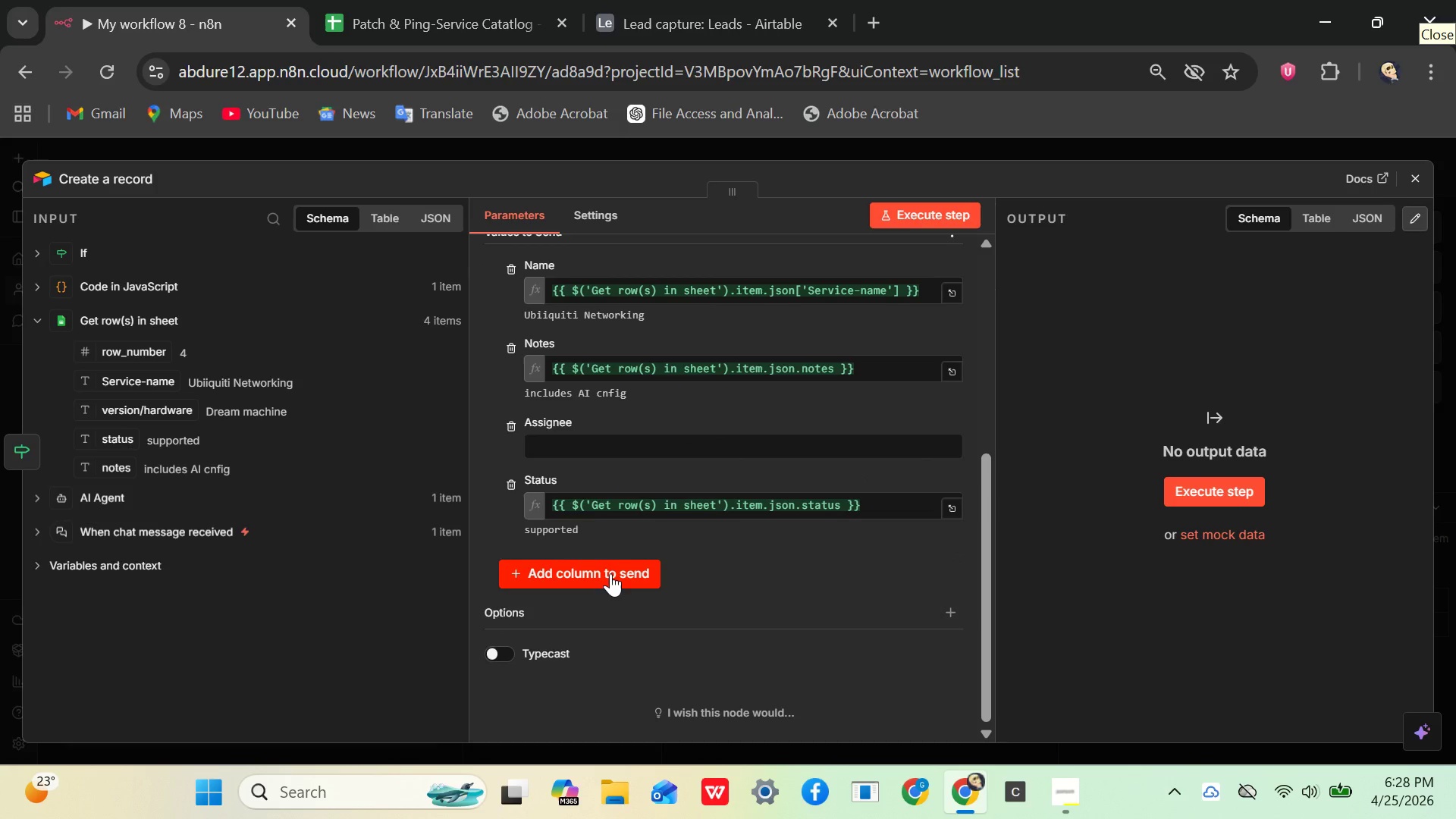 
scroll: coordinate [610, 573], scroll_direction: up, amount: 4.0
 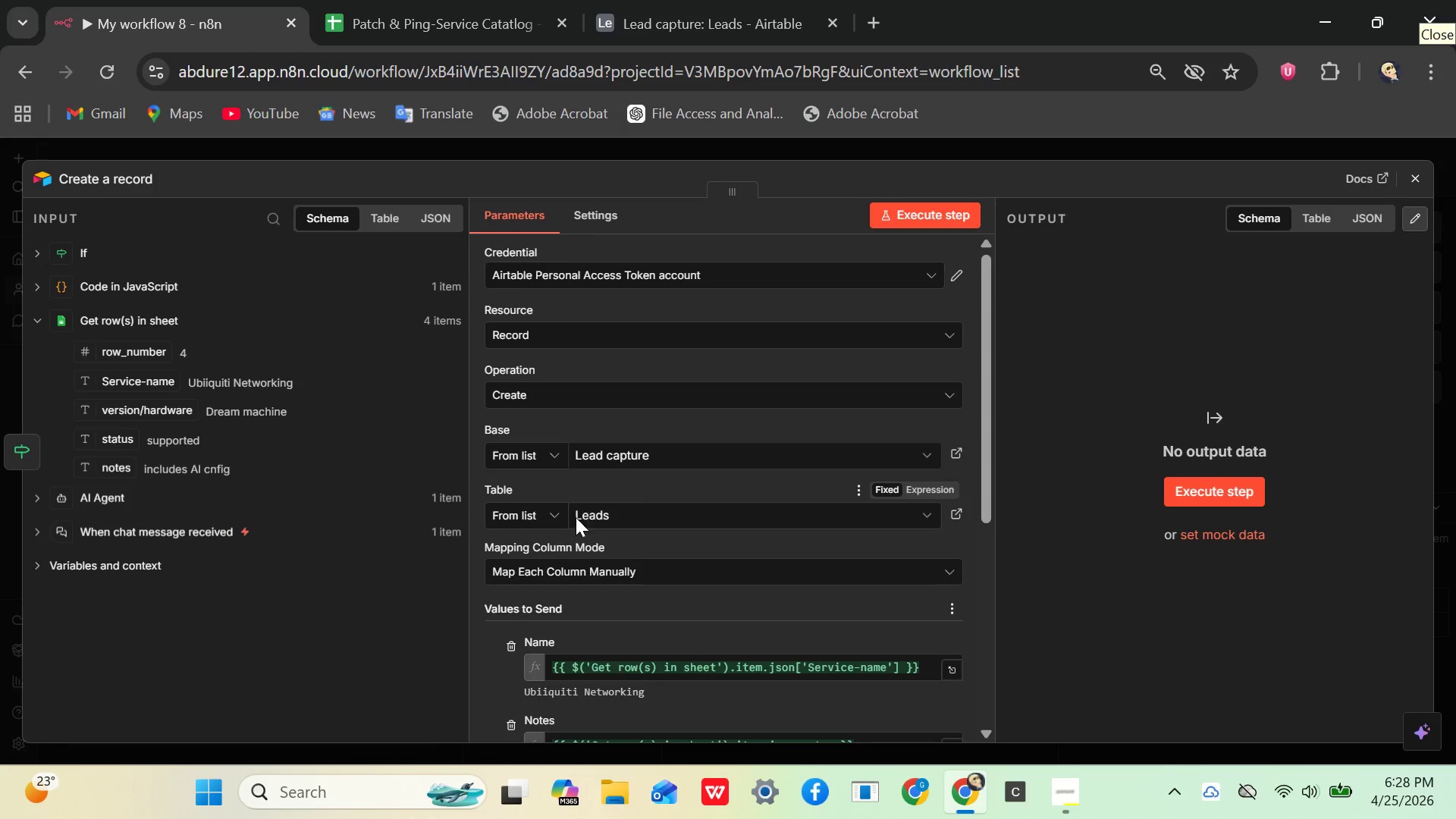 
wait(5.86)
 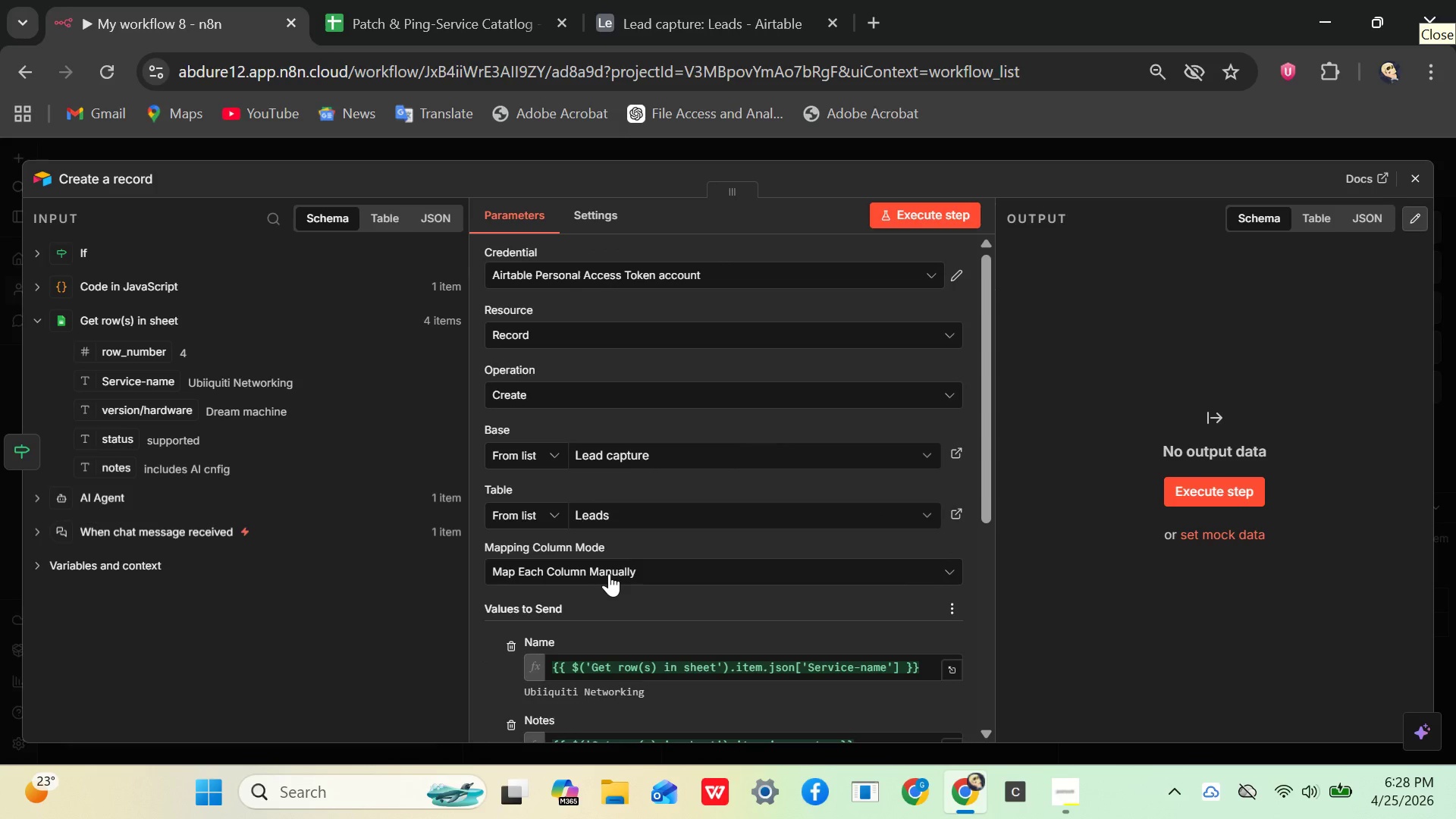 
left_click([685, 17])
 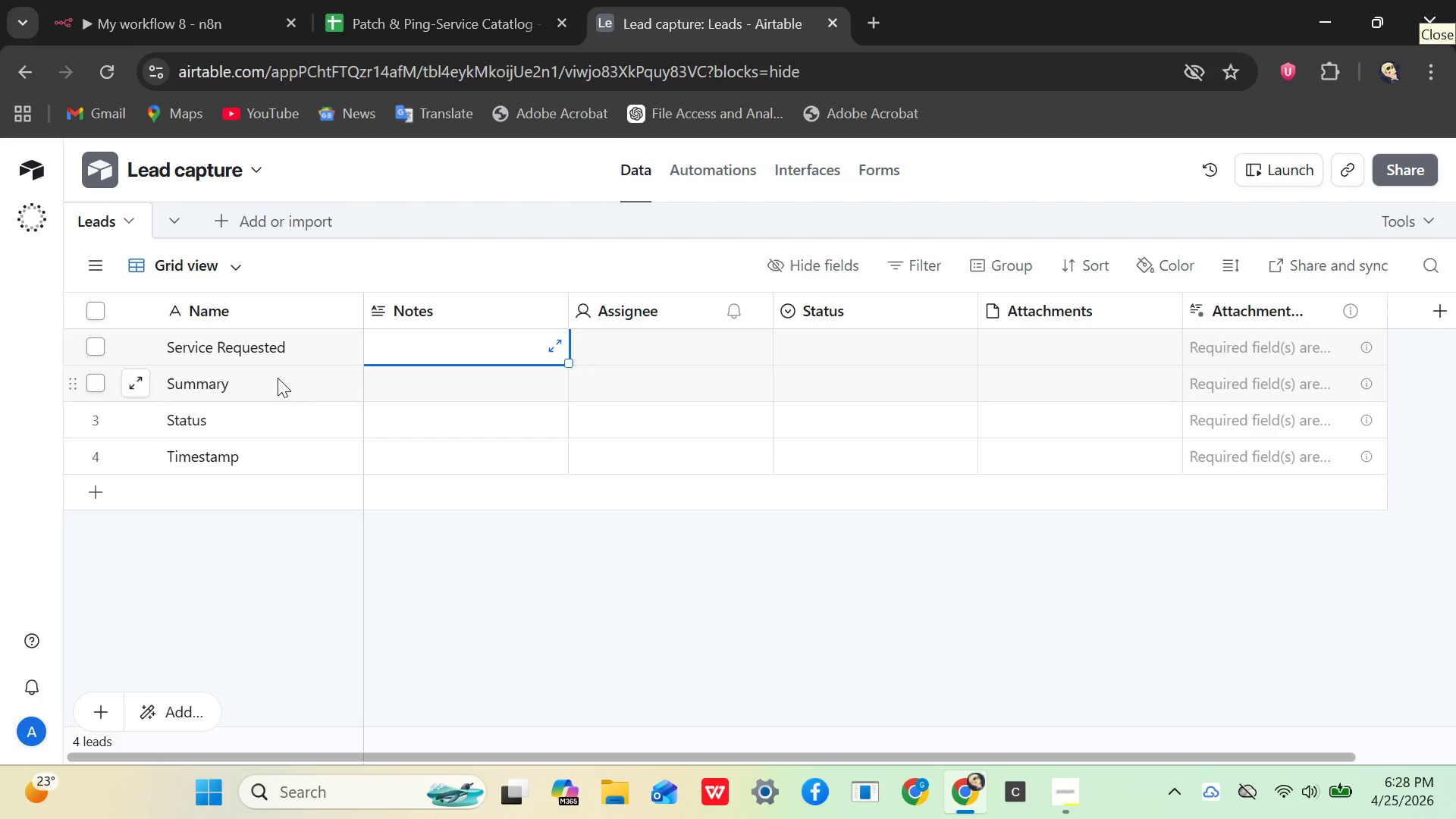 
wait(9.98)
 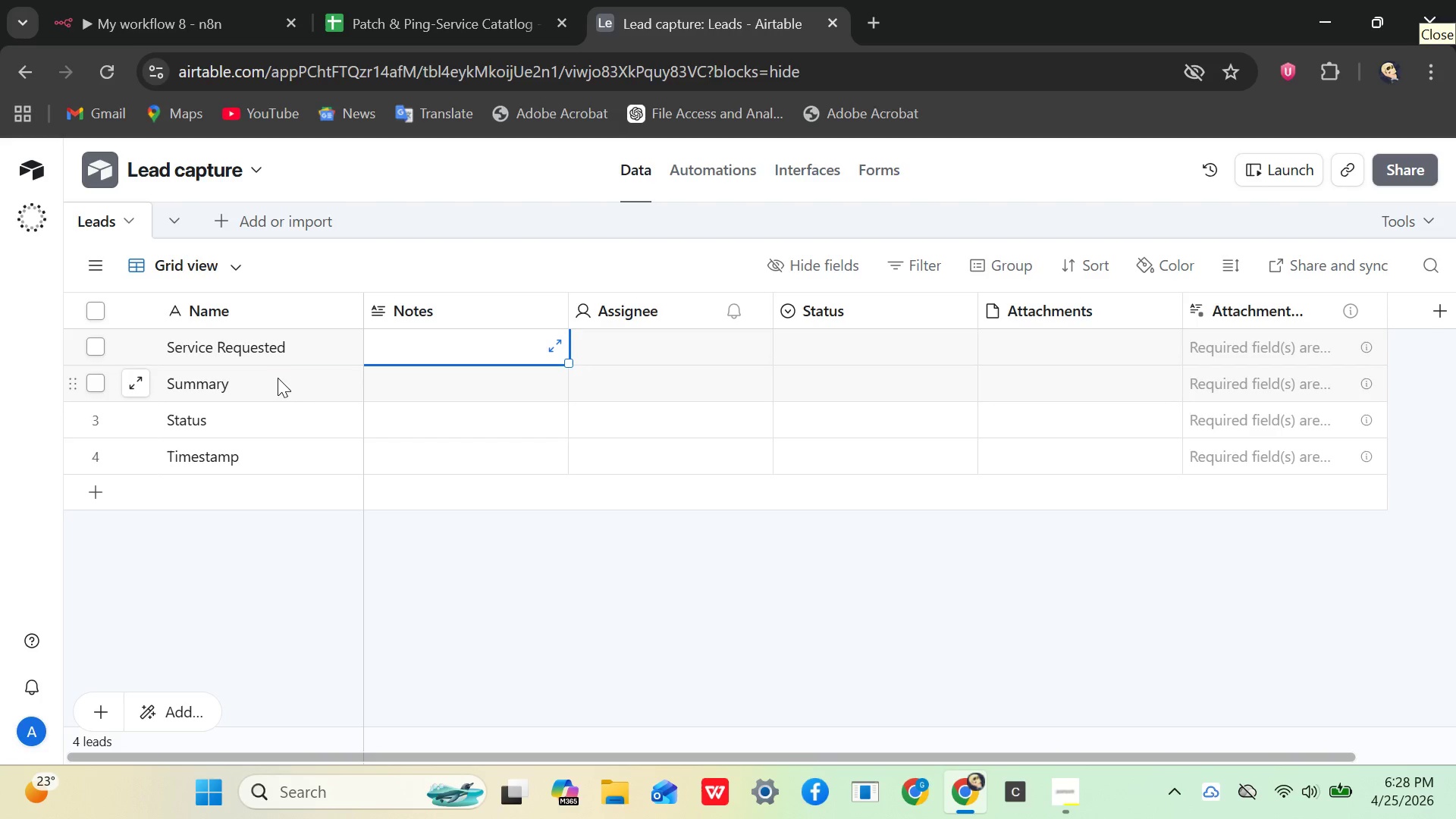 
left_click([300, 345])
 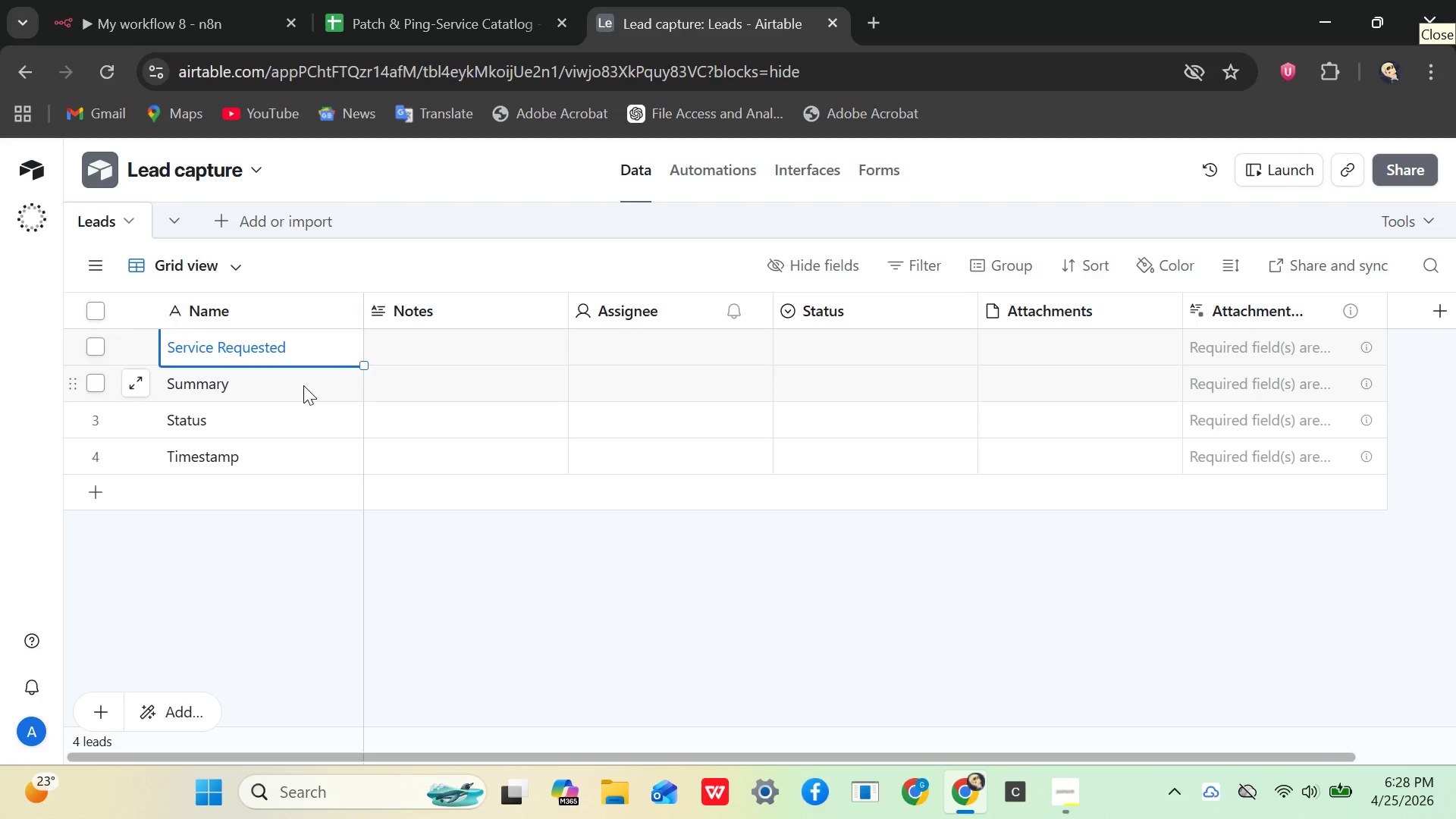 
left_click([301, 385])
 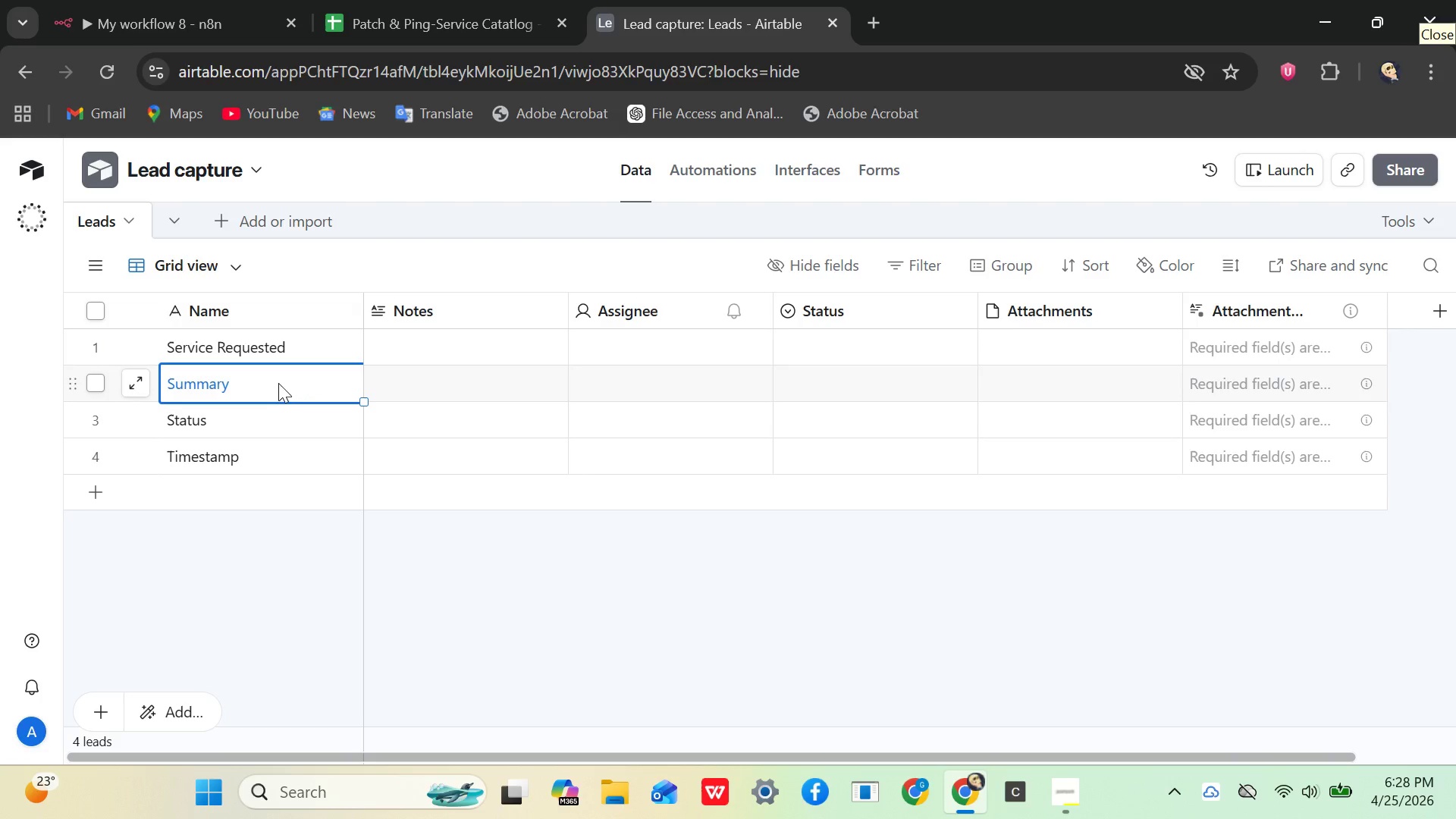 
left_click([271, 381])
 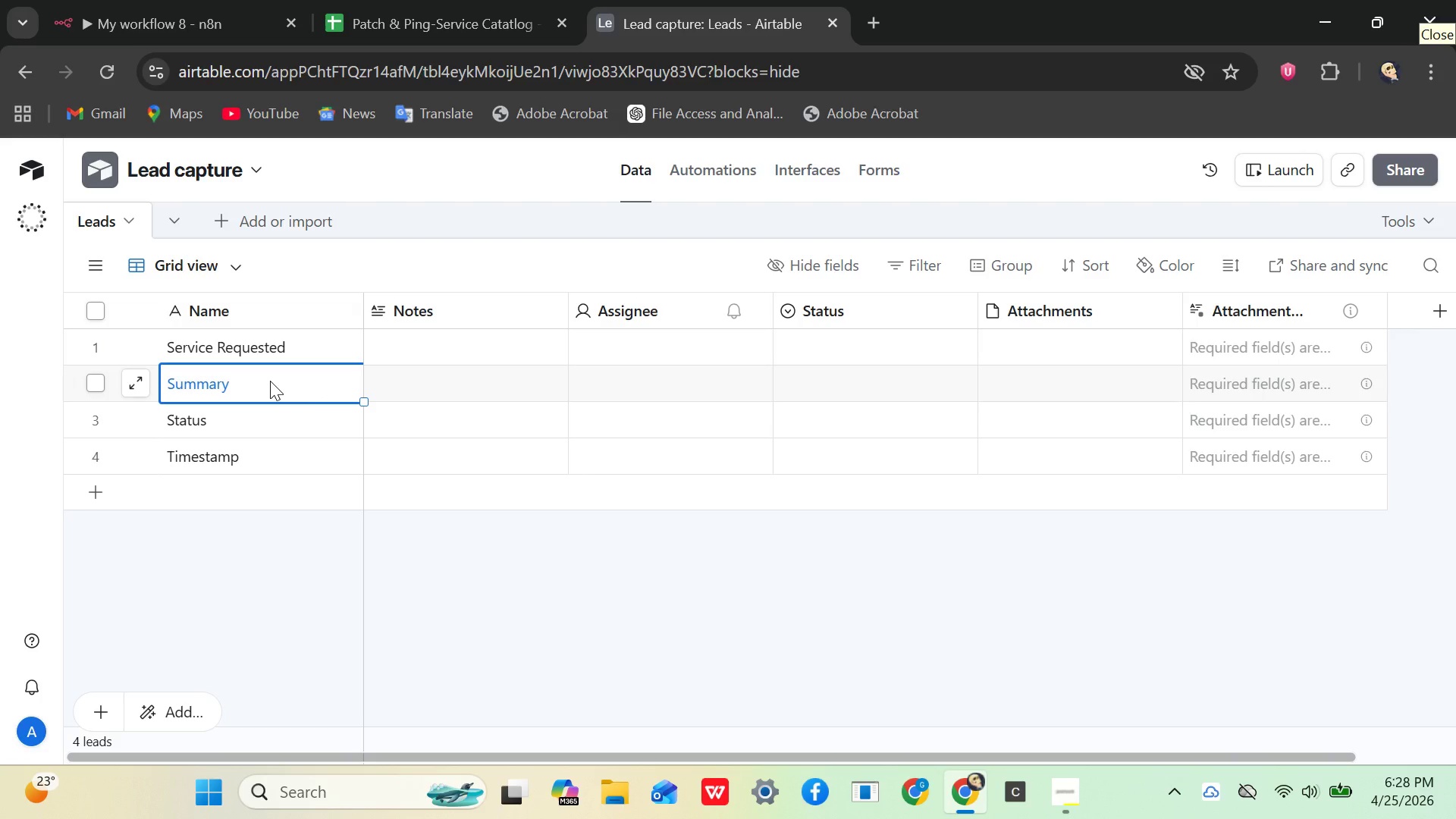 
double_click([270, 381])
 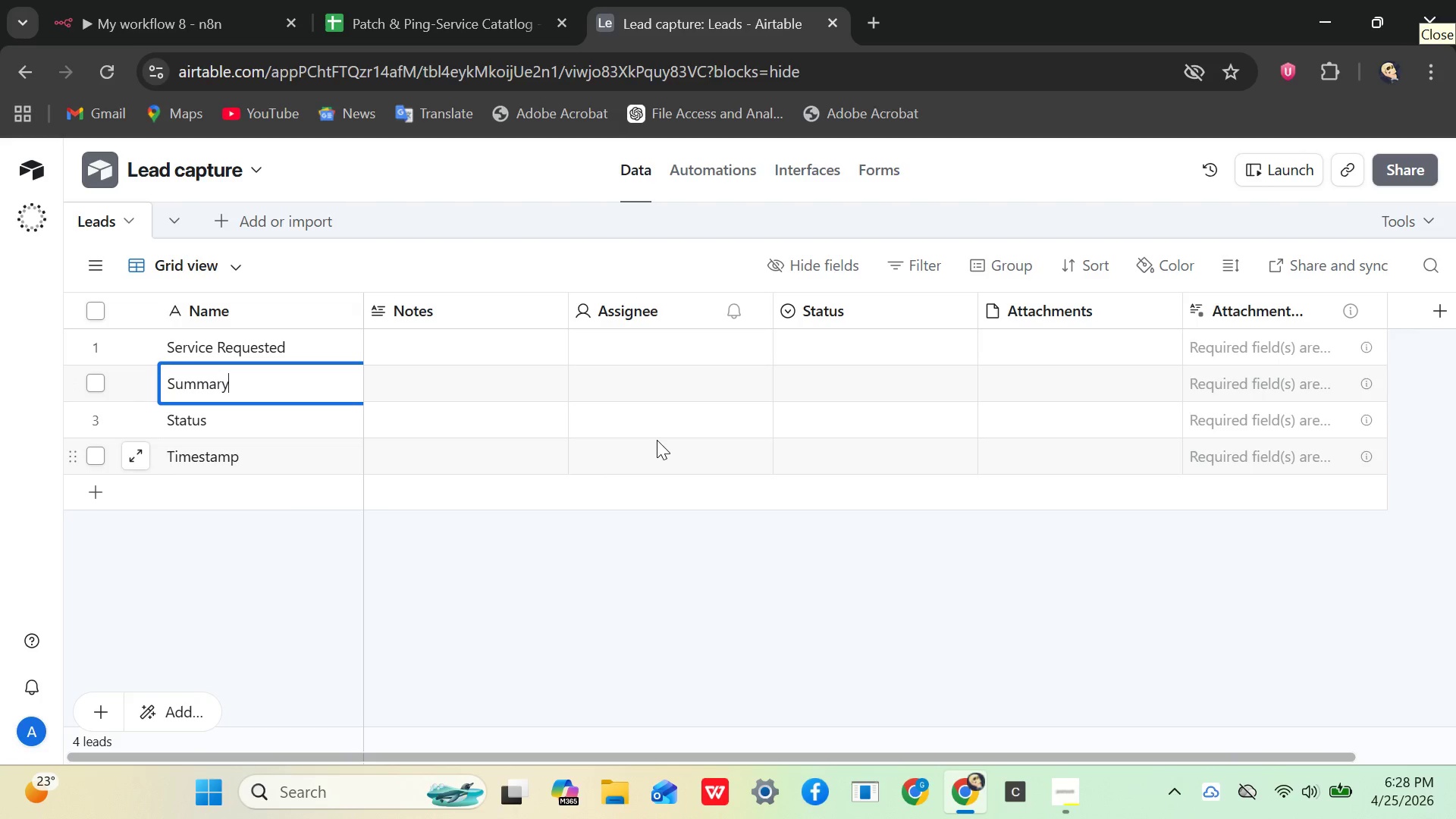 
key(Control+A)
 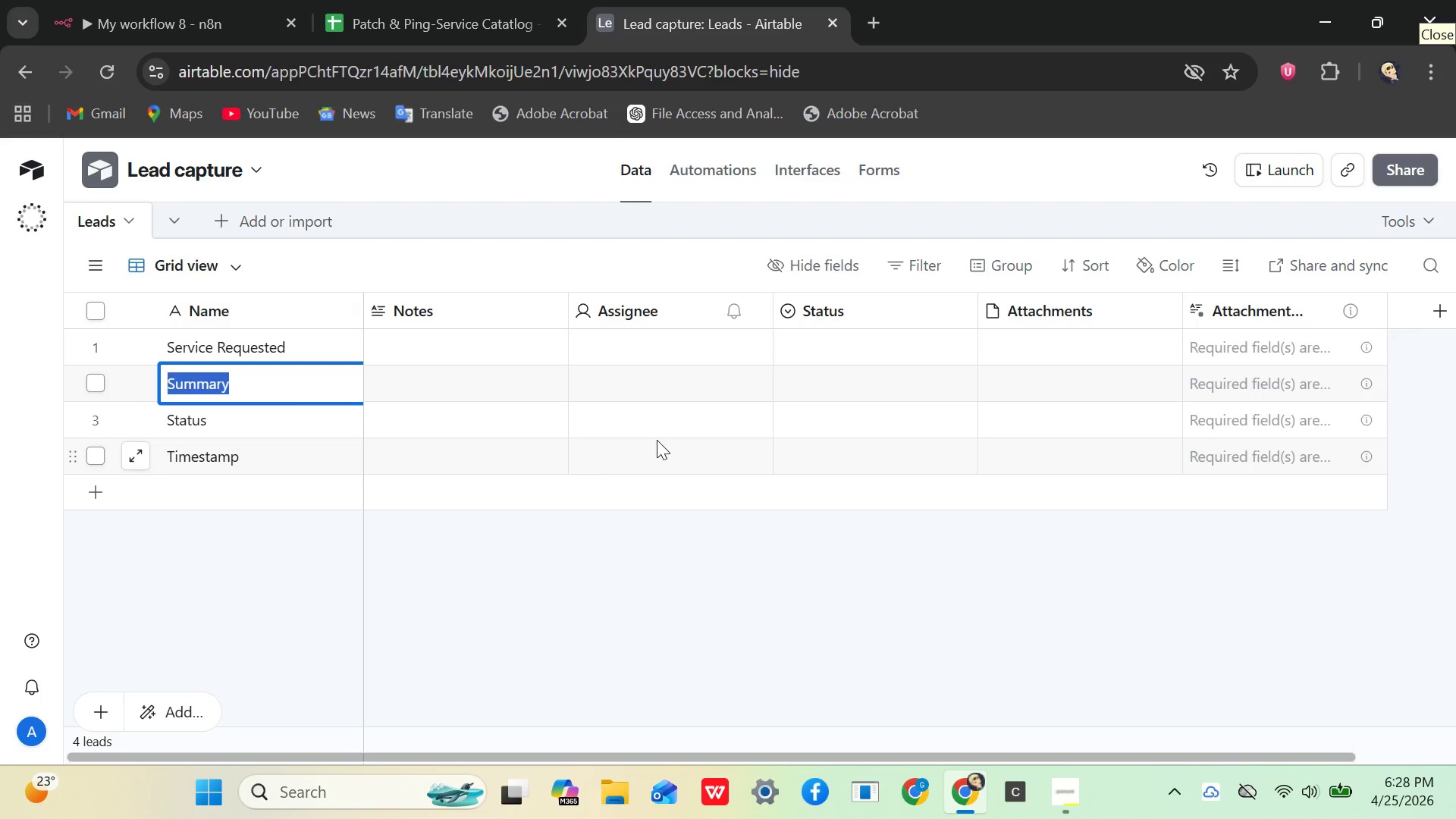 
key(Control+C)
 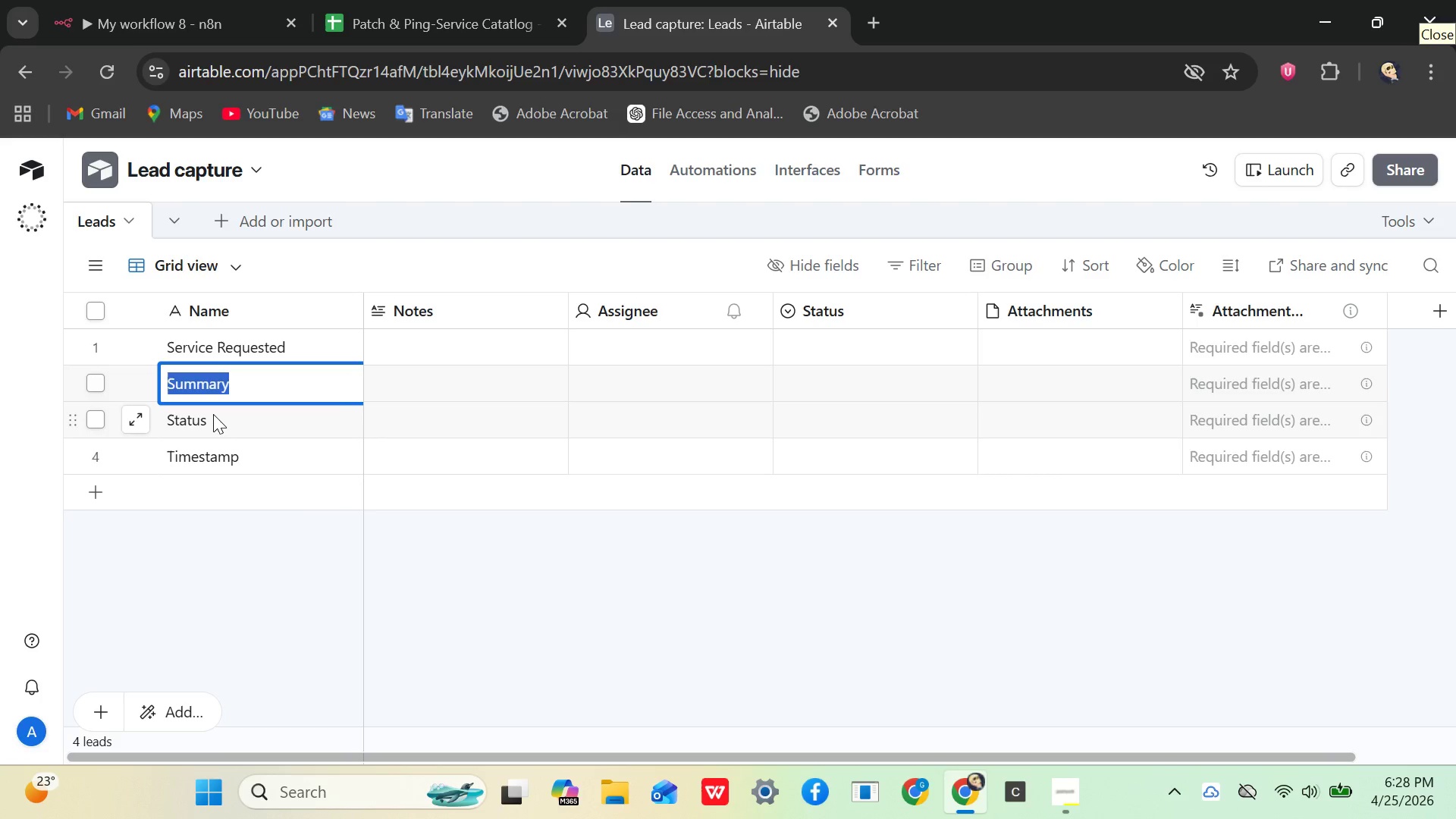 
left_click([213, 414])
 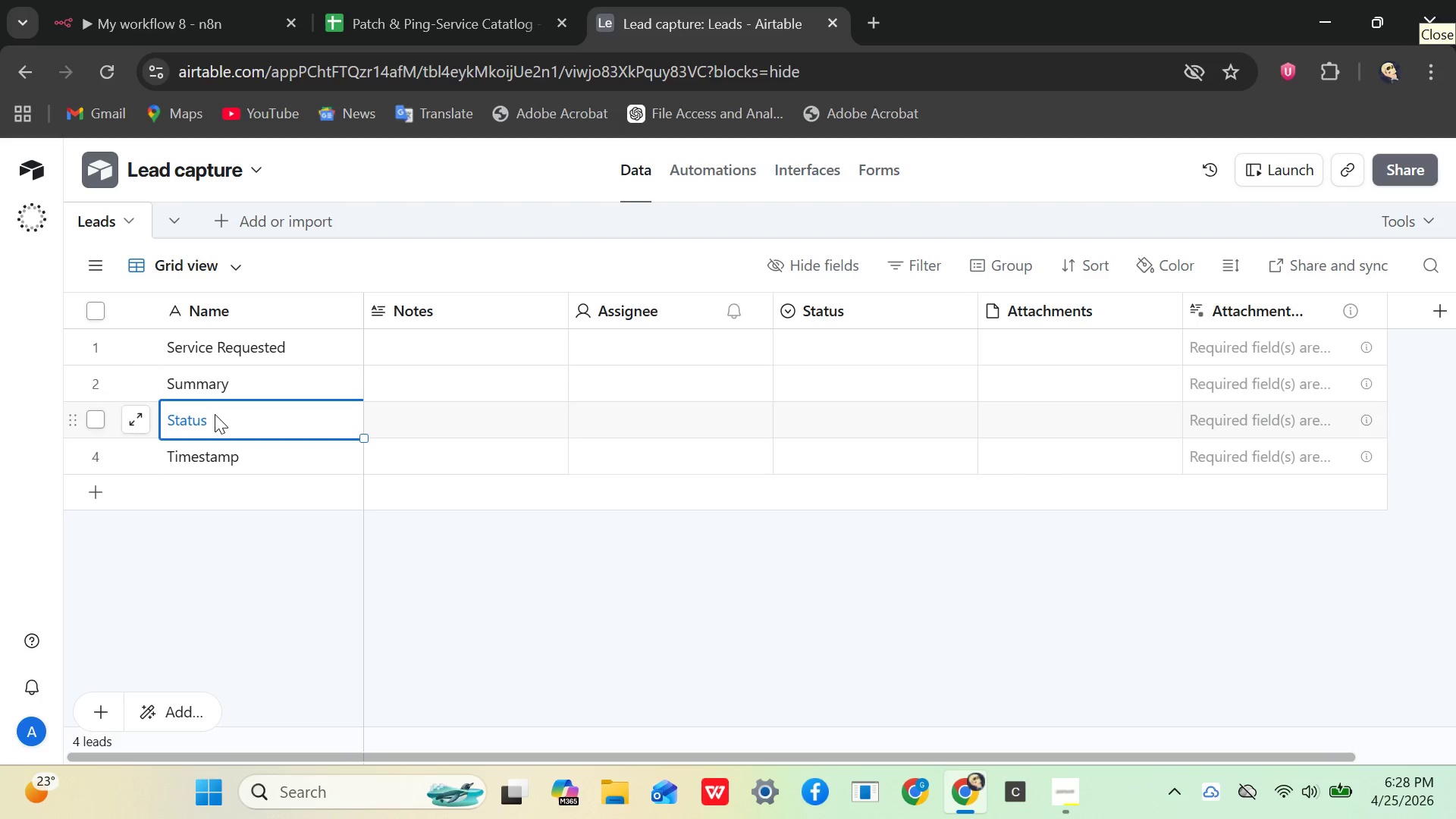 
double_click([215, 415])
 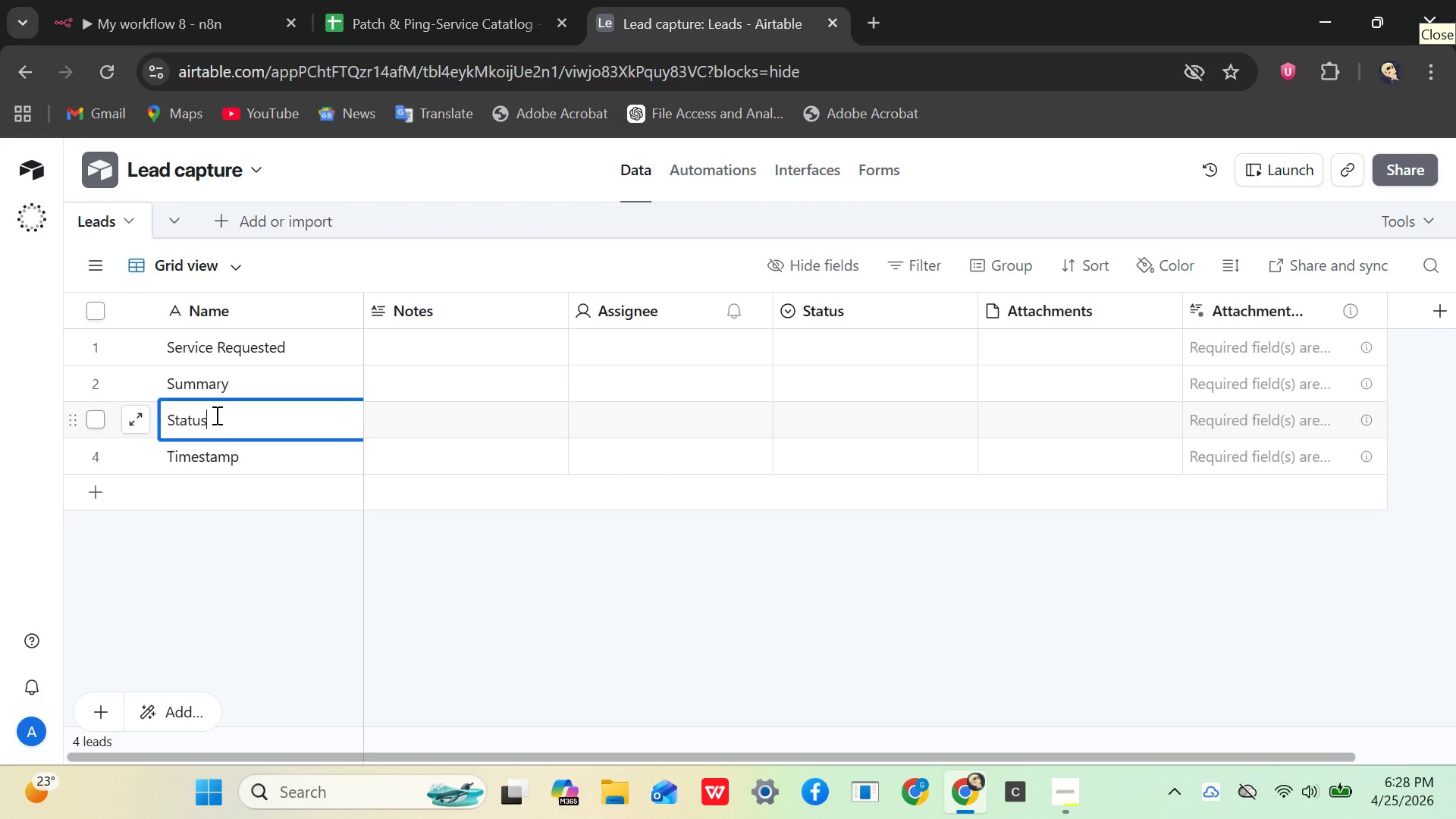 
left_click([215, 415])
 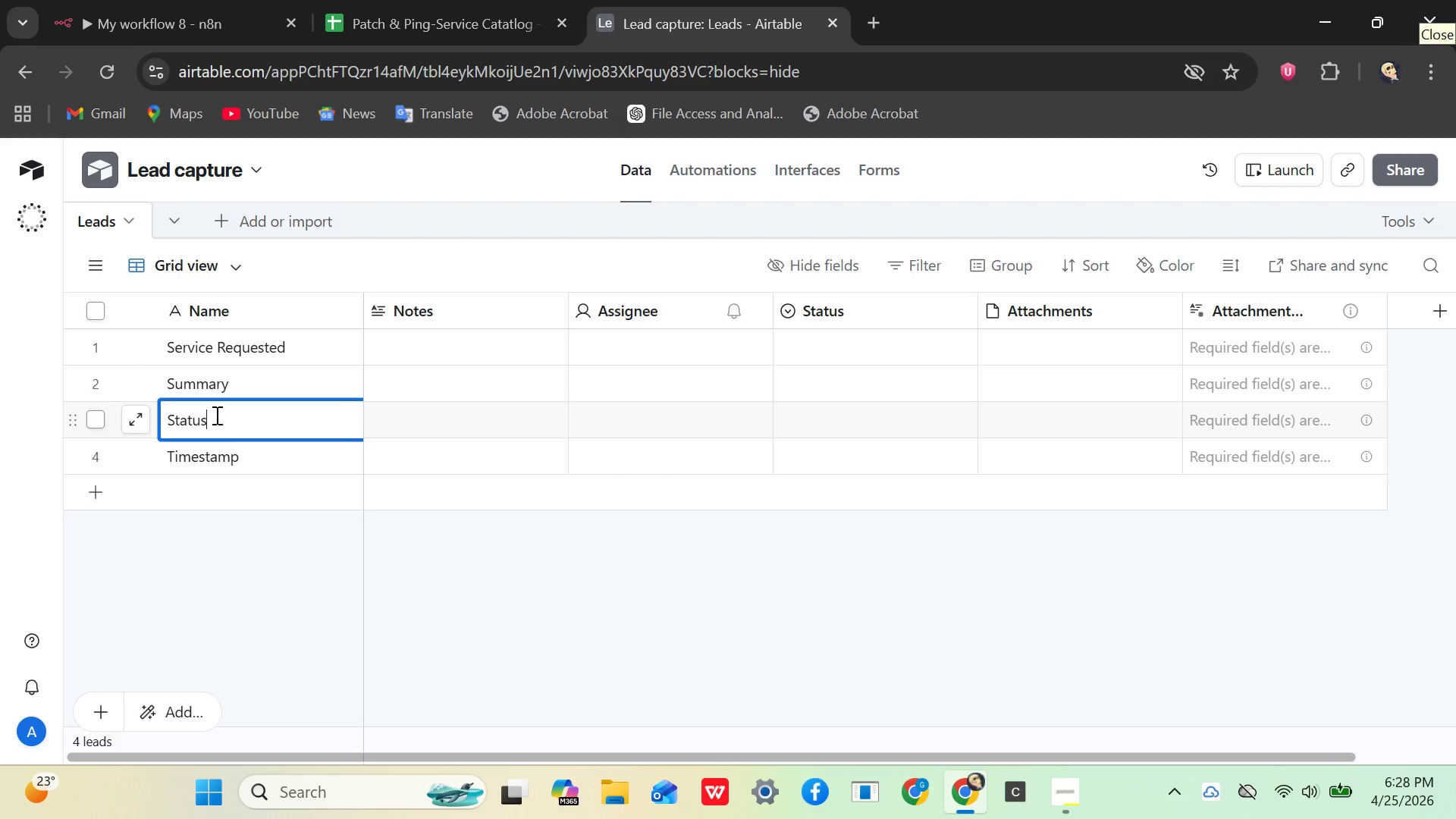 
key(Control+A)
 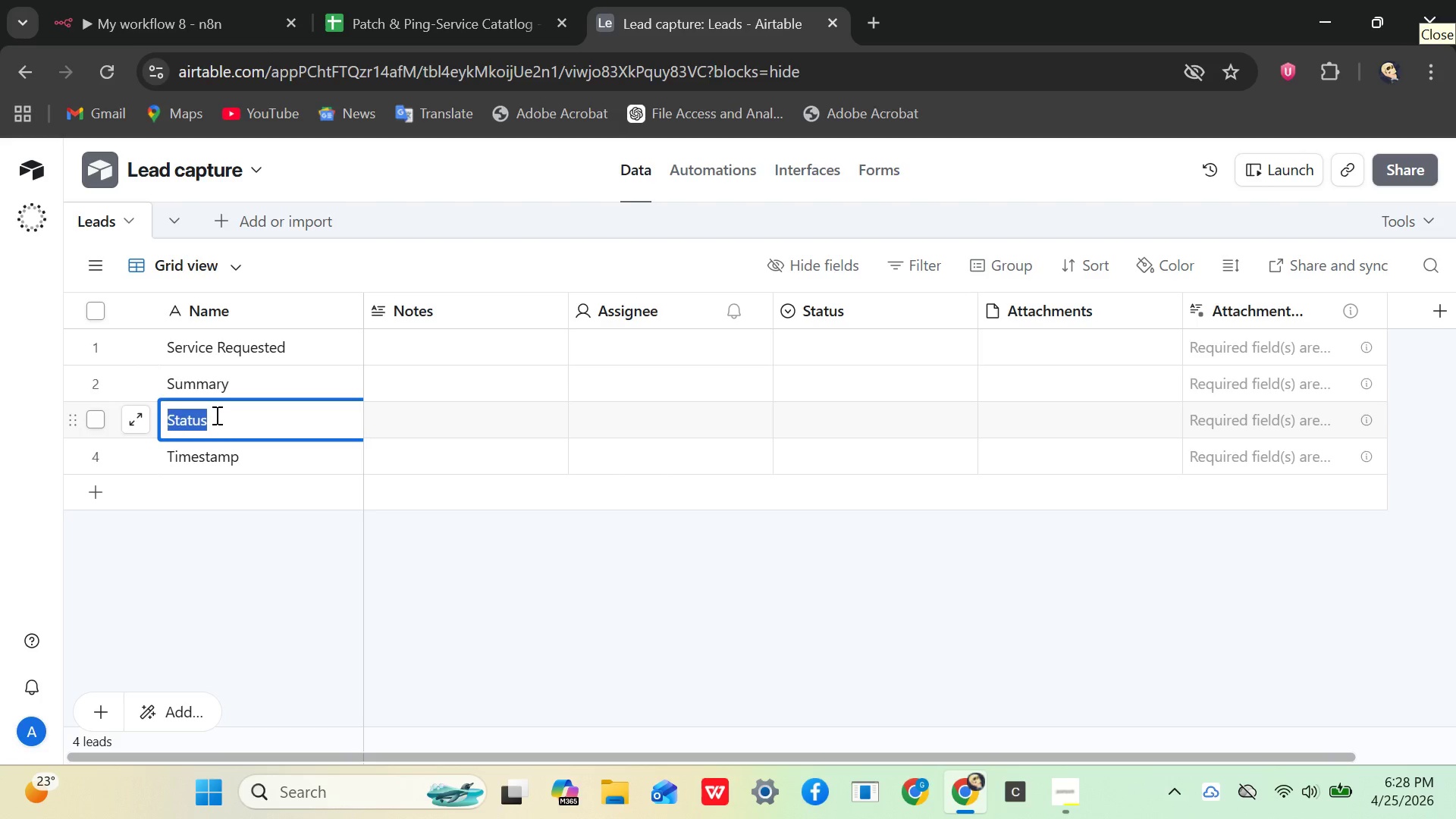 
key(Control+C)
 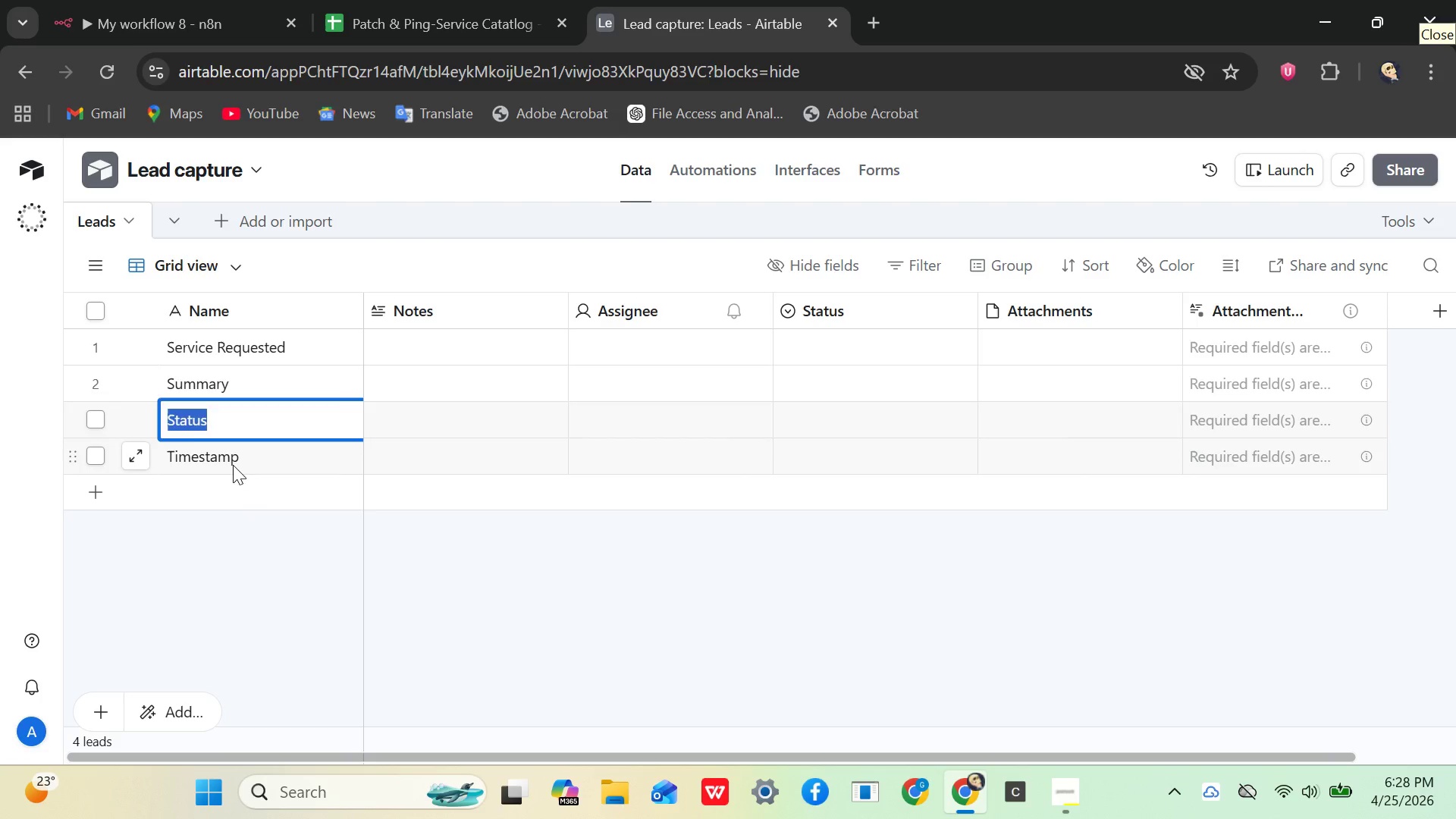 
double_click([234, 457])
 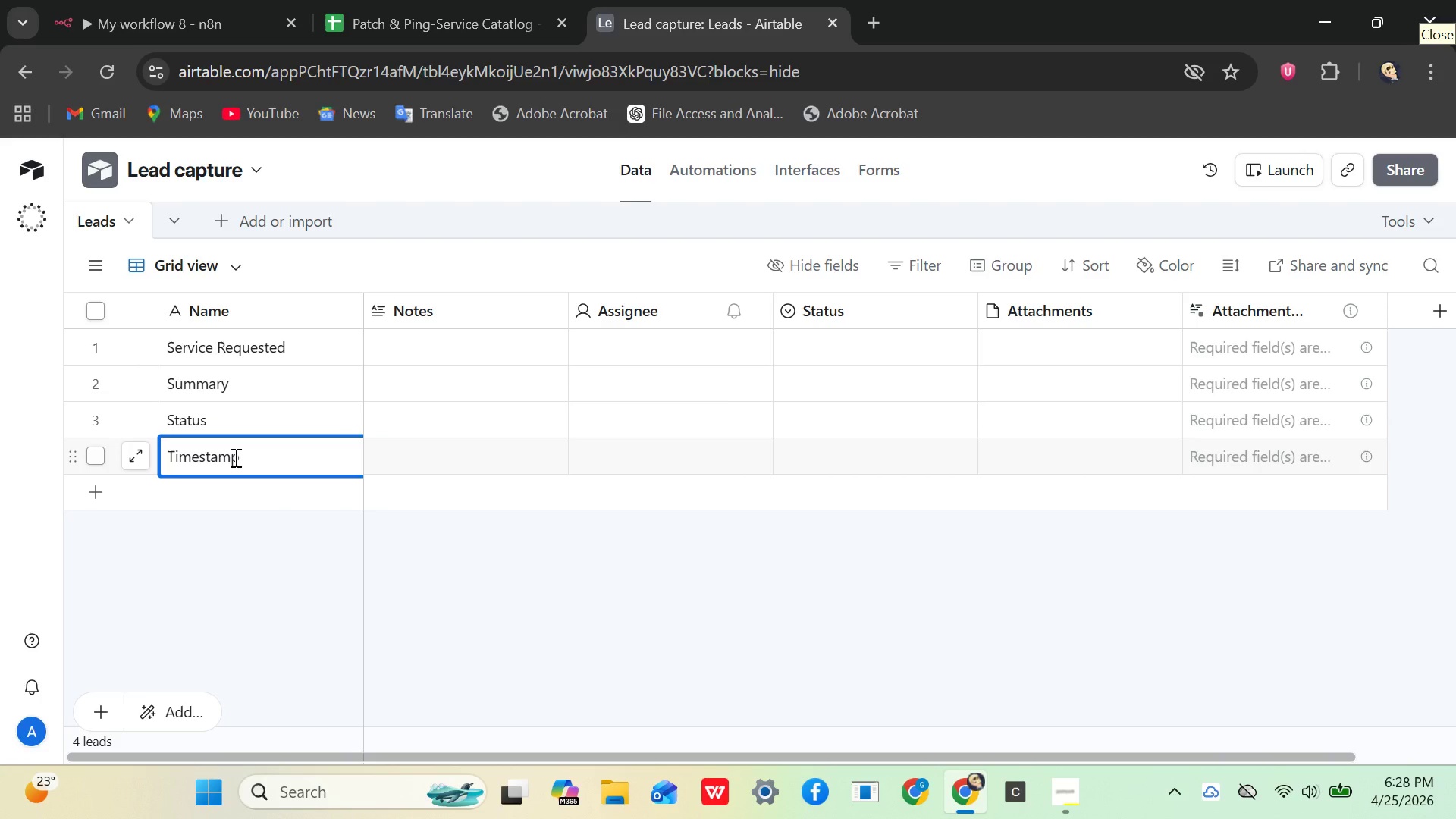 
key(Control+C)
 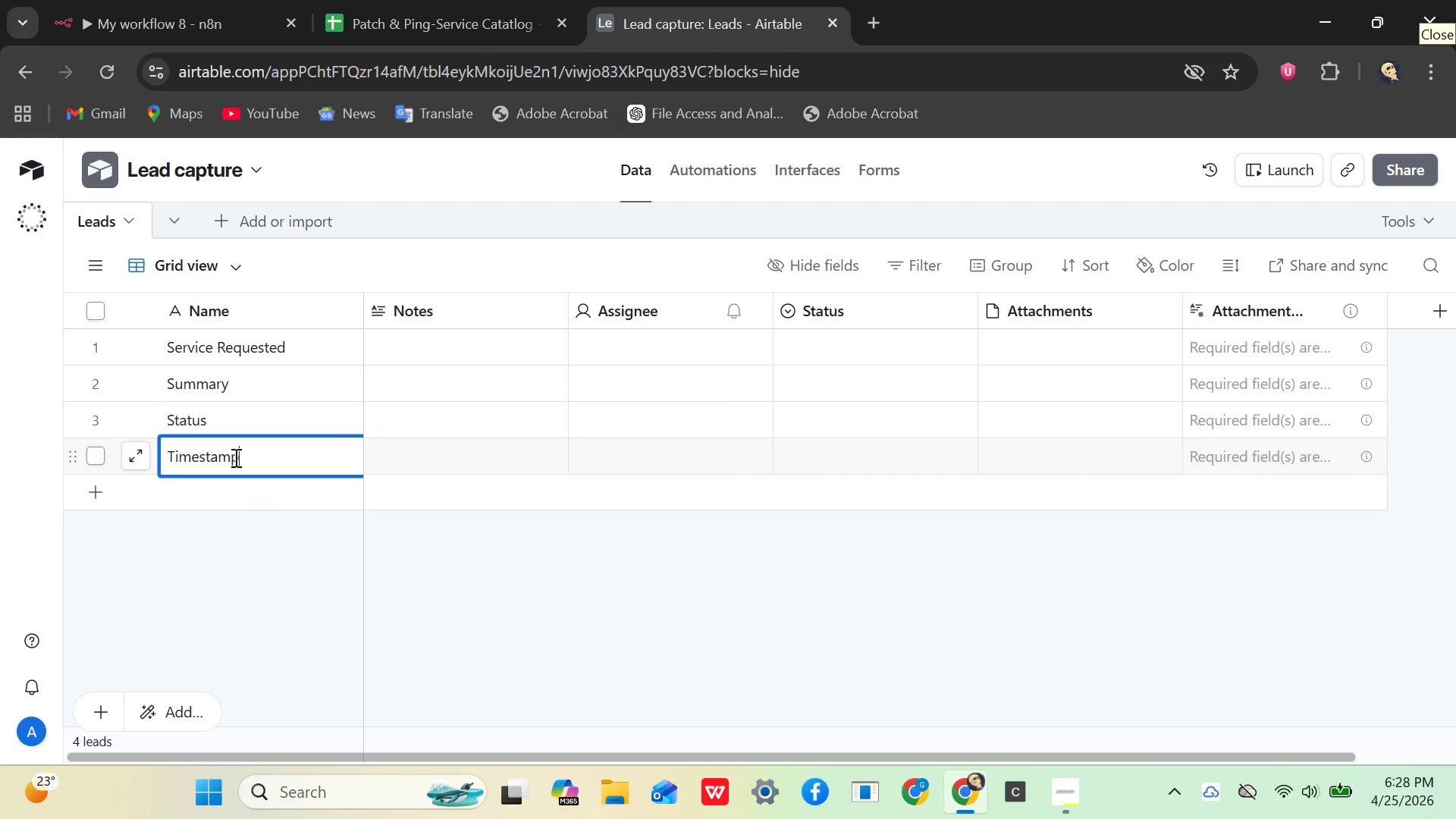 
key(Control+A)
 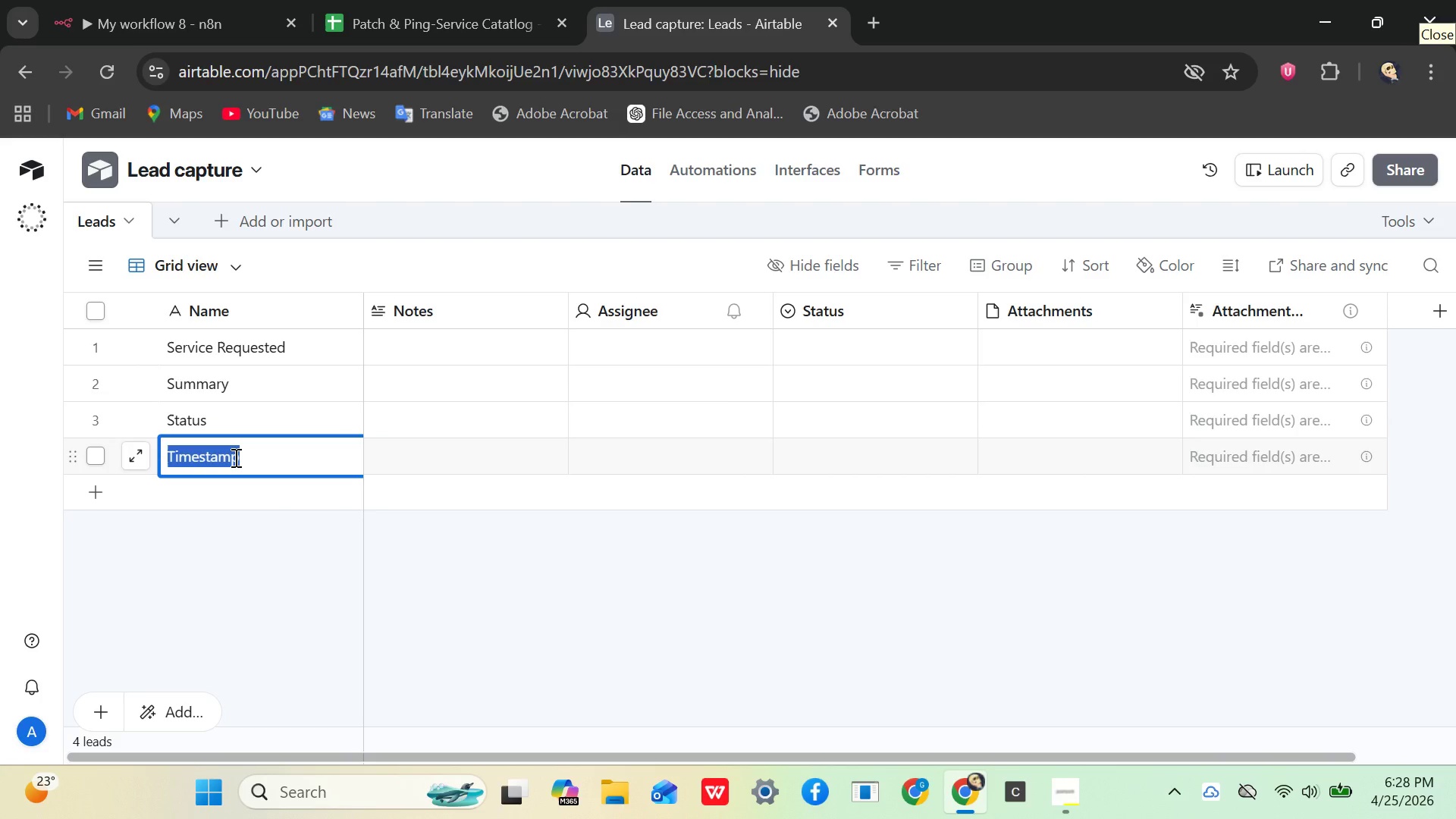 
key(Control+C)
 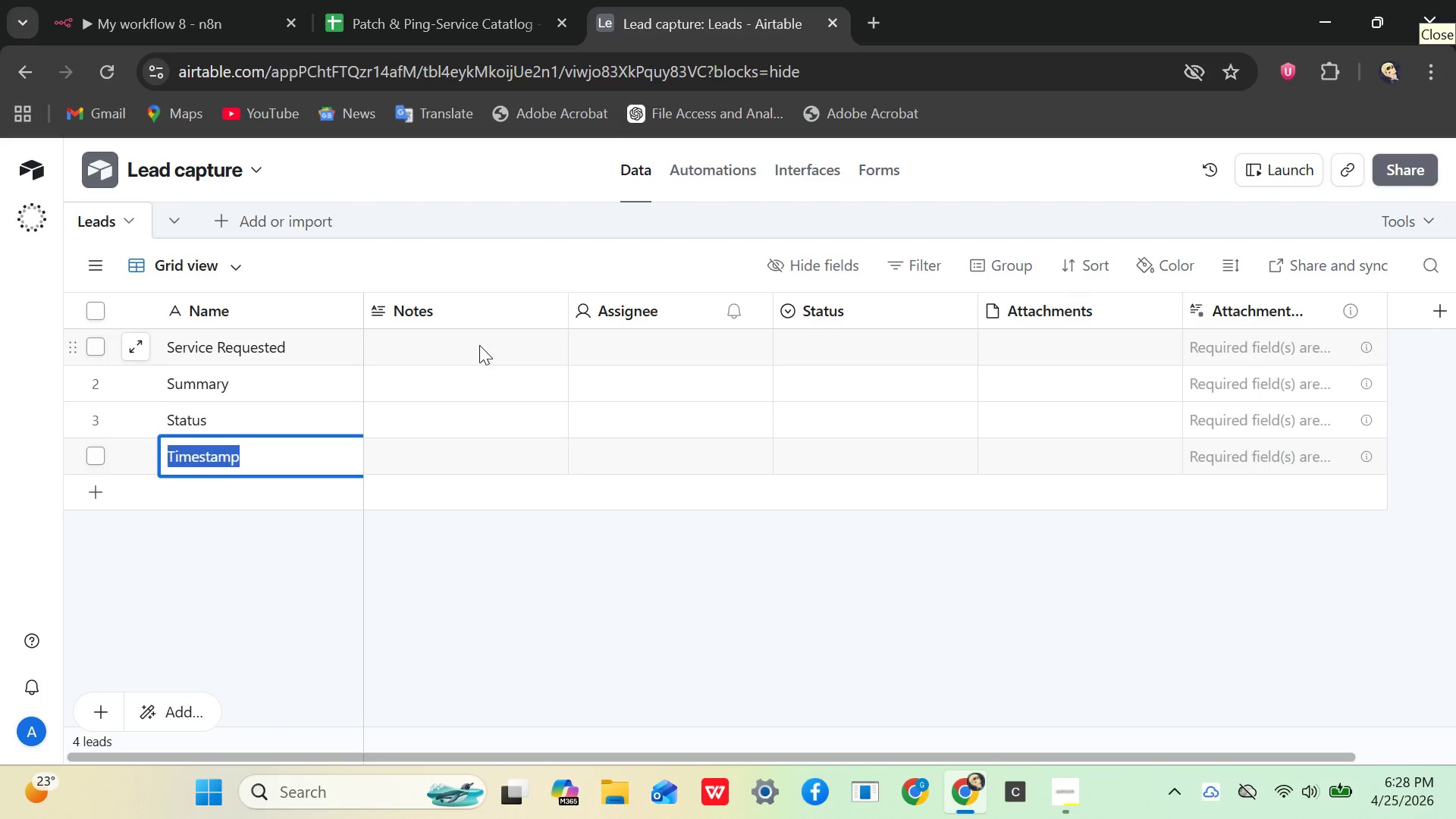 
left_click([470, 344])
 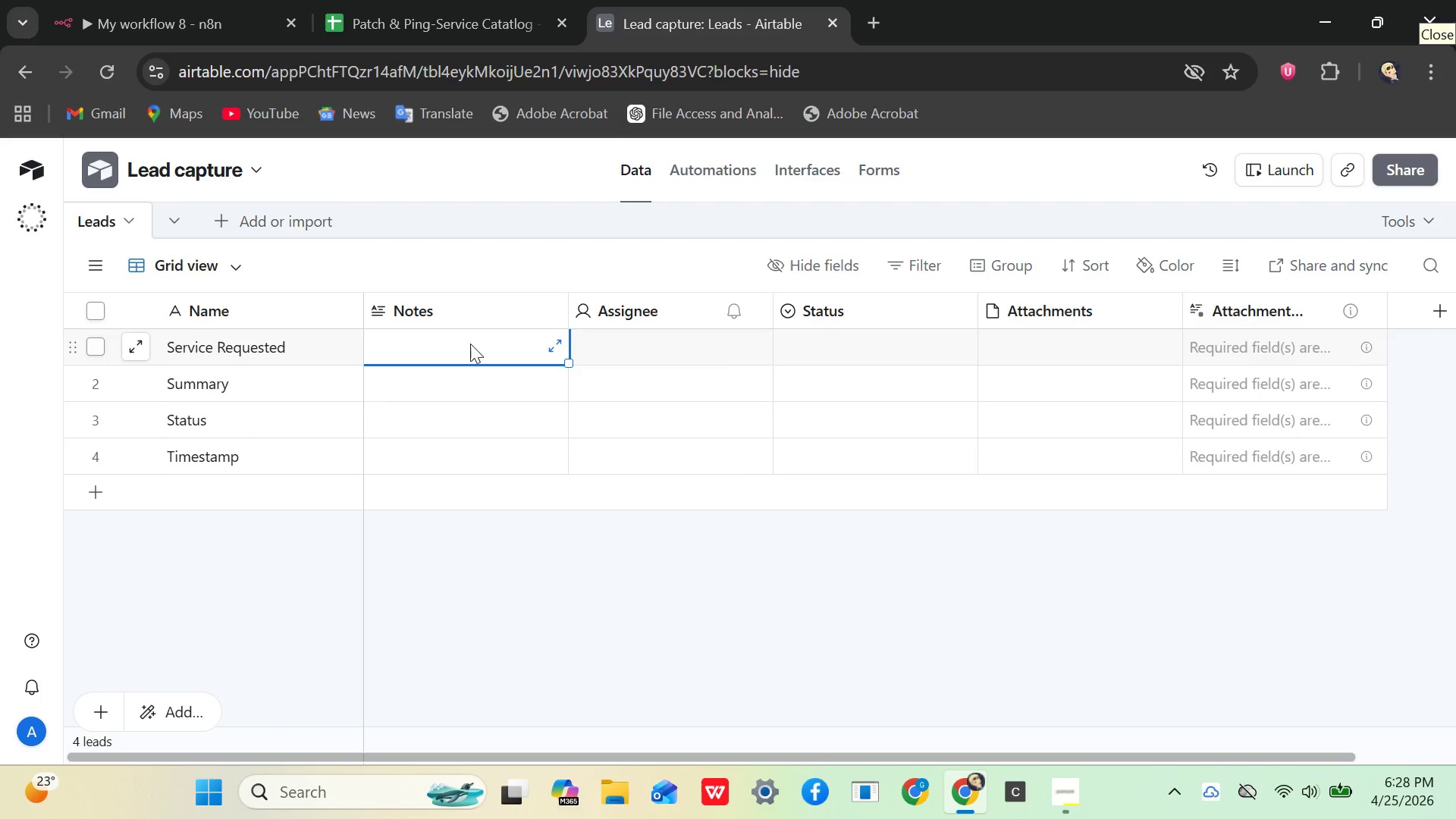 
key(Meta+V)
 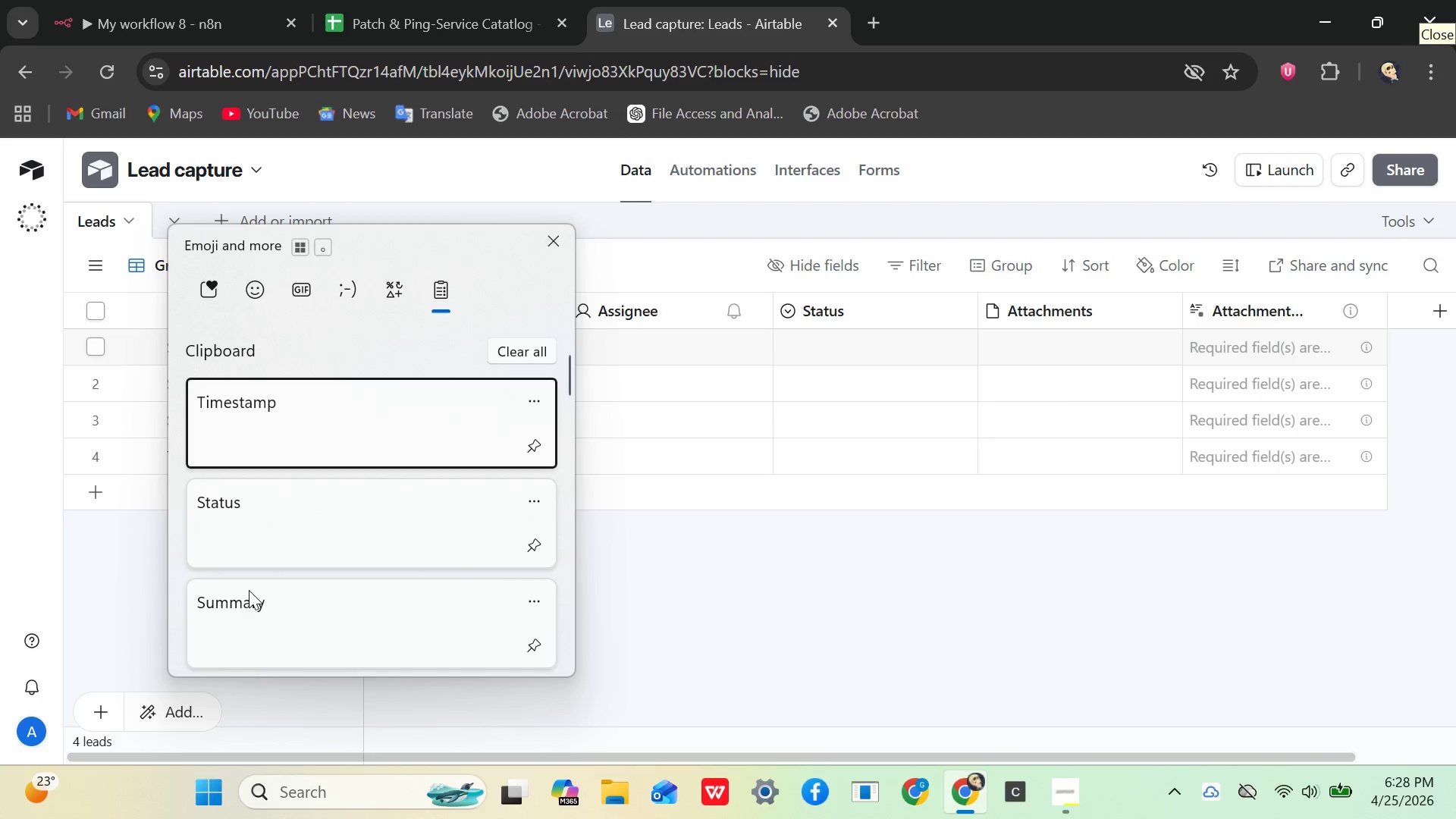 
left_click([254, 612])
 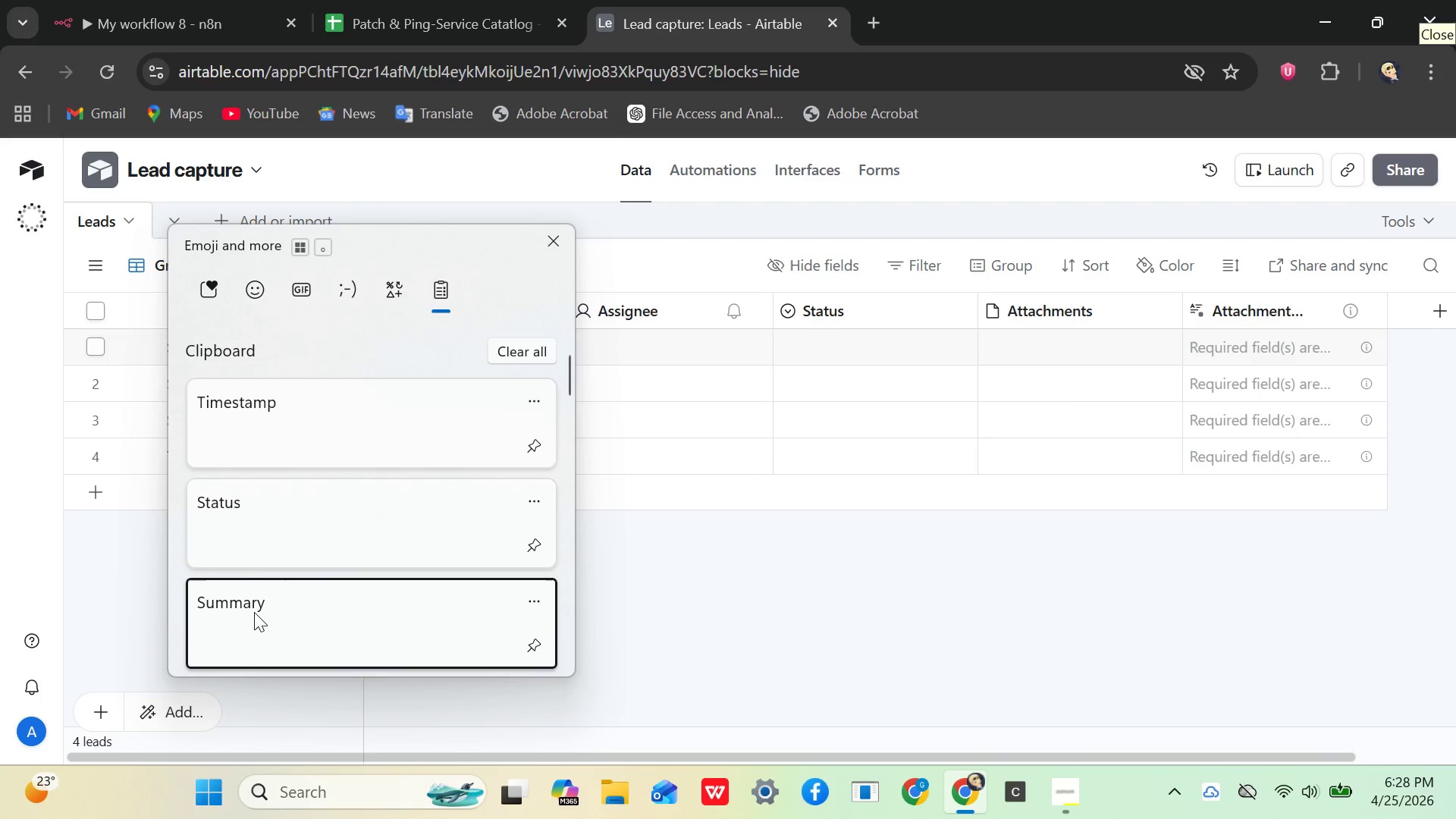 
key(Control+ControlLeft)
 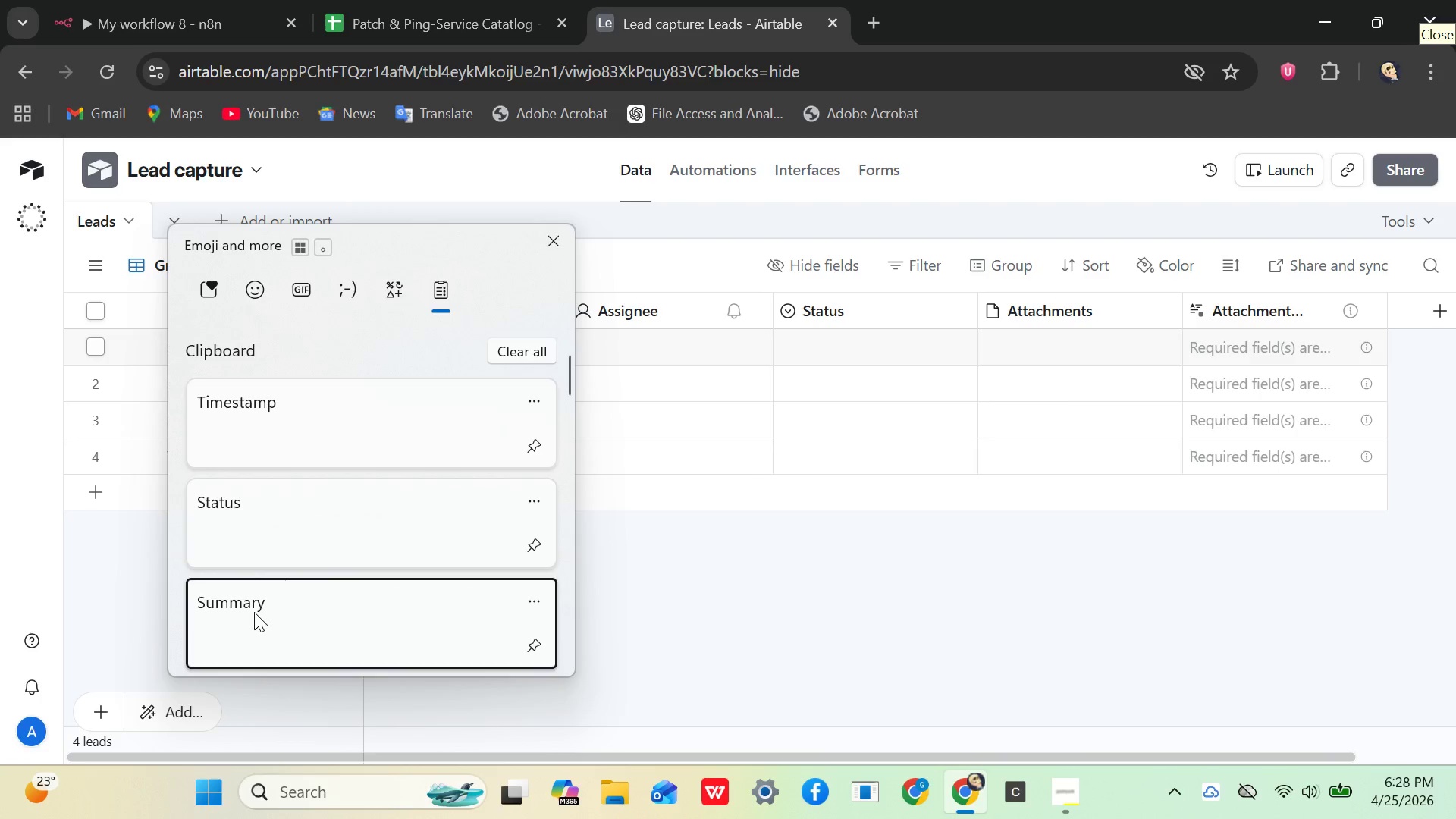 
key(Control+V)
 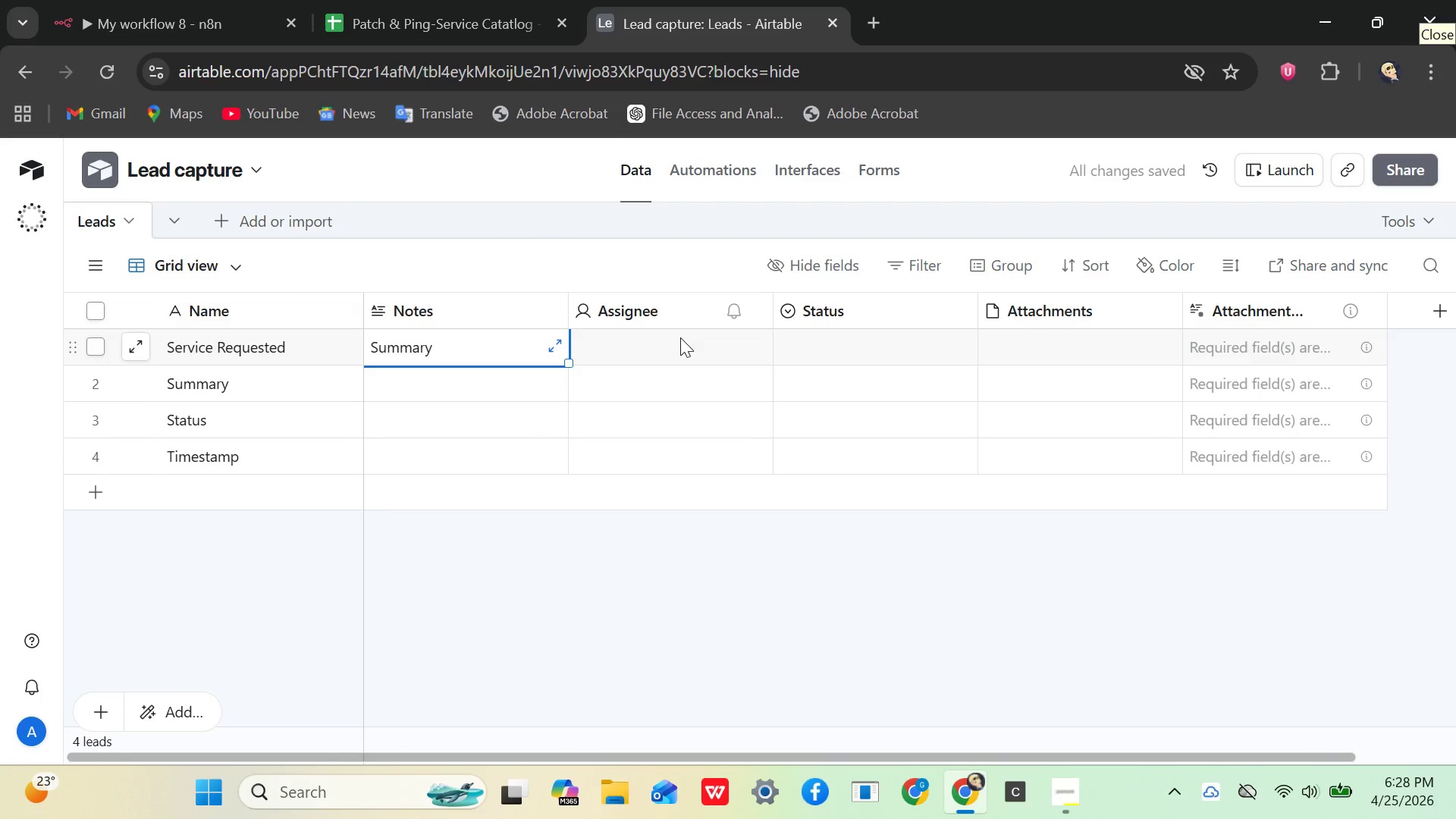 
left_click([680, 337])
 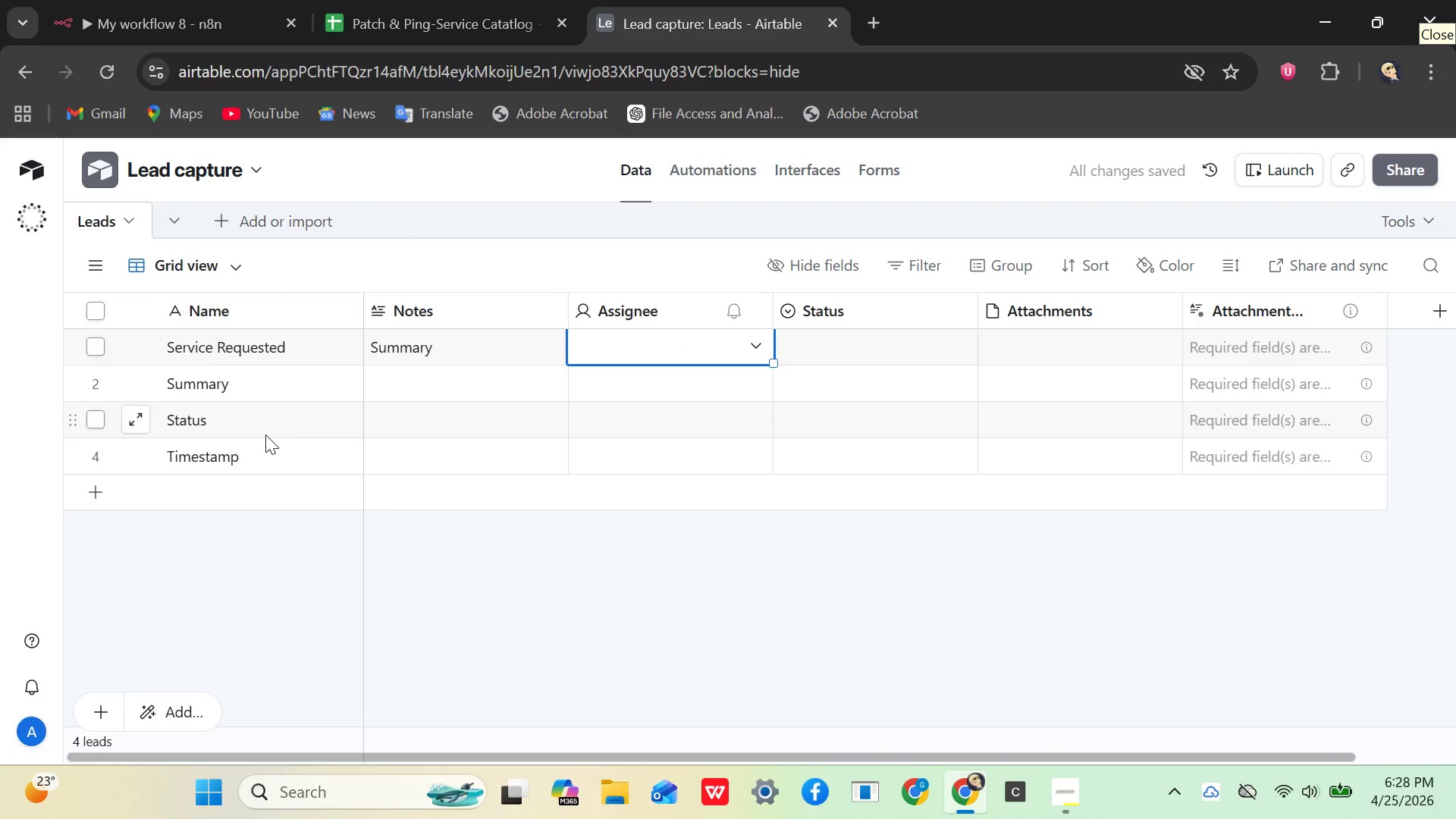 
mouse_move([209, 424])
 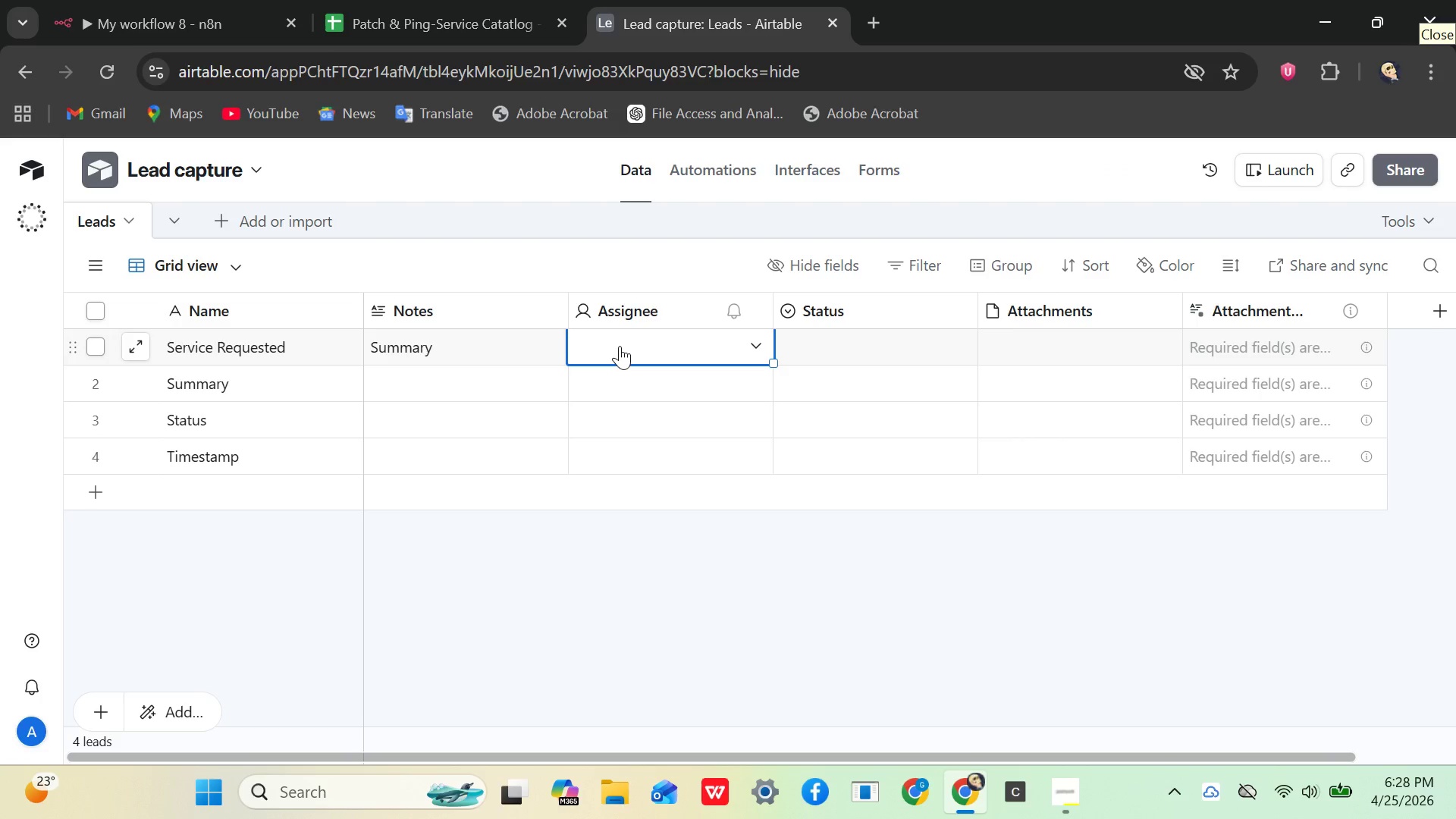 
key(Meta+V)
 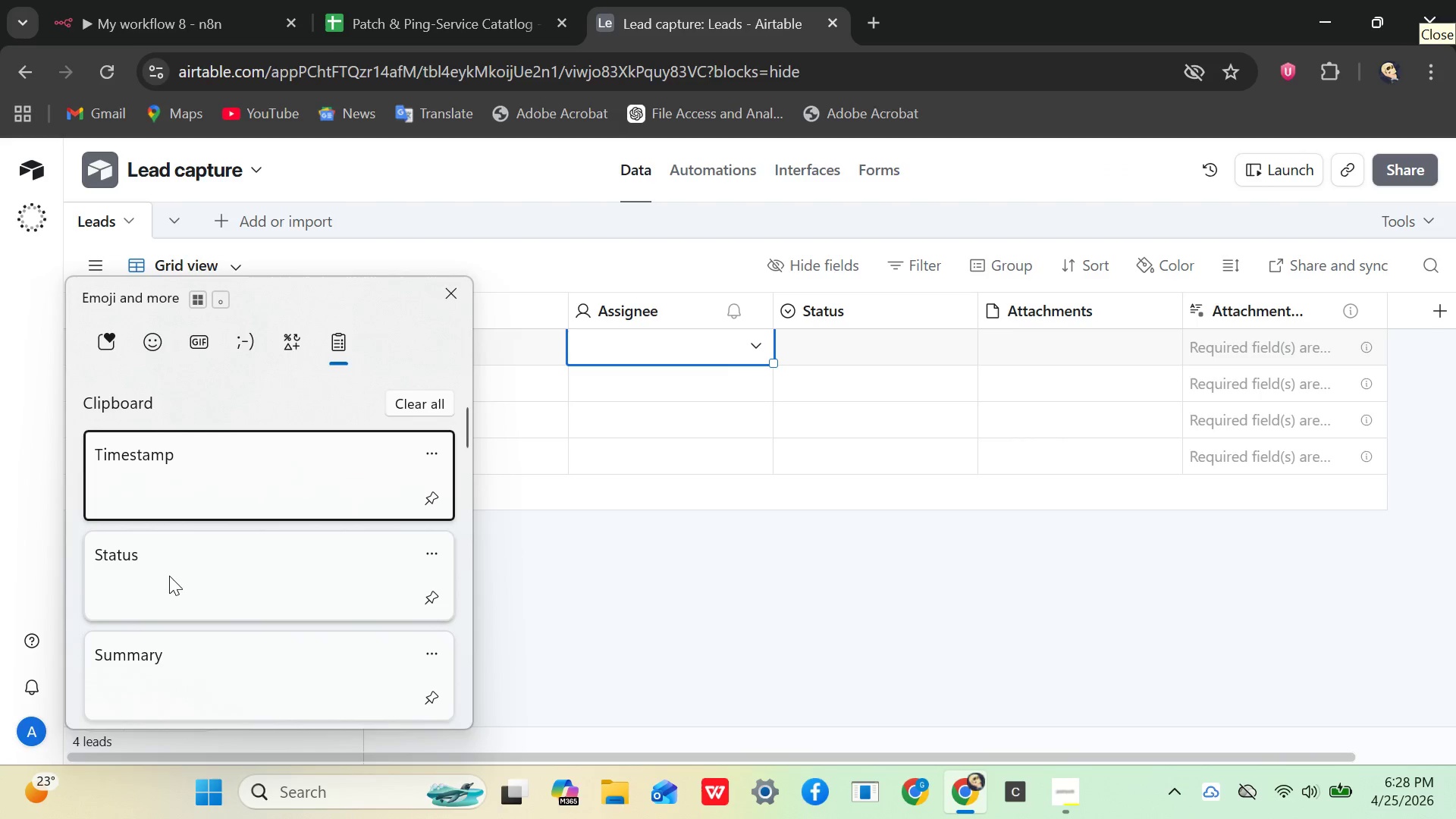 
left_click([165, 579])
 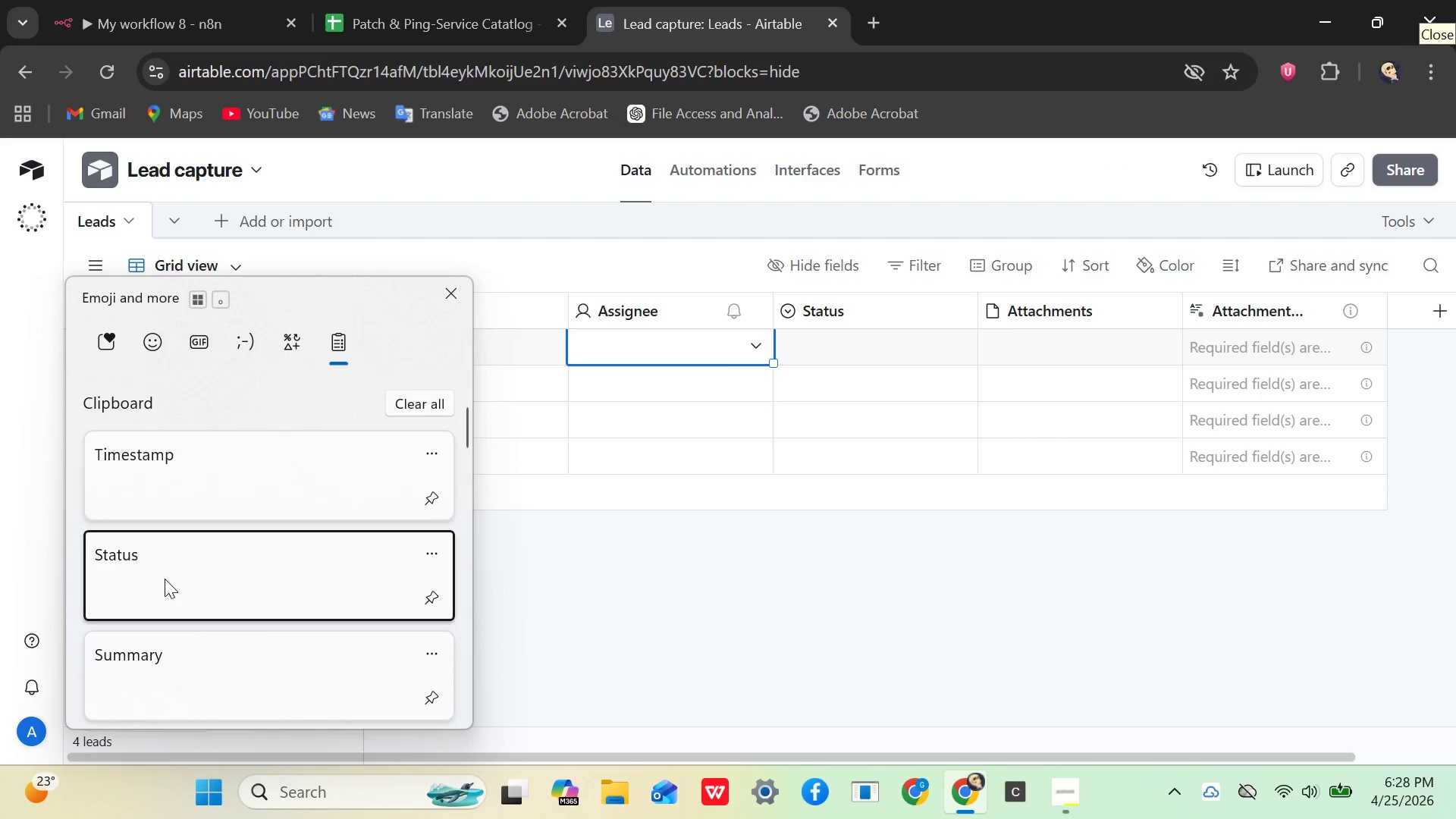 
key(Control+ControlLeft)
 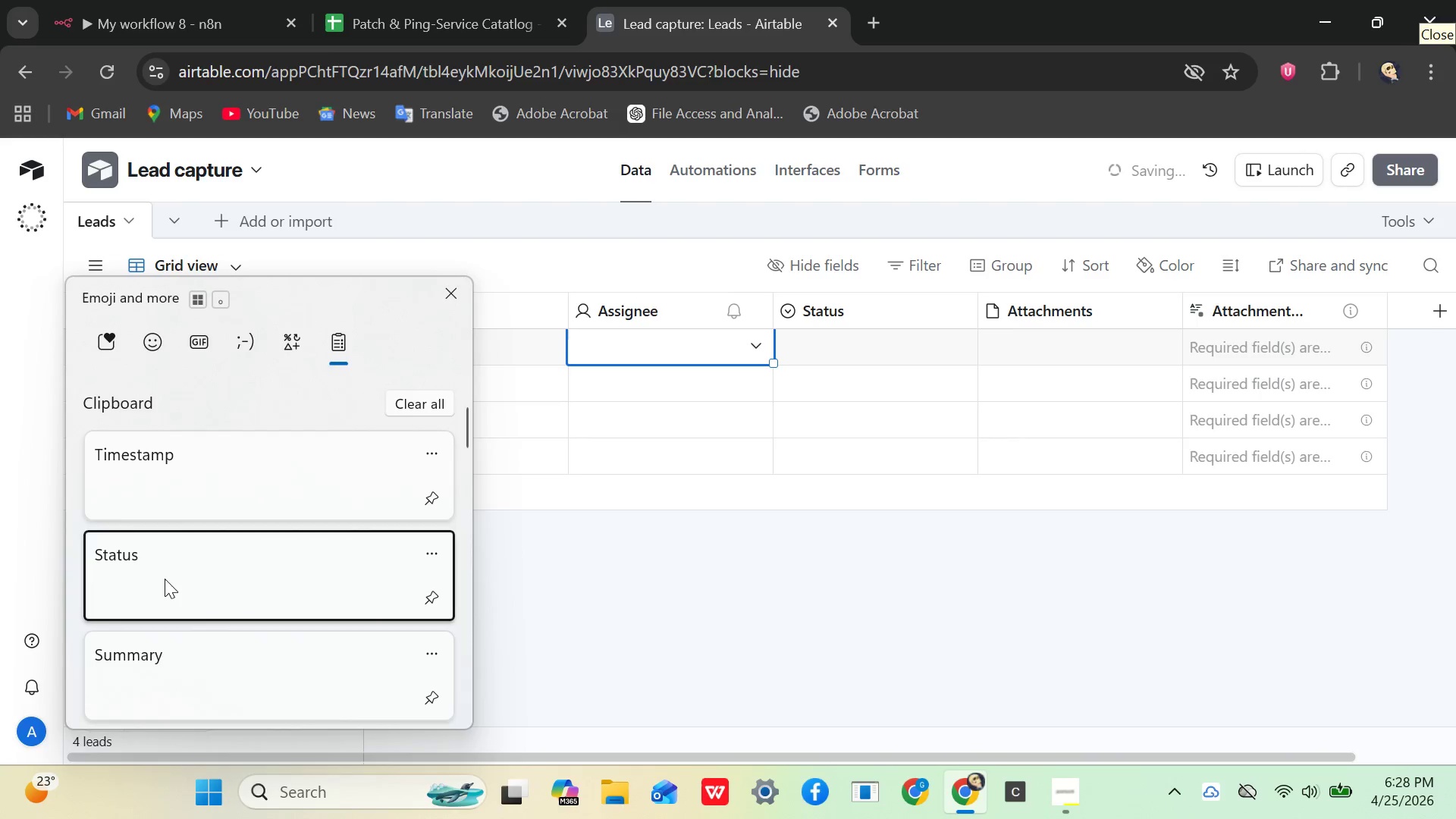 
key(Control+V)
 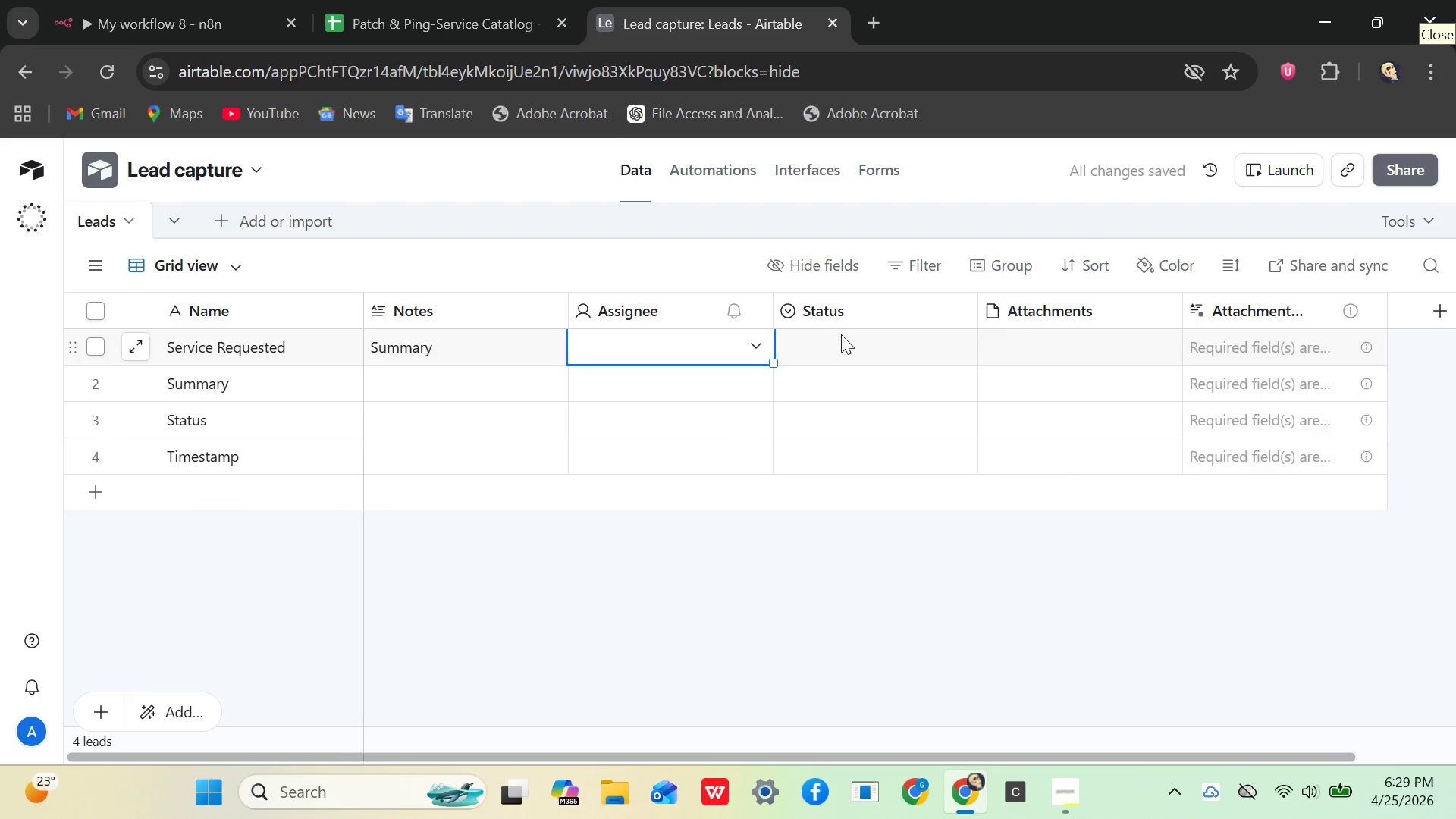 
wait(6.56)
 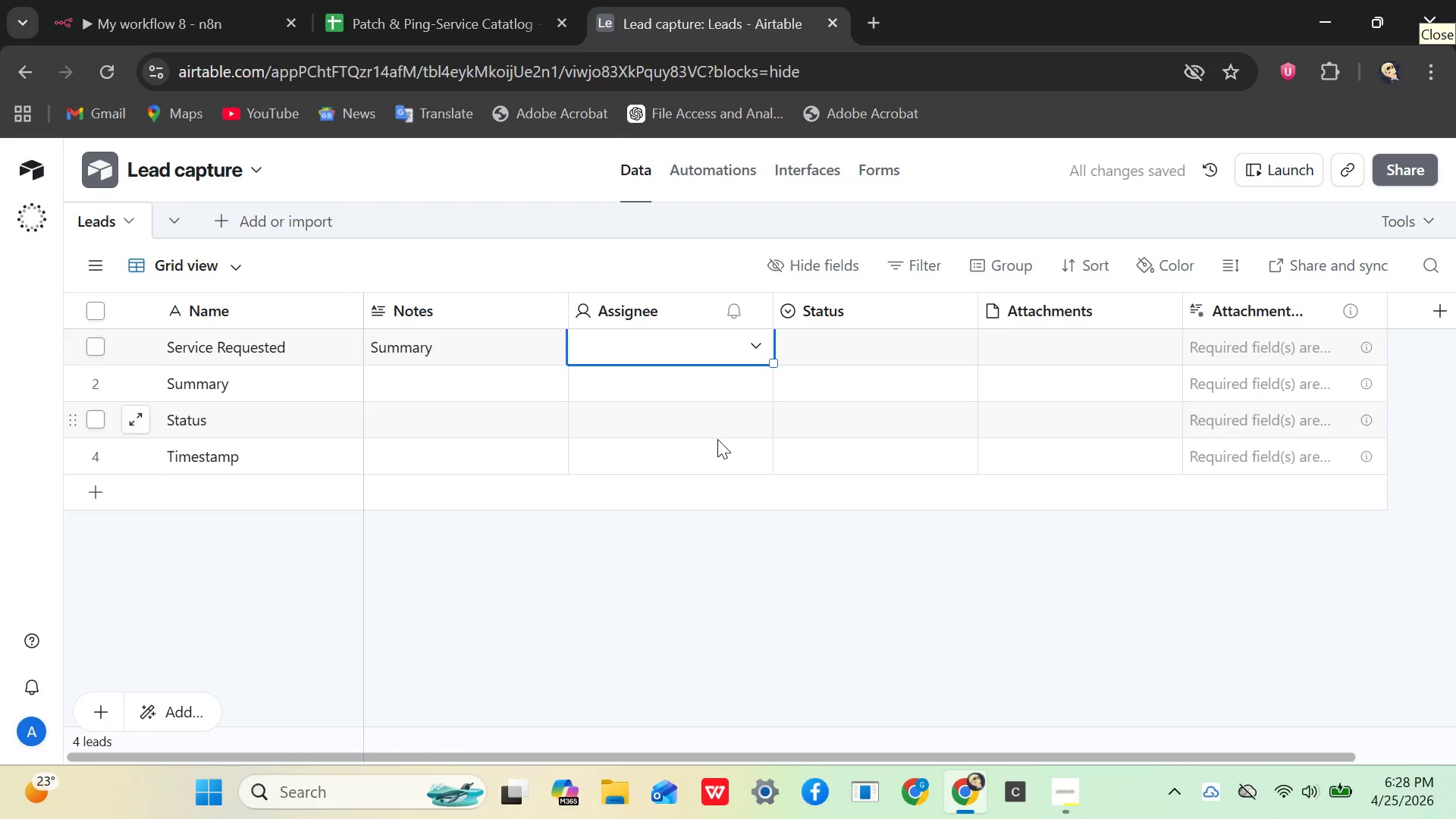 
left_click([862, 347])
 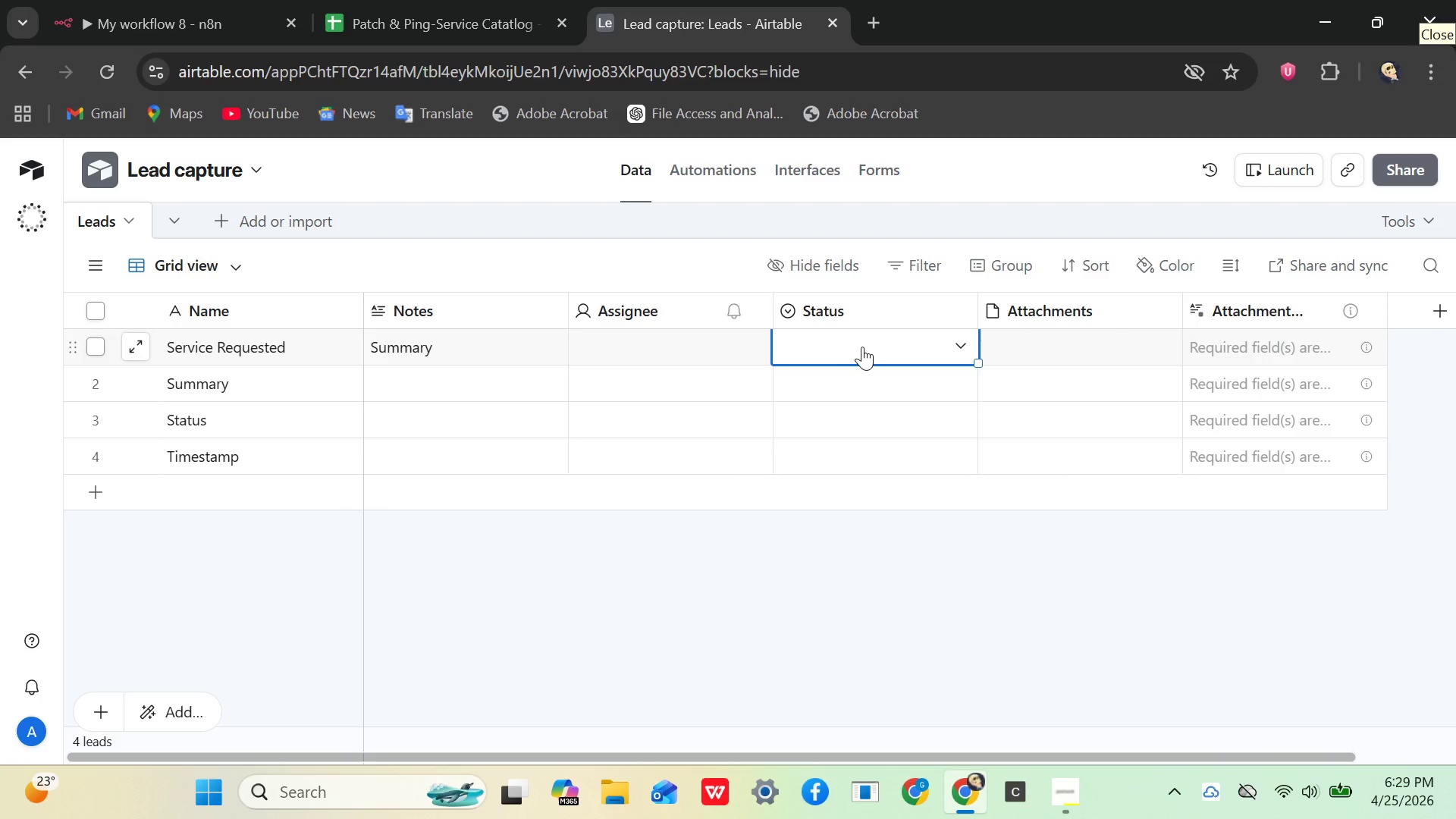 
key(Meta+V)
 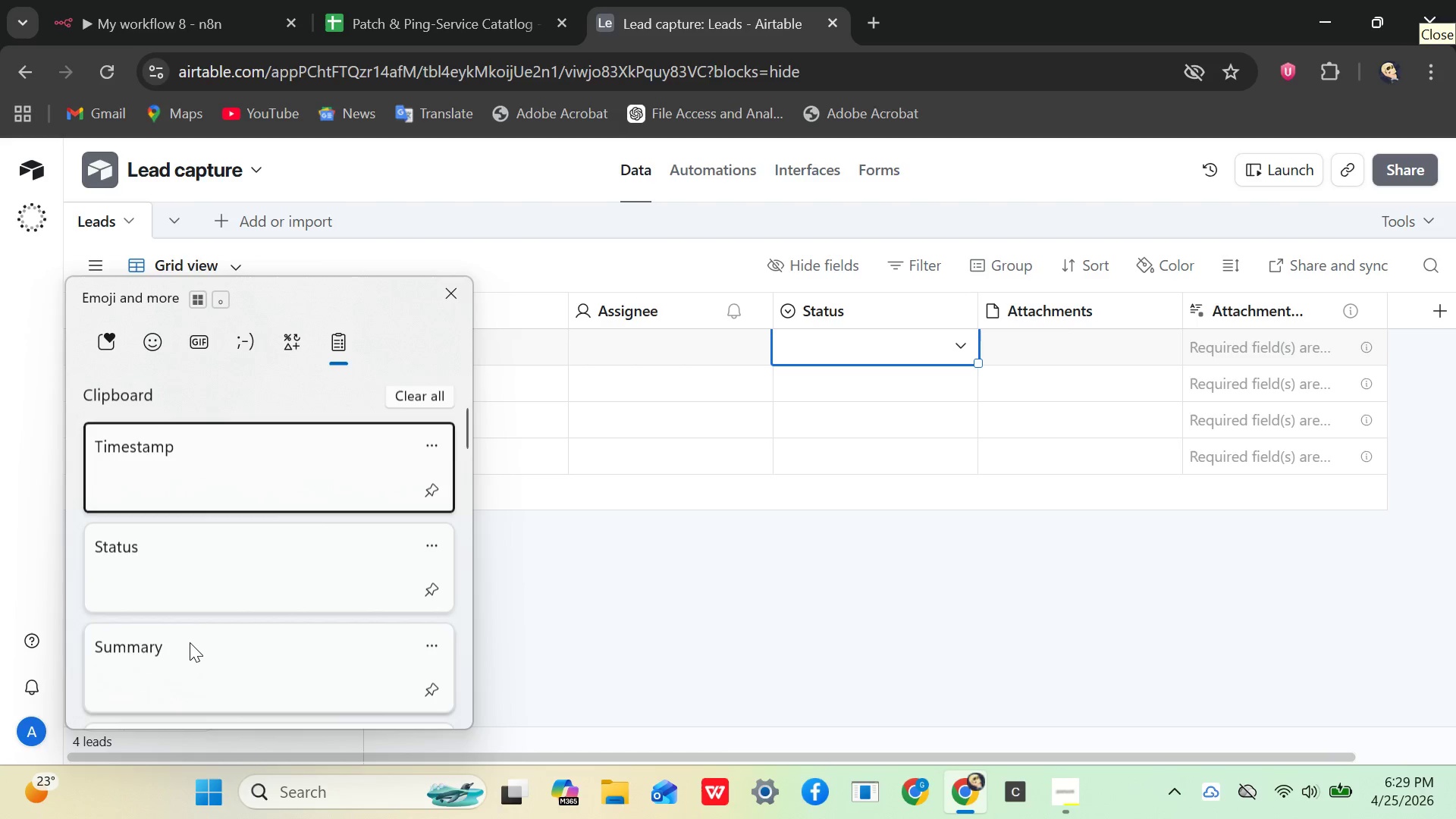 
left_click([195, 455])
 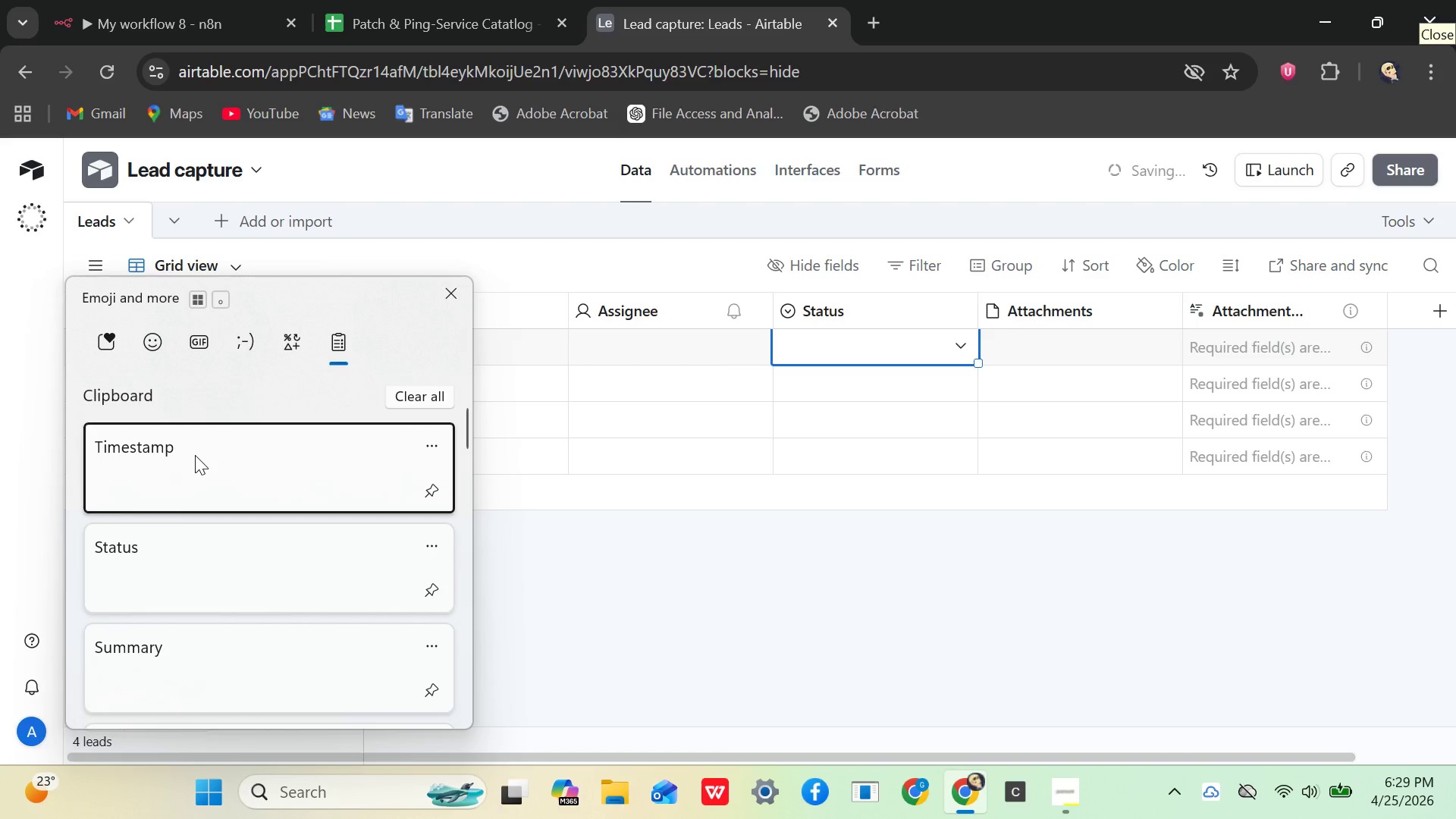 
key(Control+ControlLeft)
 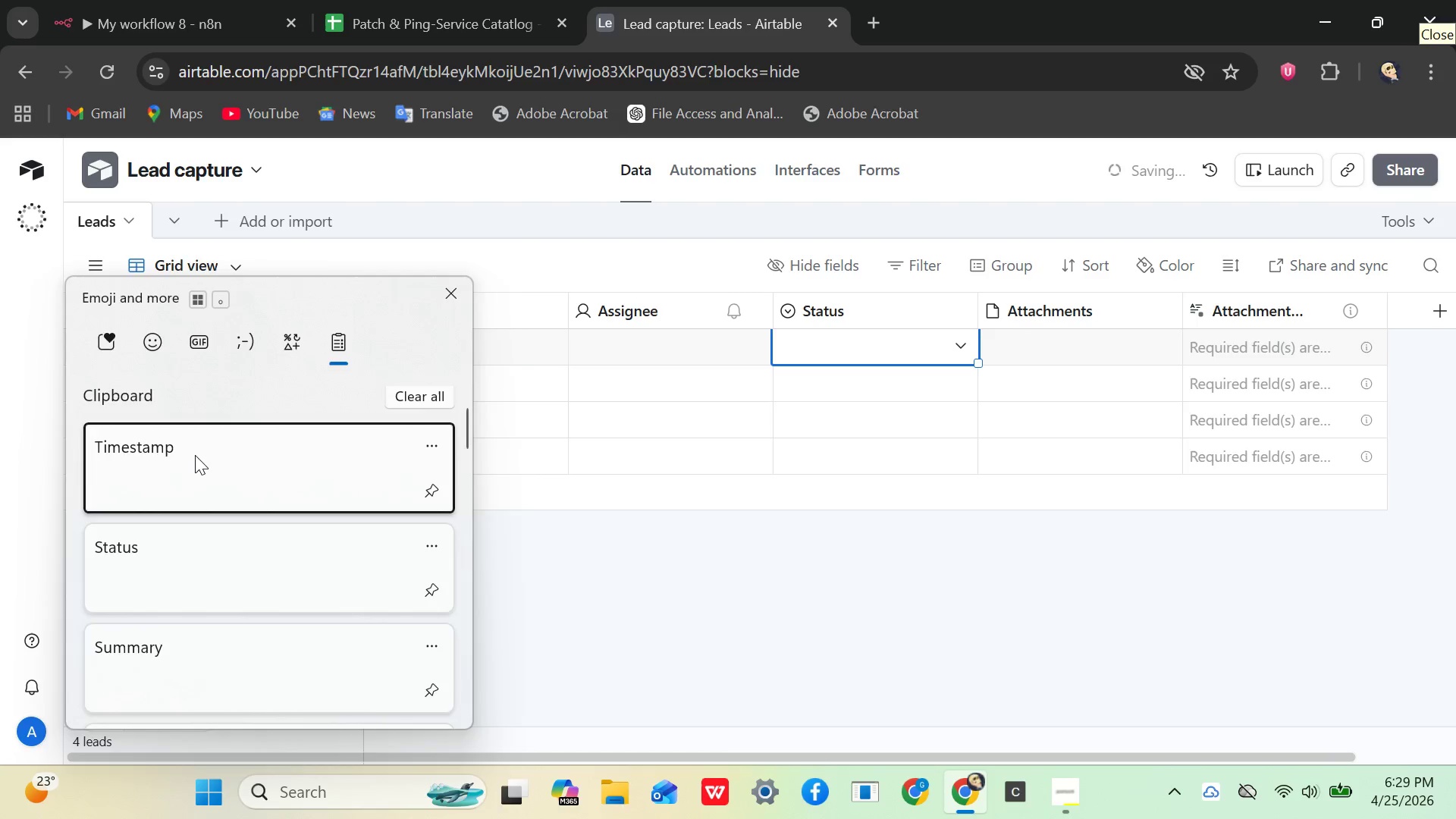 
key(Control+V)
 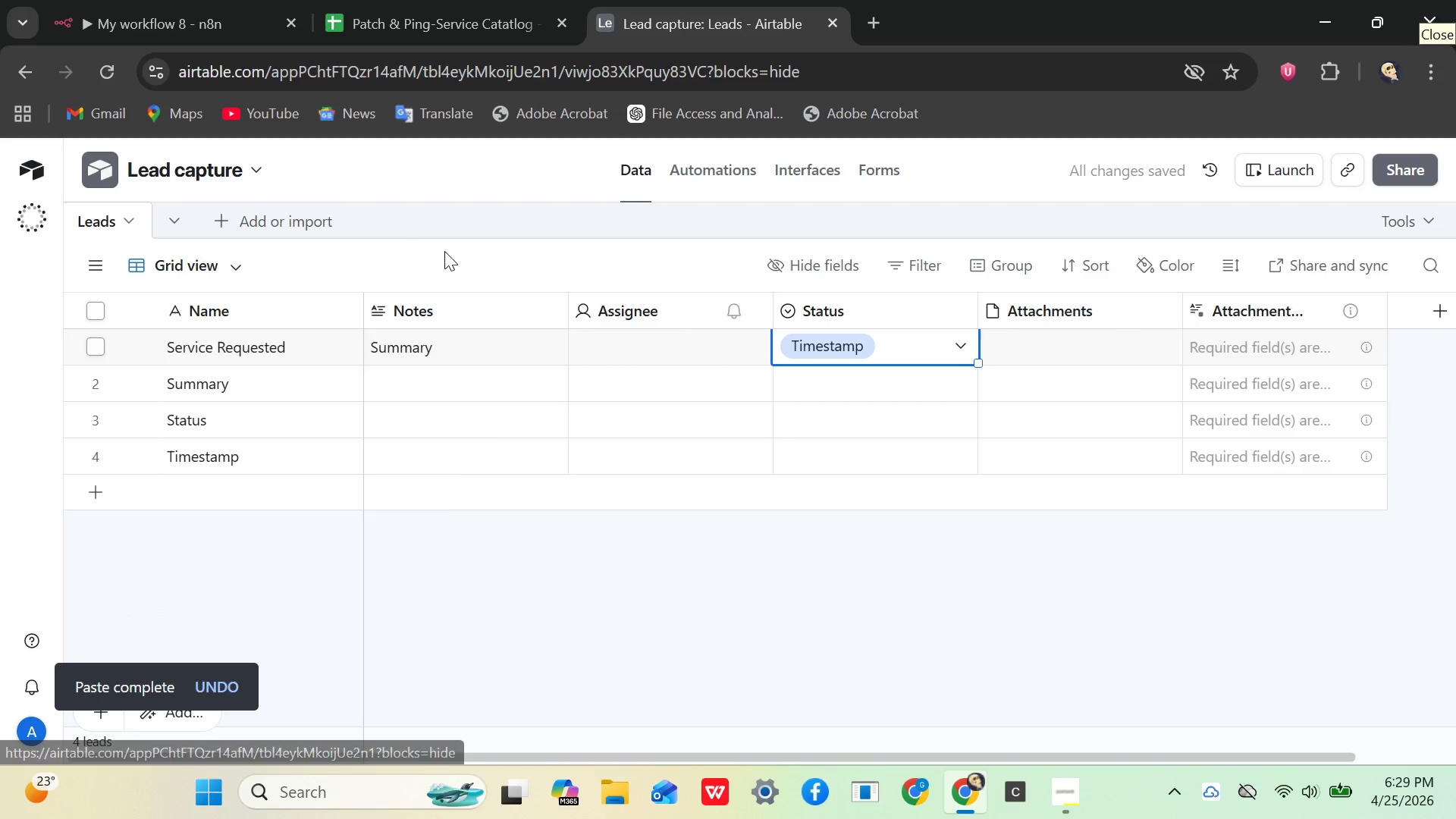 
wait(6.38)
 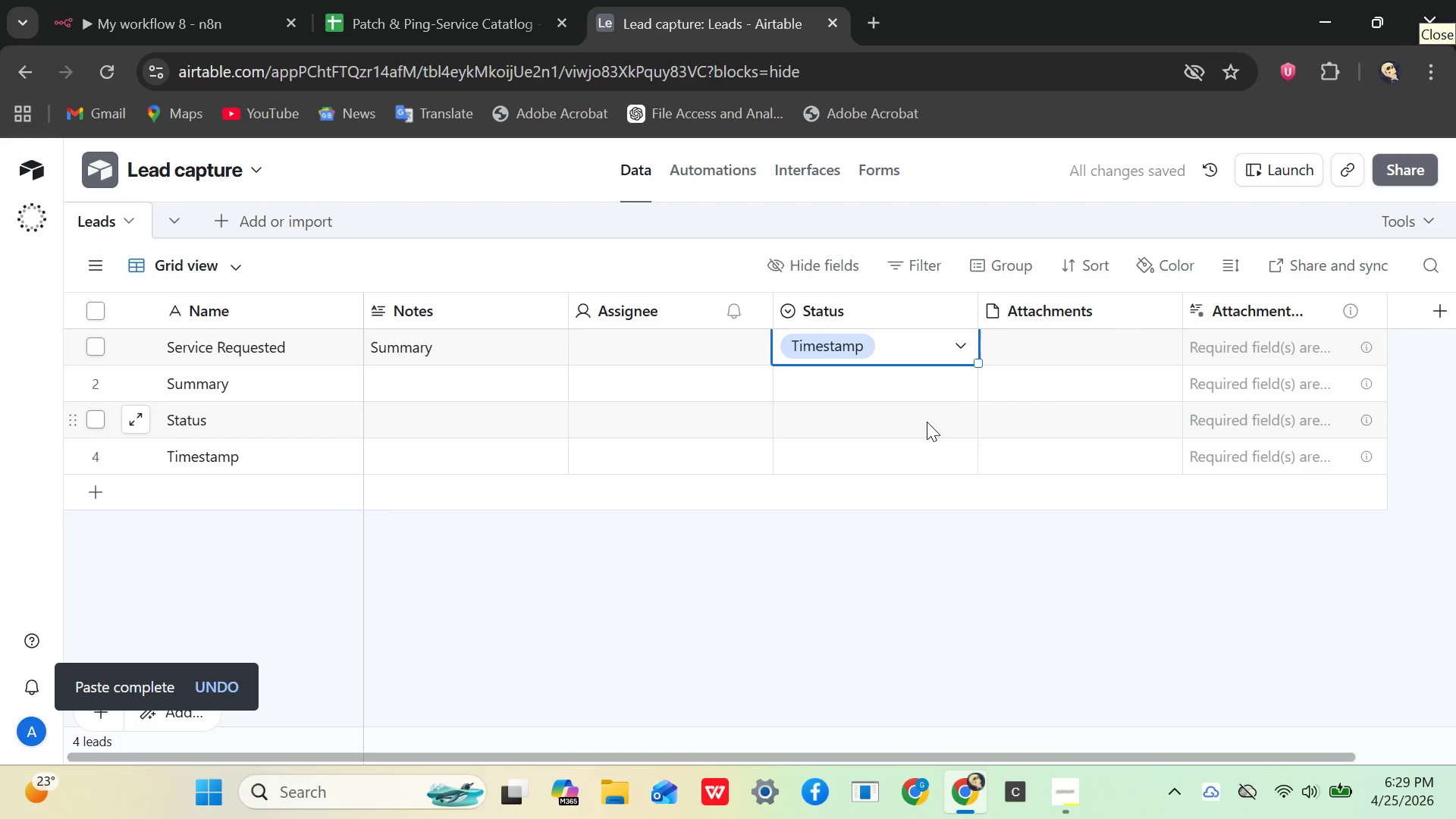 
left_click([484, 453])
 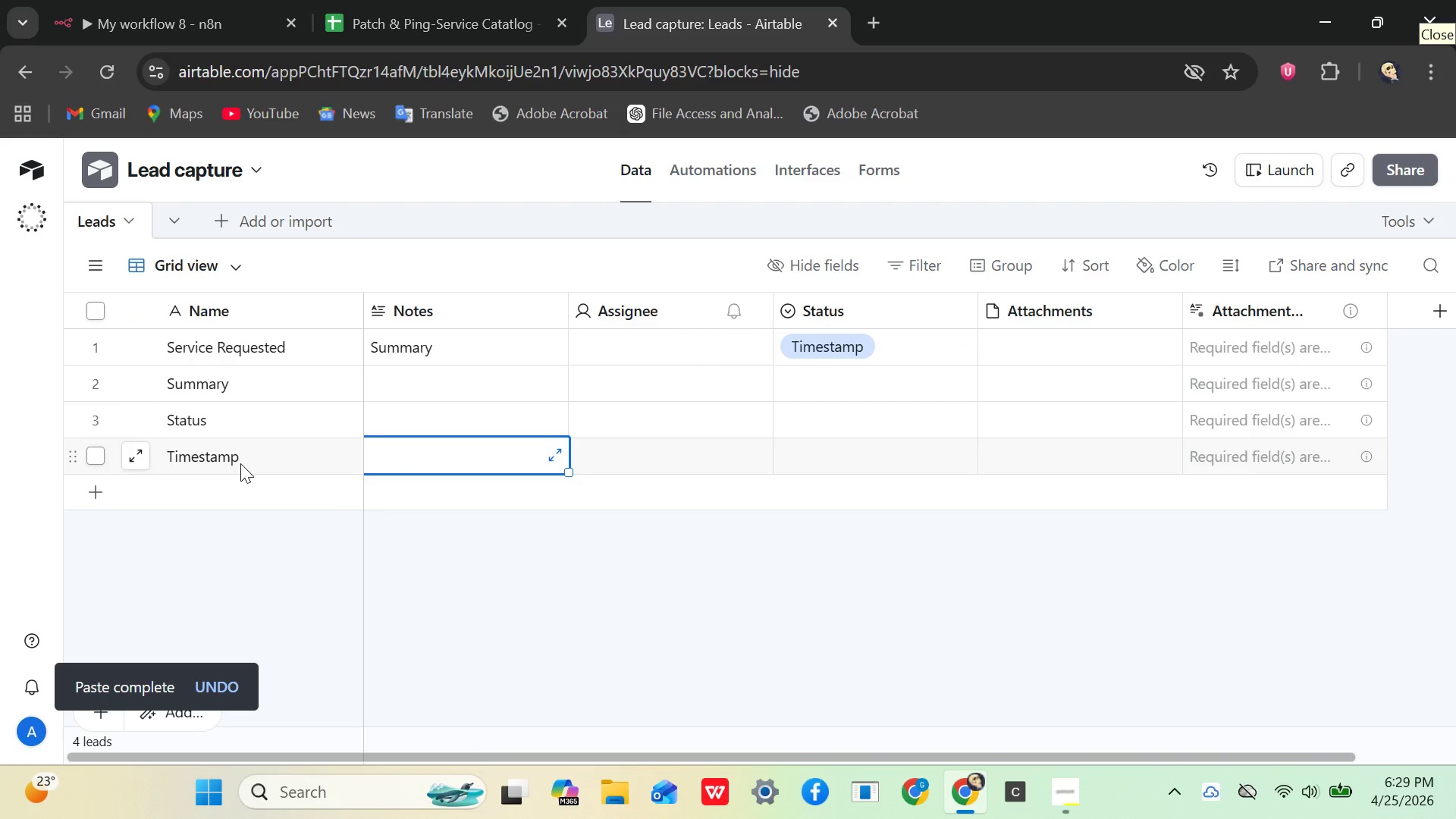 
left_click([240, 462])
 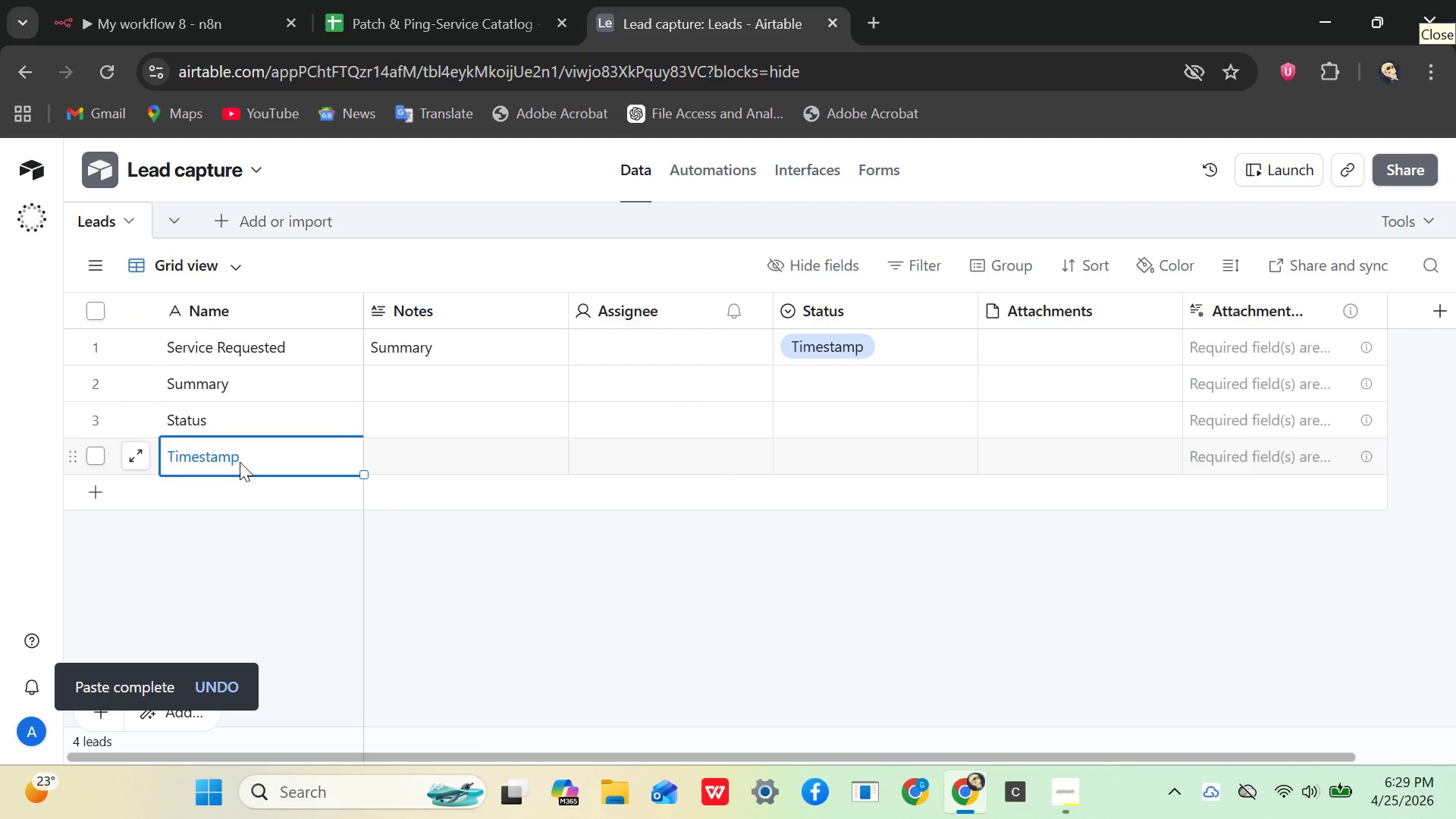 
key(Backspace)
 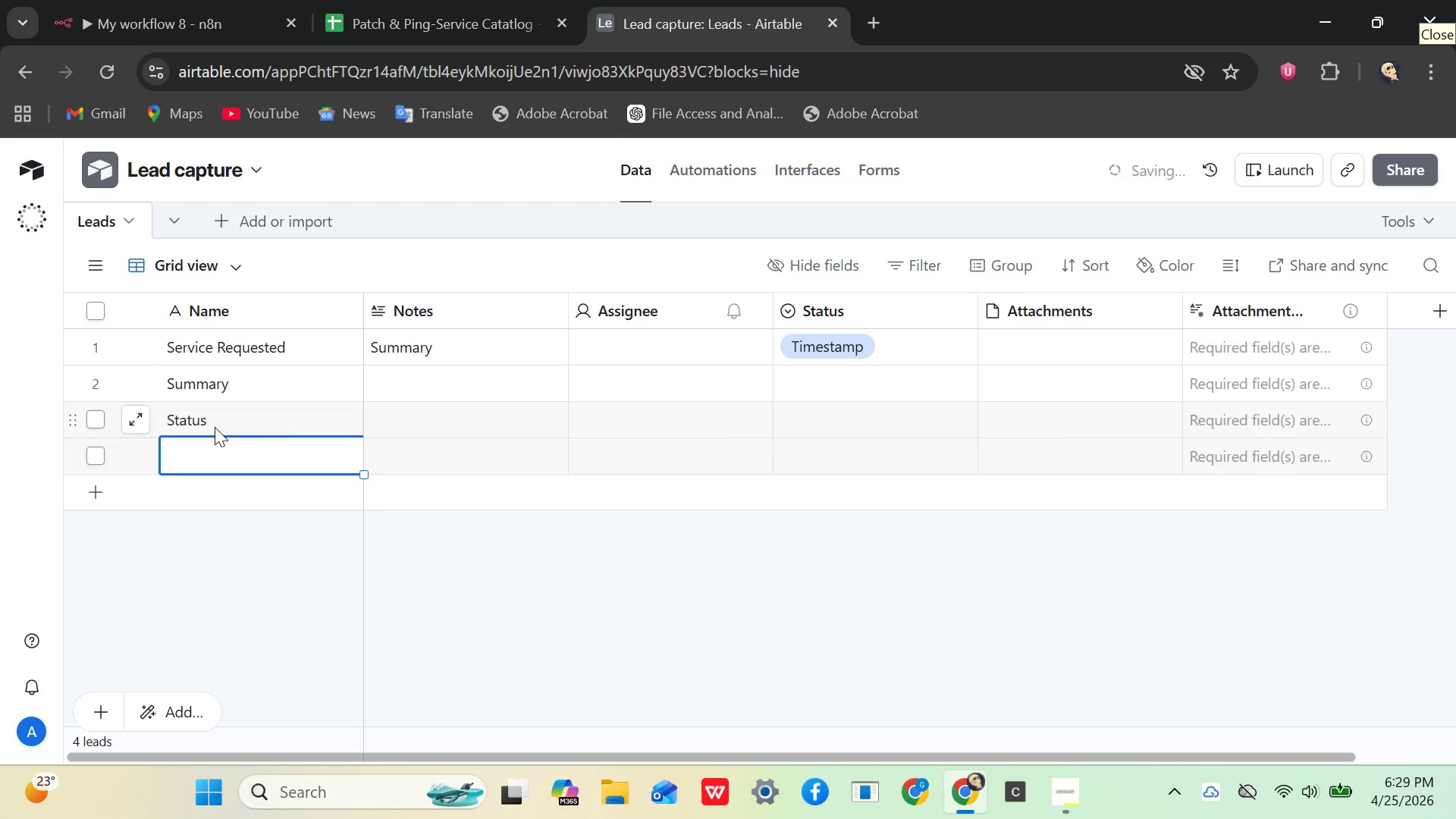 
left_click([213, 425])
 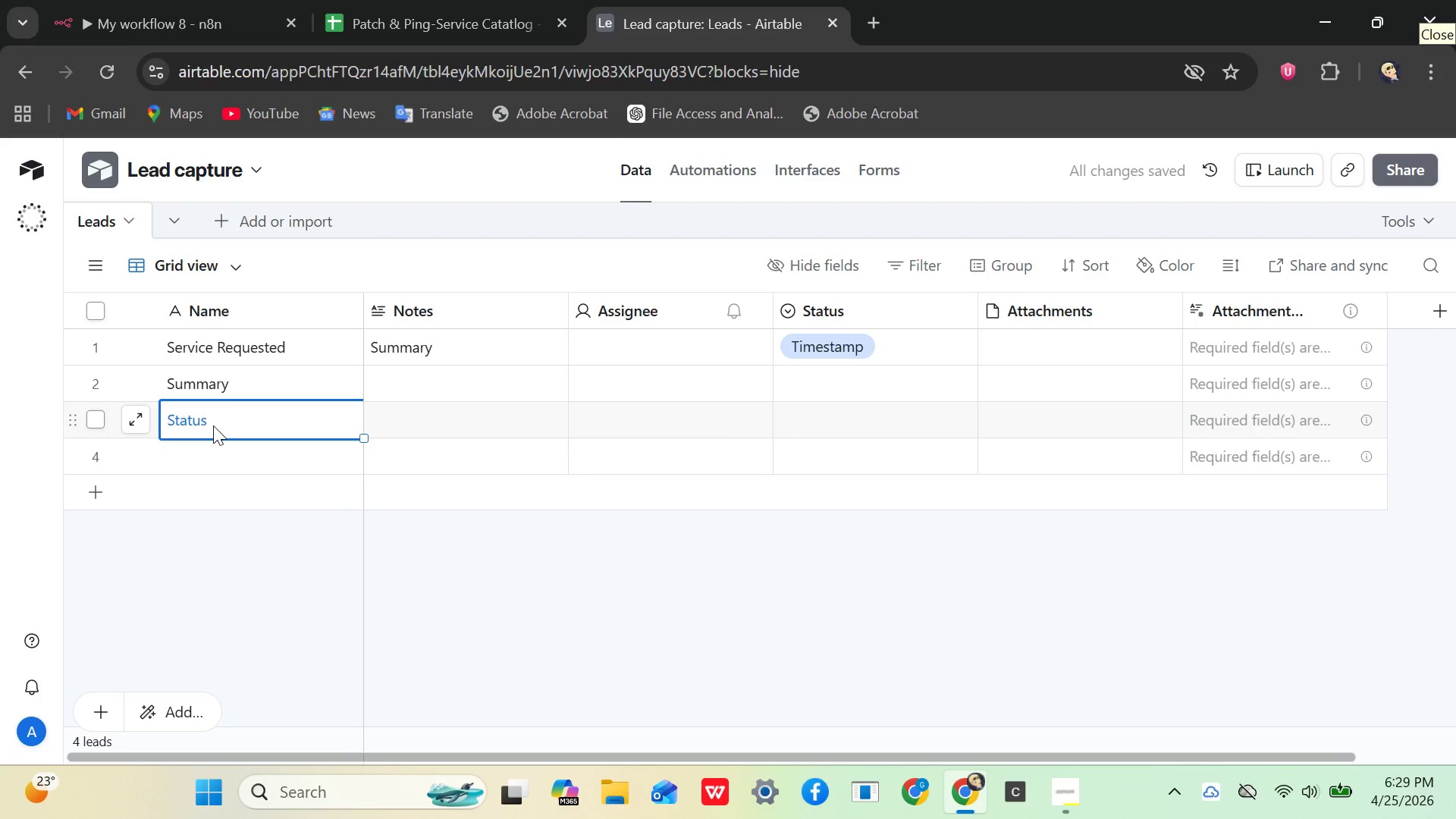 
key(Backspace)
 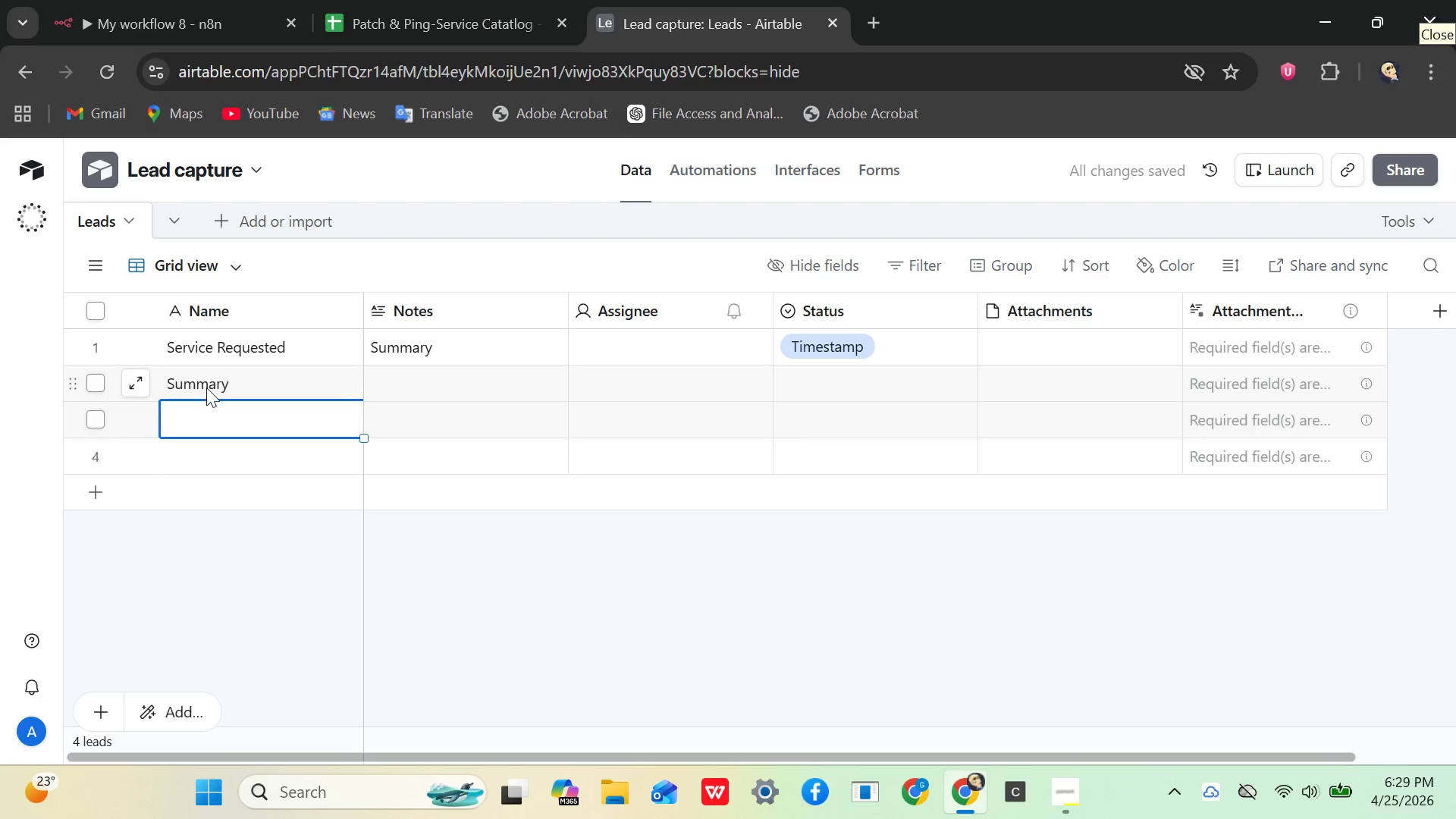 
left_click([206, 388])
 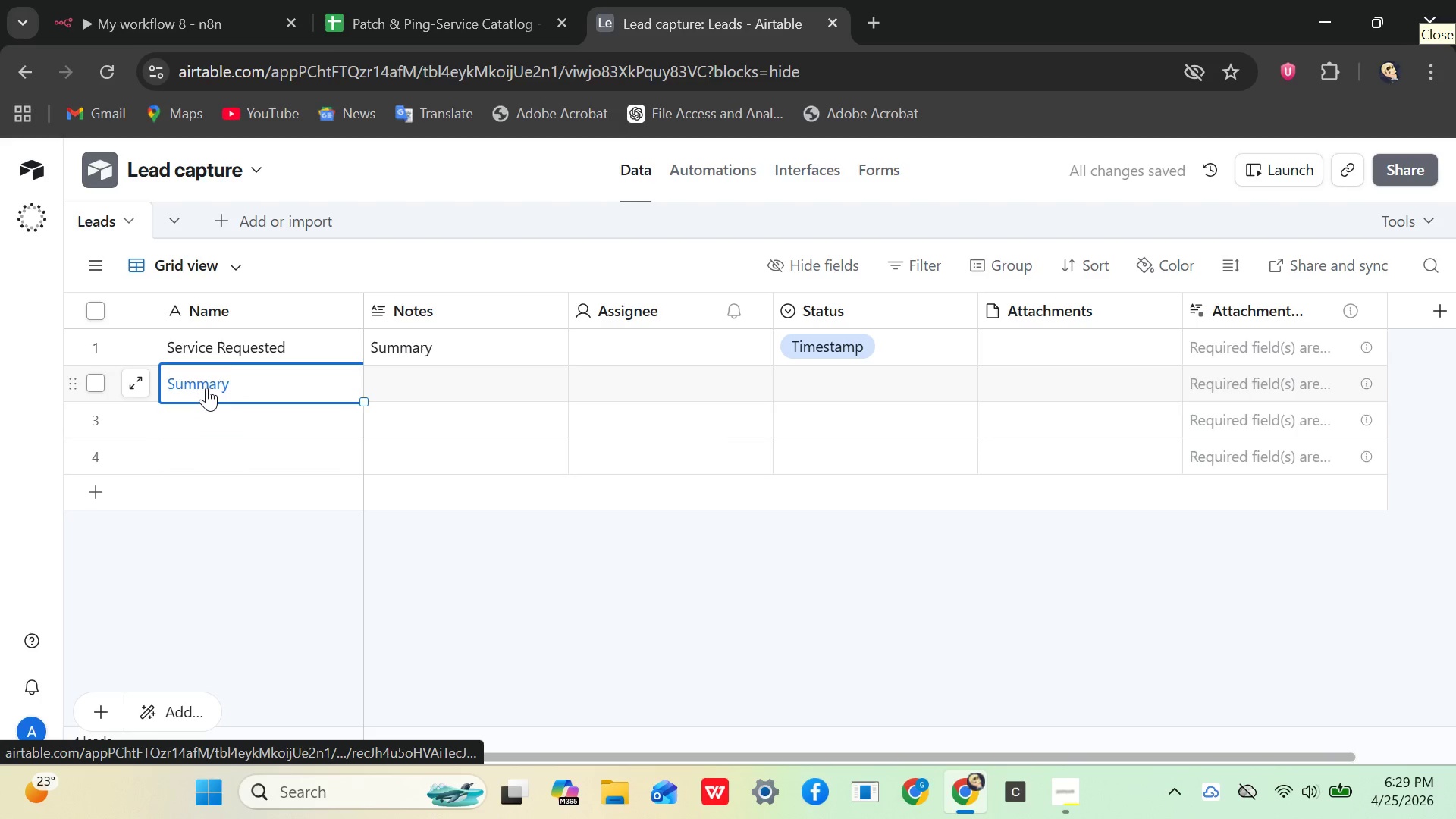 
key(Backspace)
 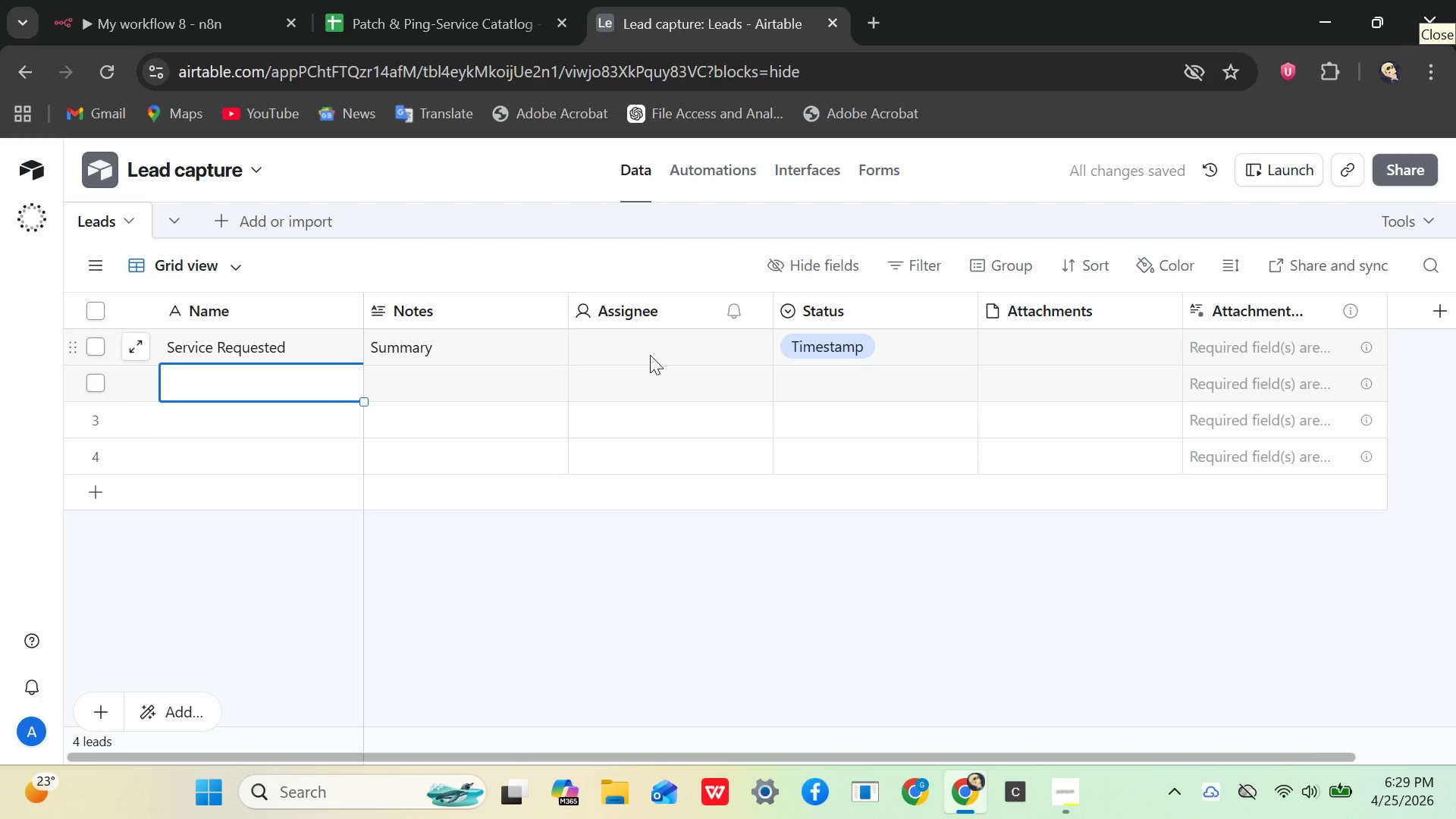 
left_click([657, 345])
 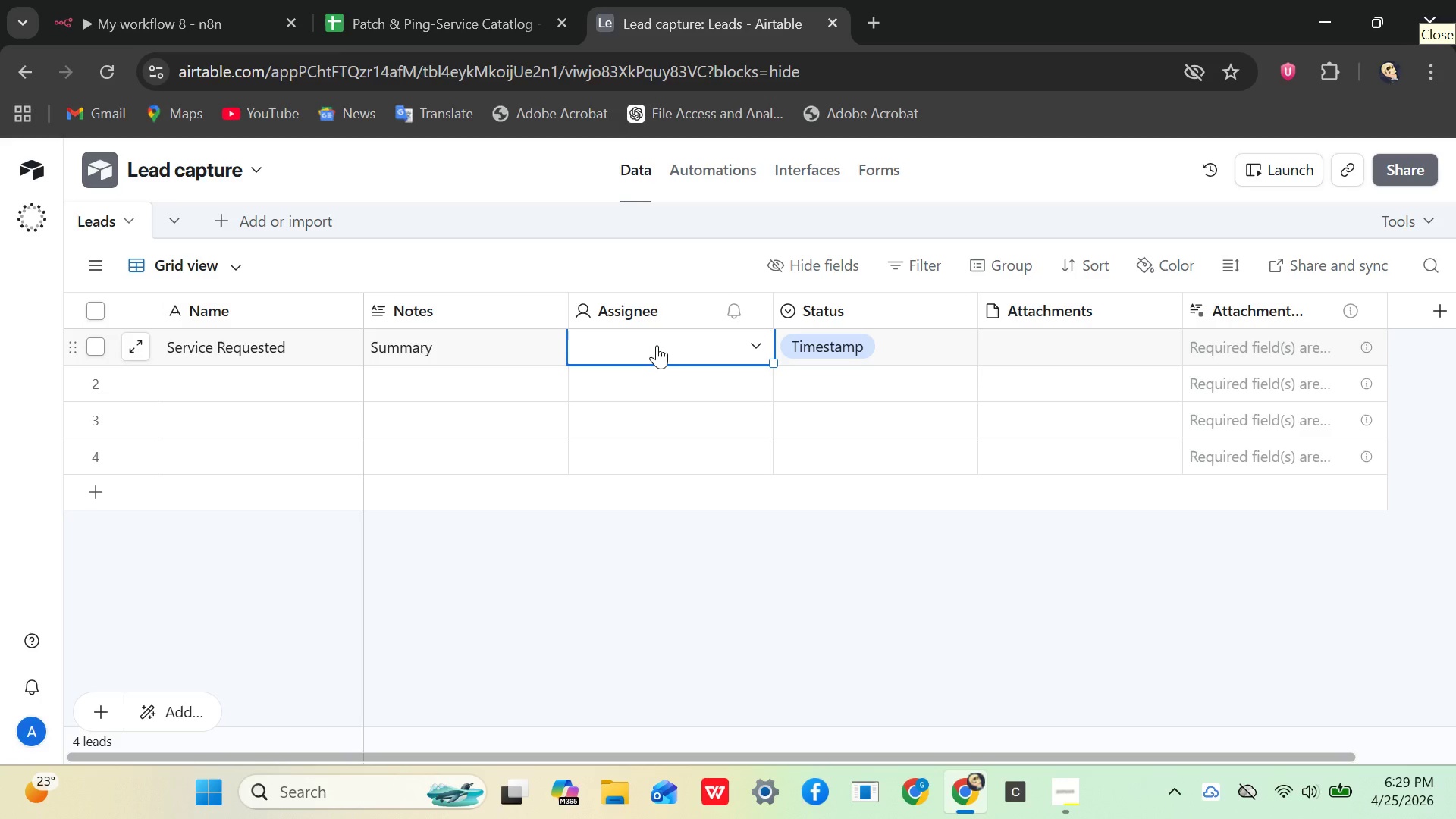 
wait(8.16)
 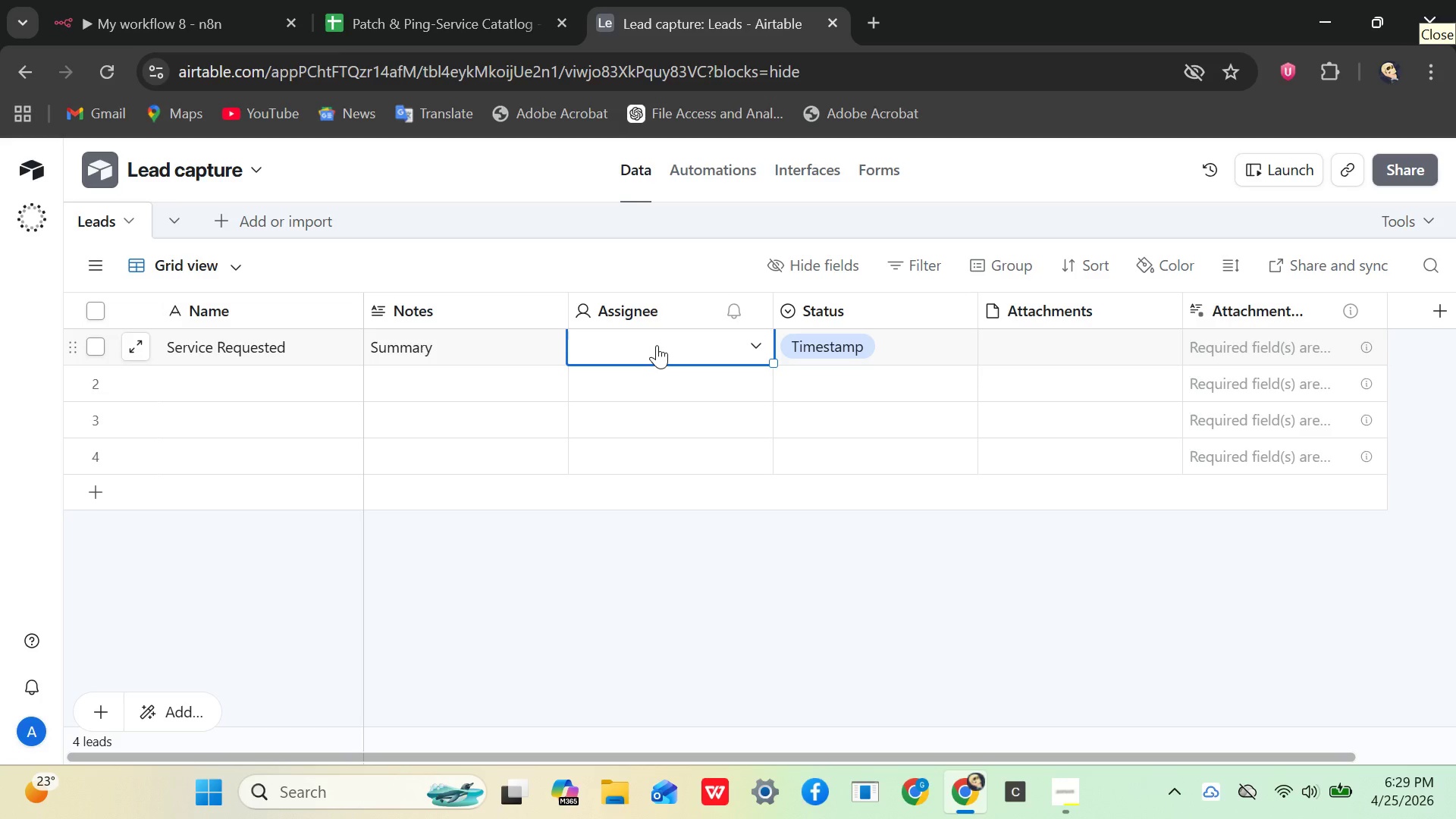 
left_click([146, 16])
 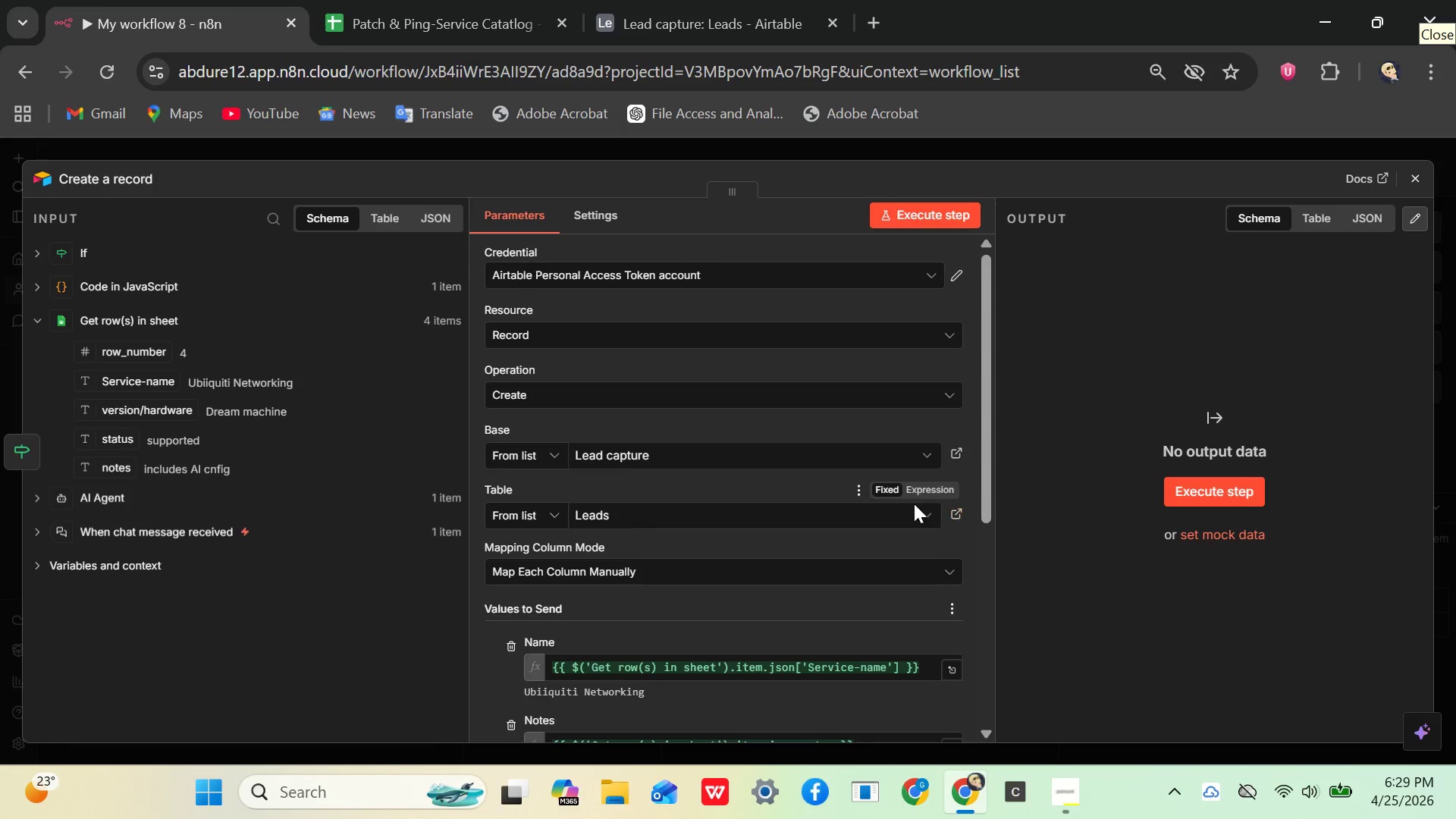 
left_click([860, 485])
 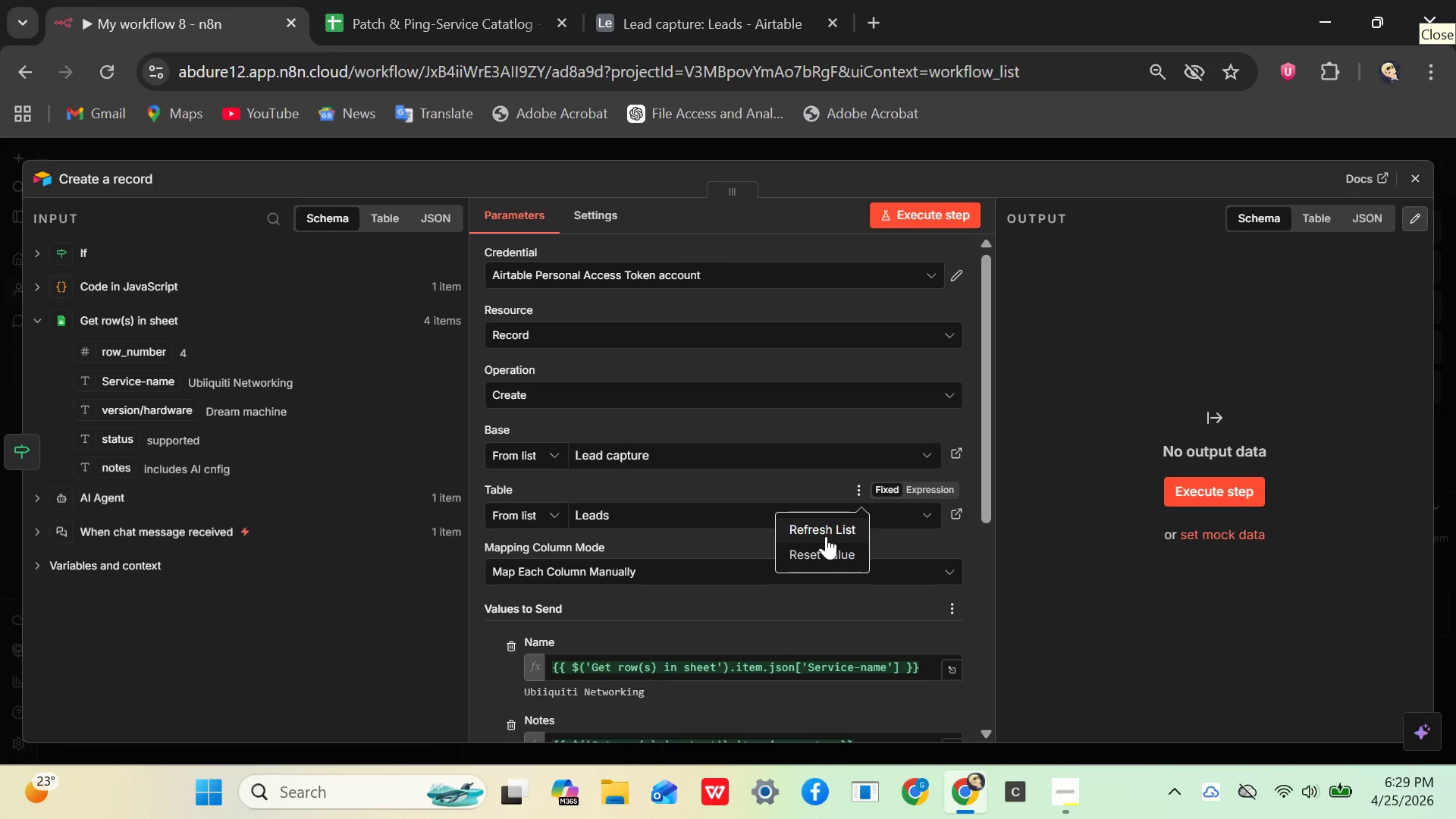 
left_click([826, 536])
 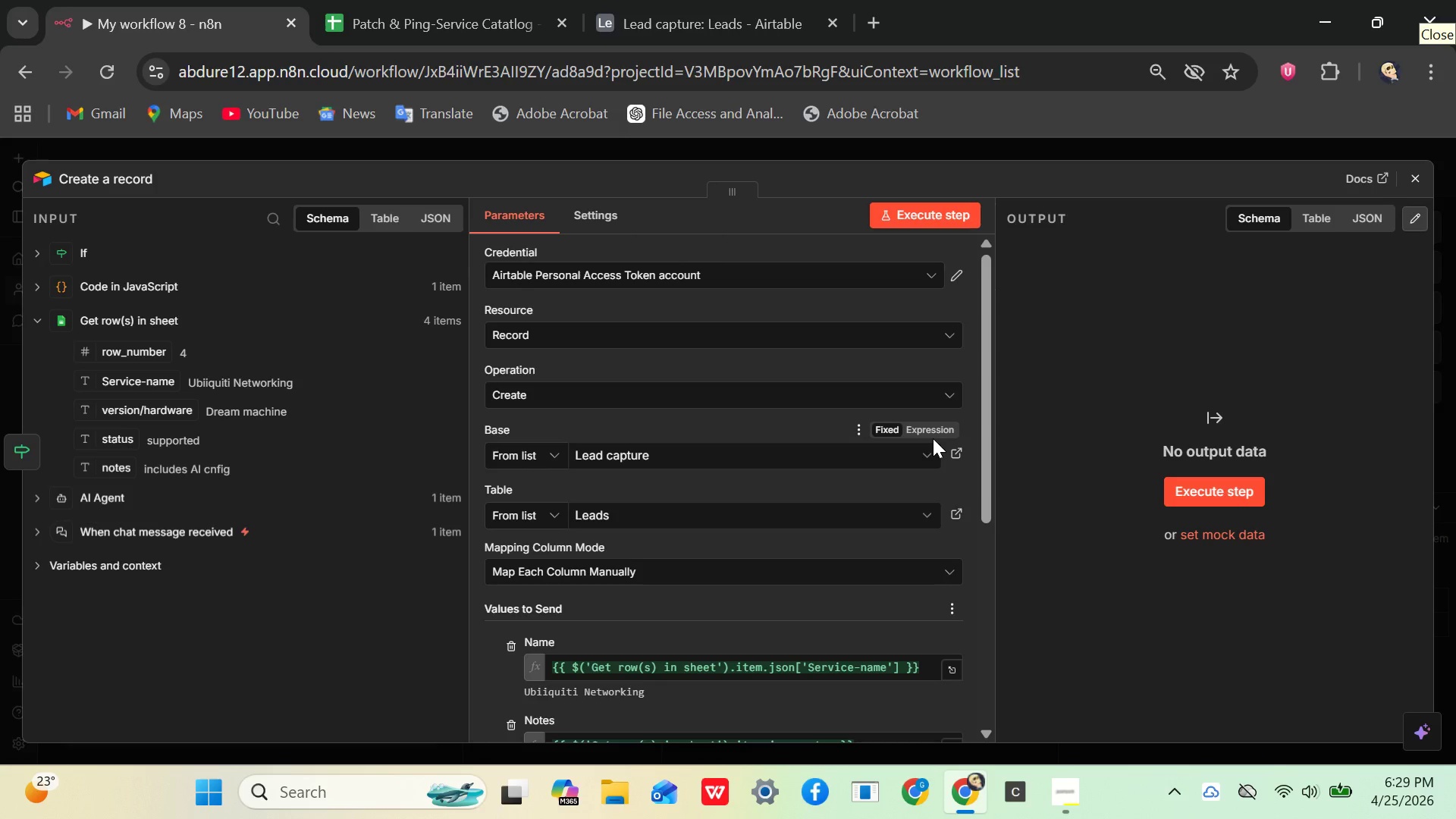 
left_click([860, 428])
 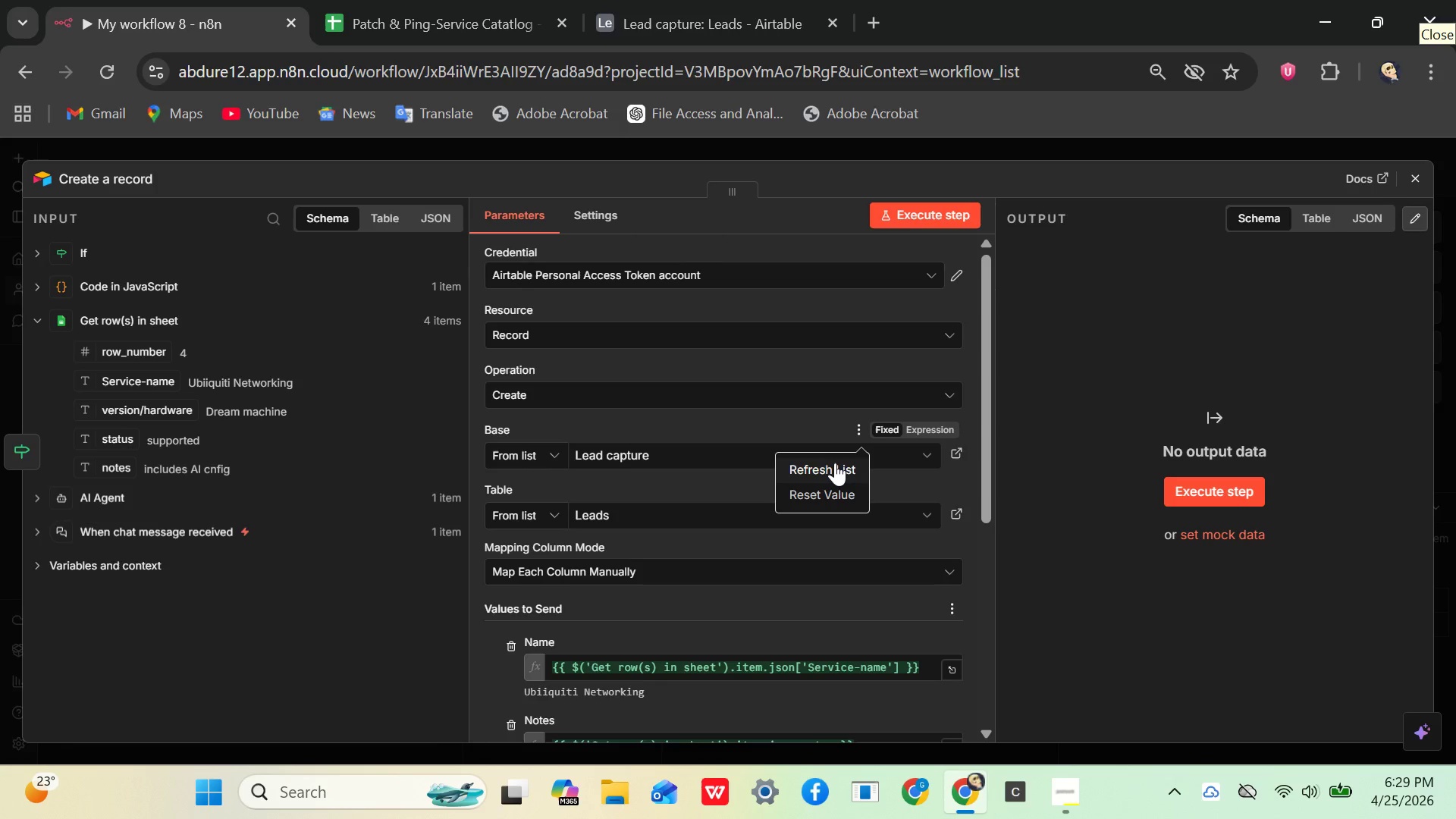 
left_click([835, 463])
 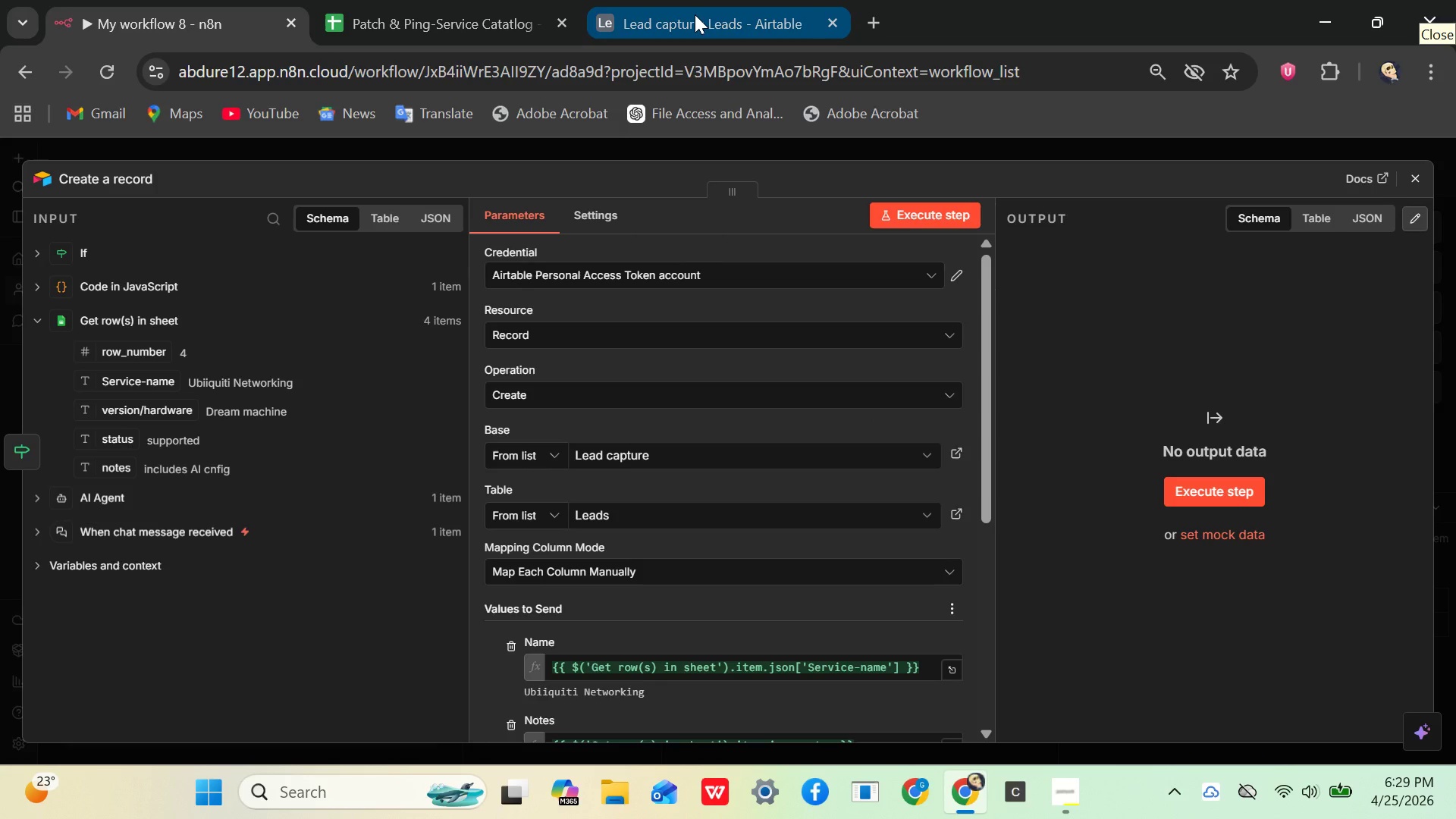 
left_click([695, 16])
 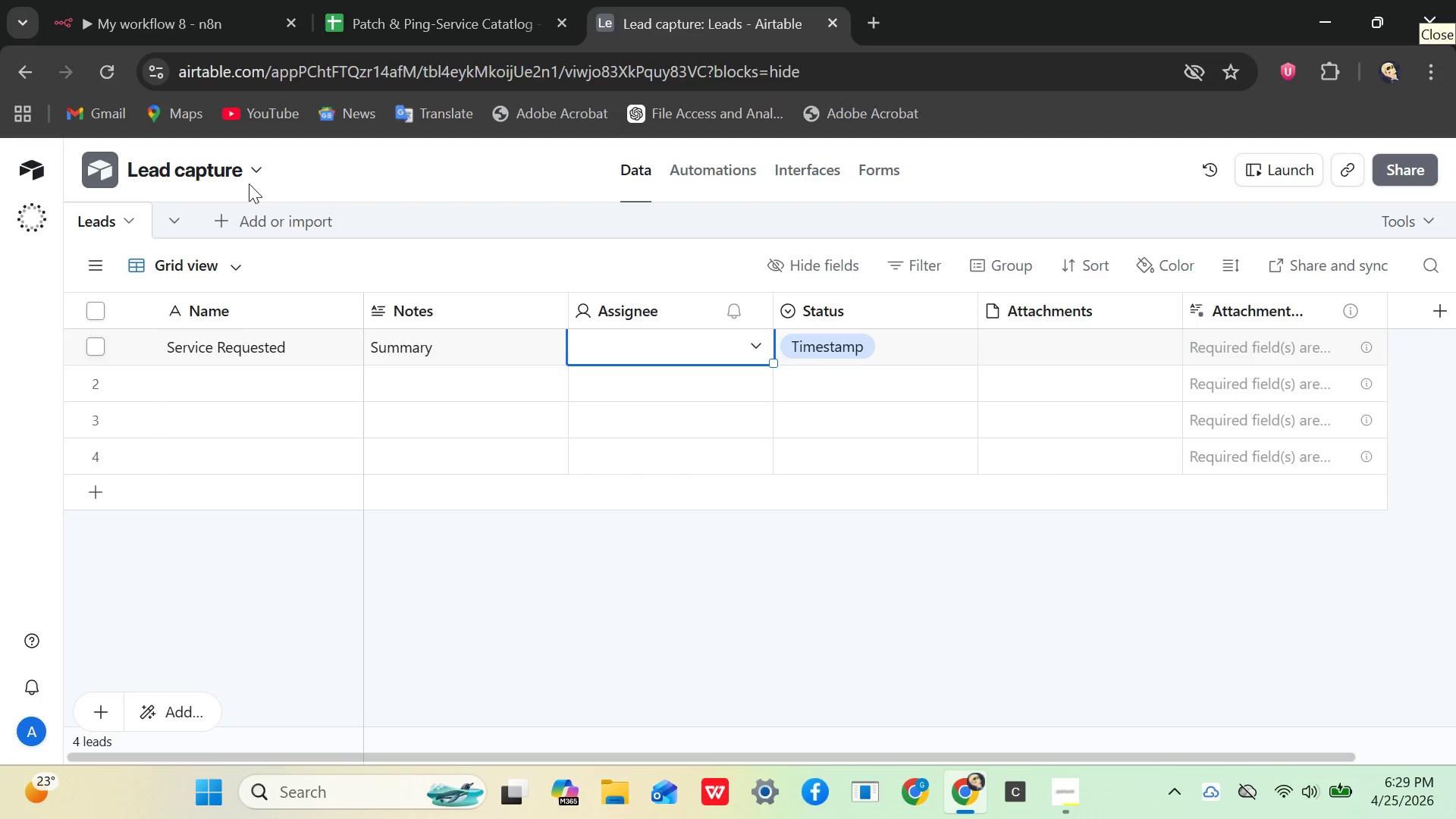 
left_click([254, 171])
 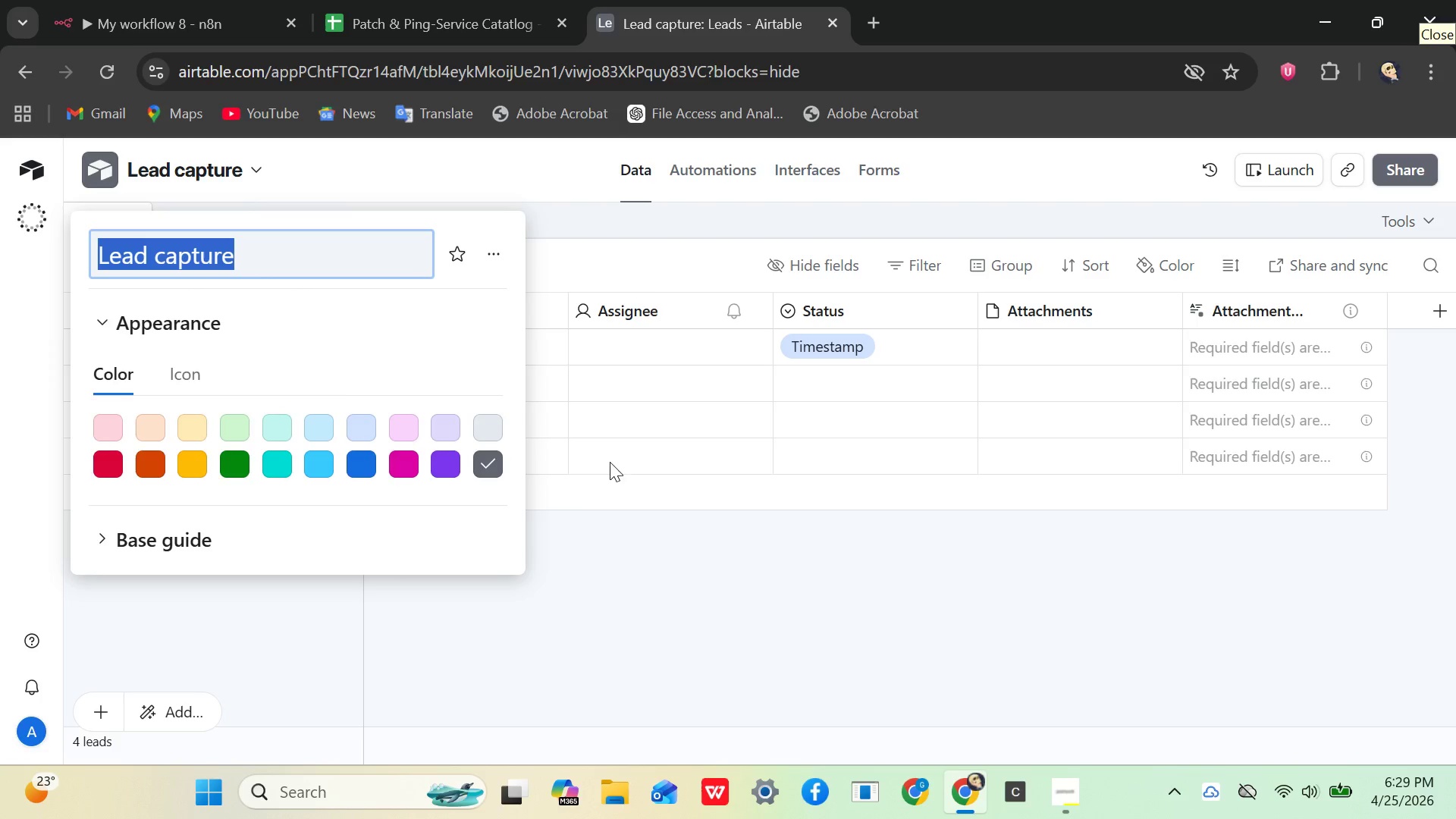 
left_click([582, 548])
 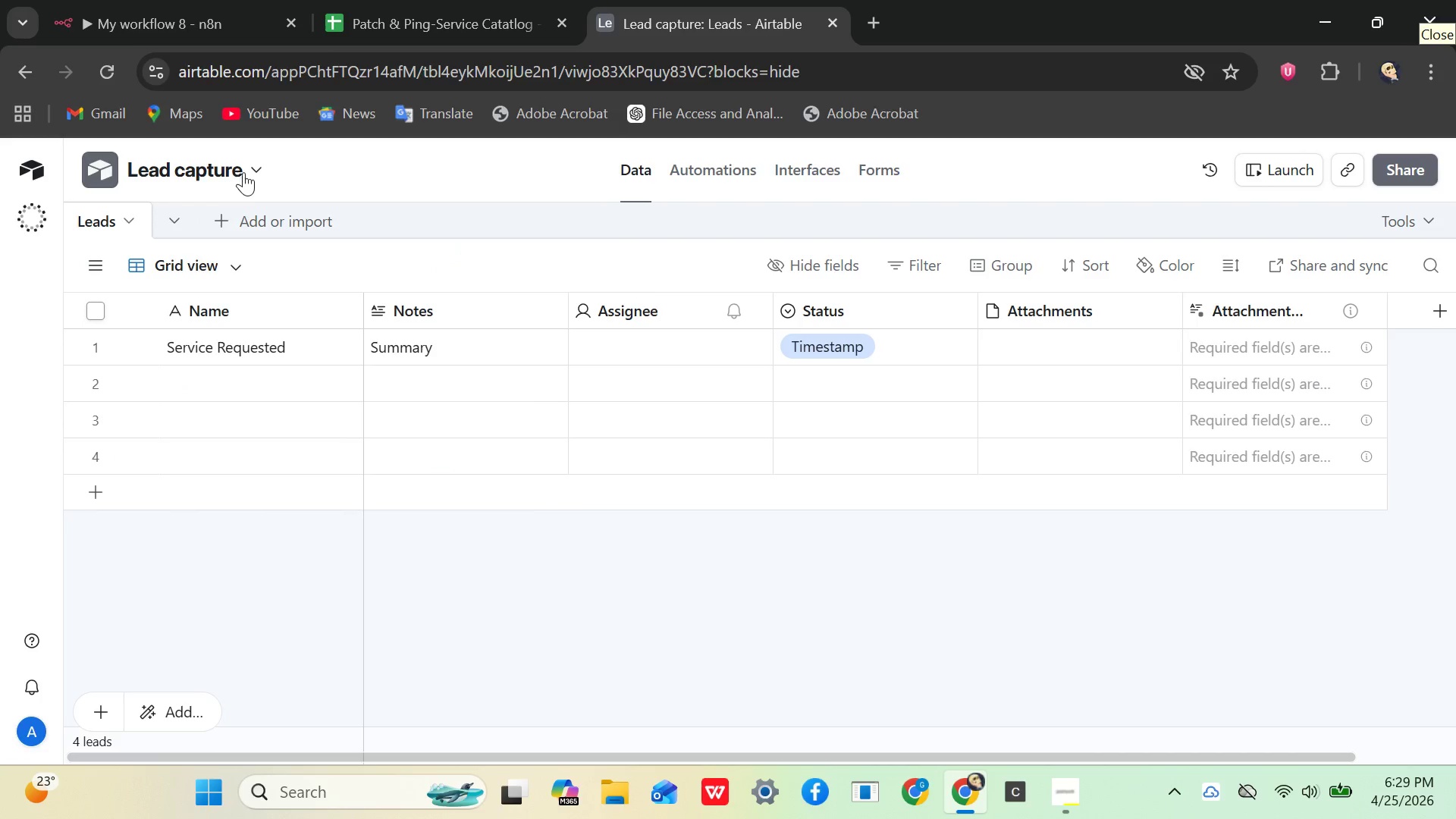 
left_click([253, 168])
 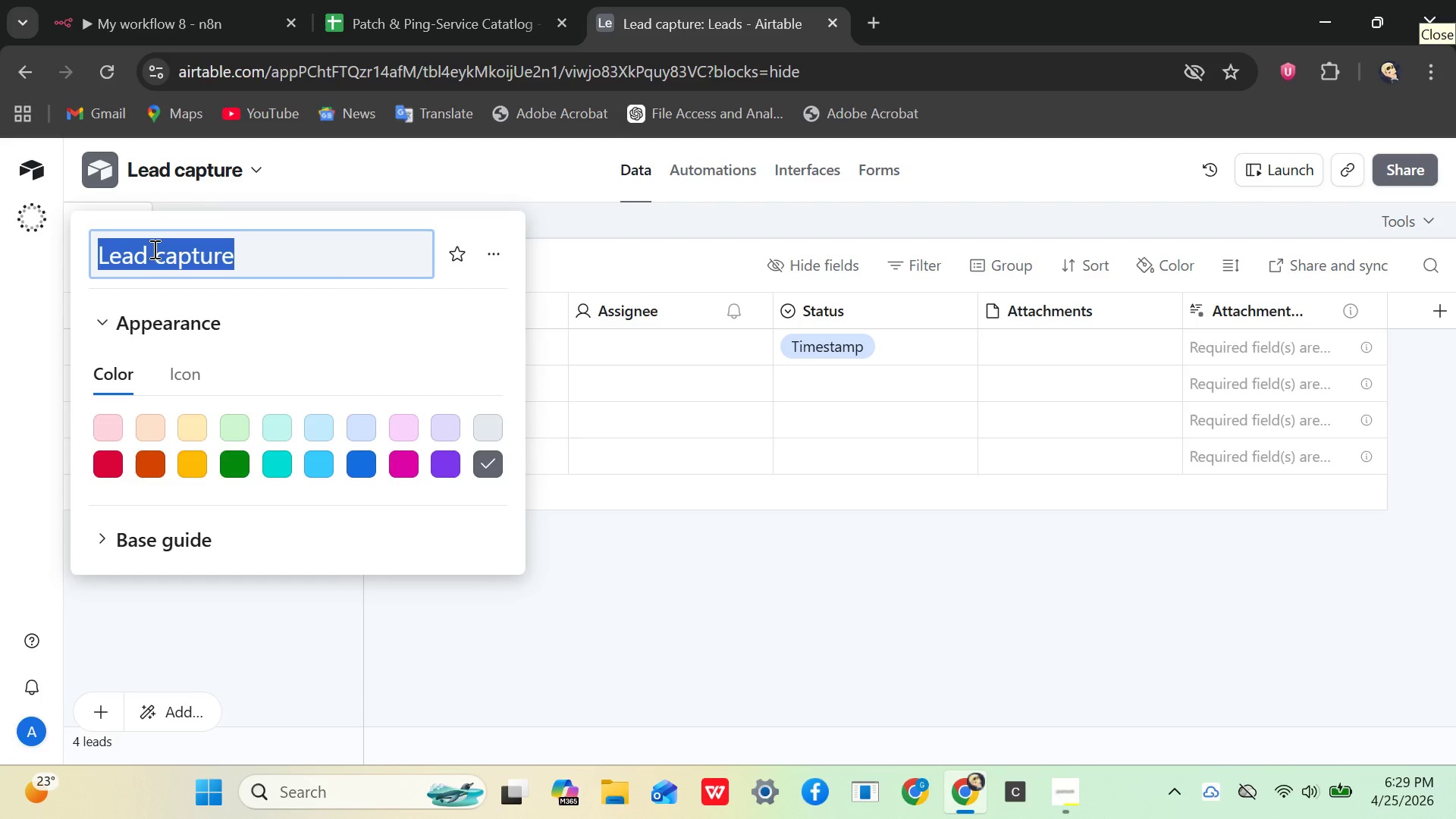 
left_click([154, 247])
 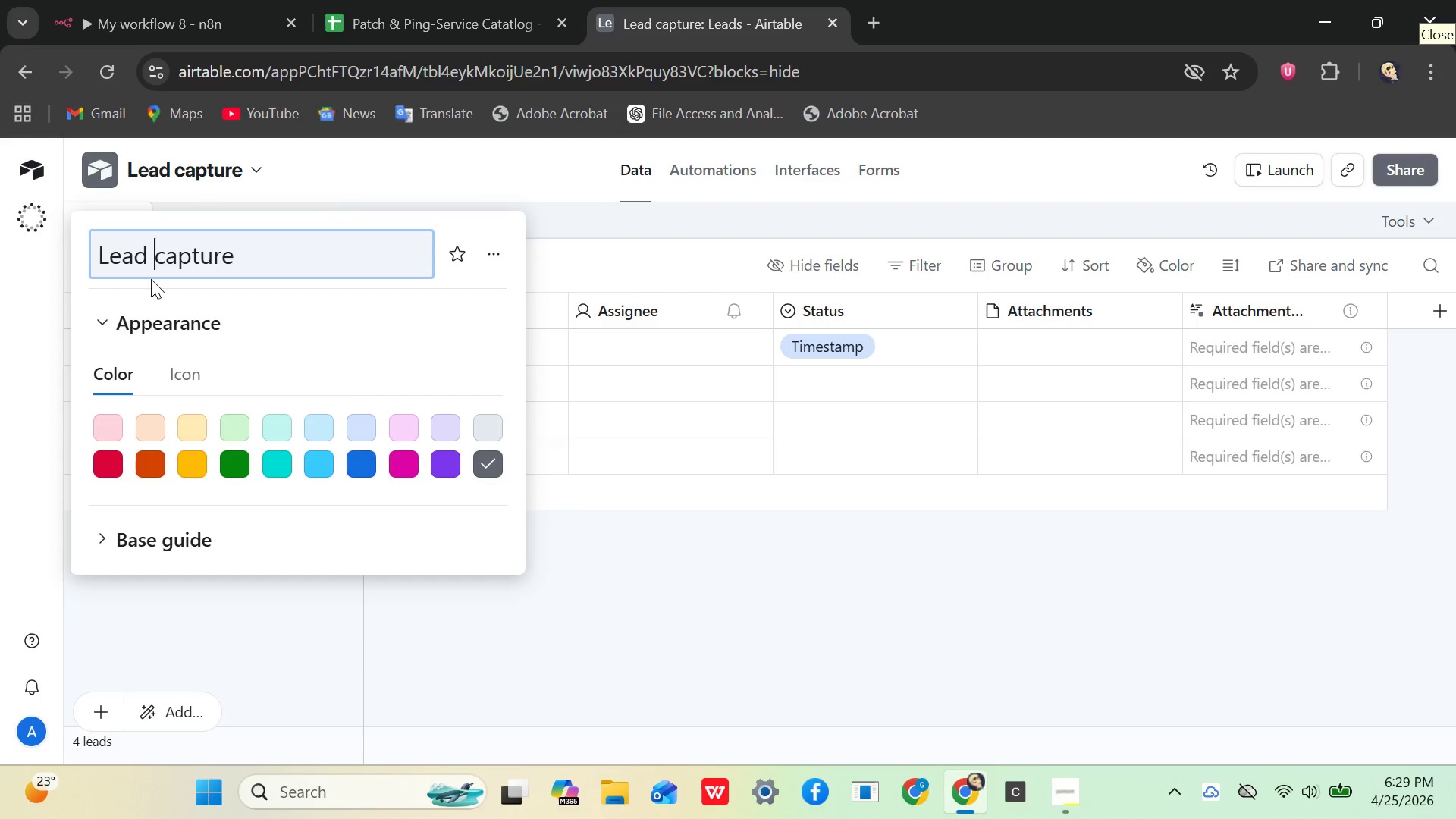 
key(Backspace)
 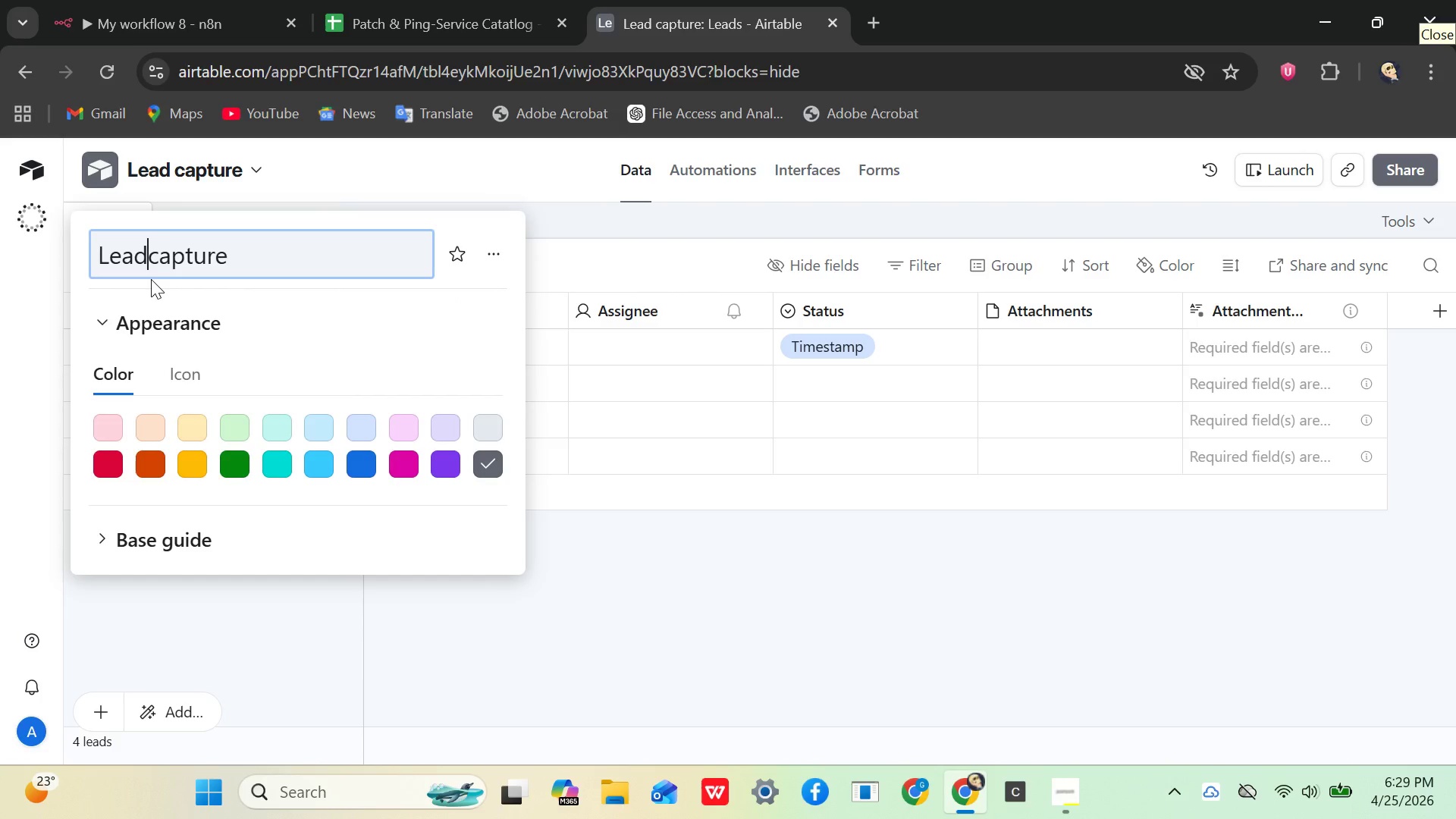 
key(Minus)
 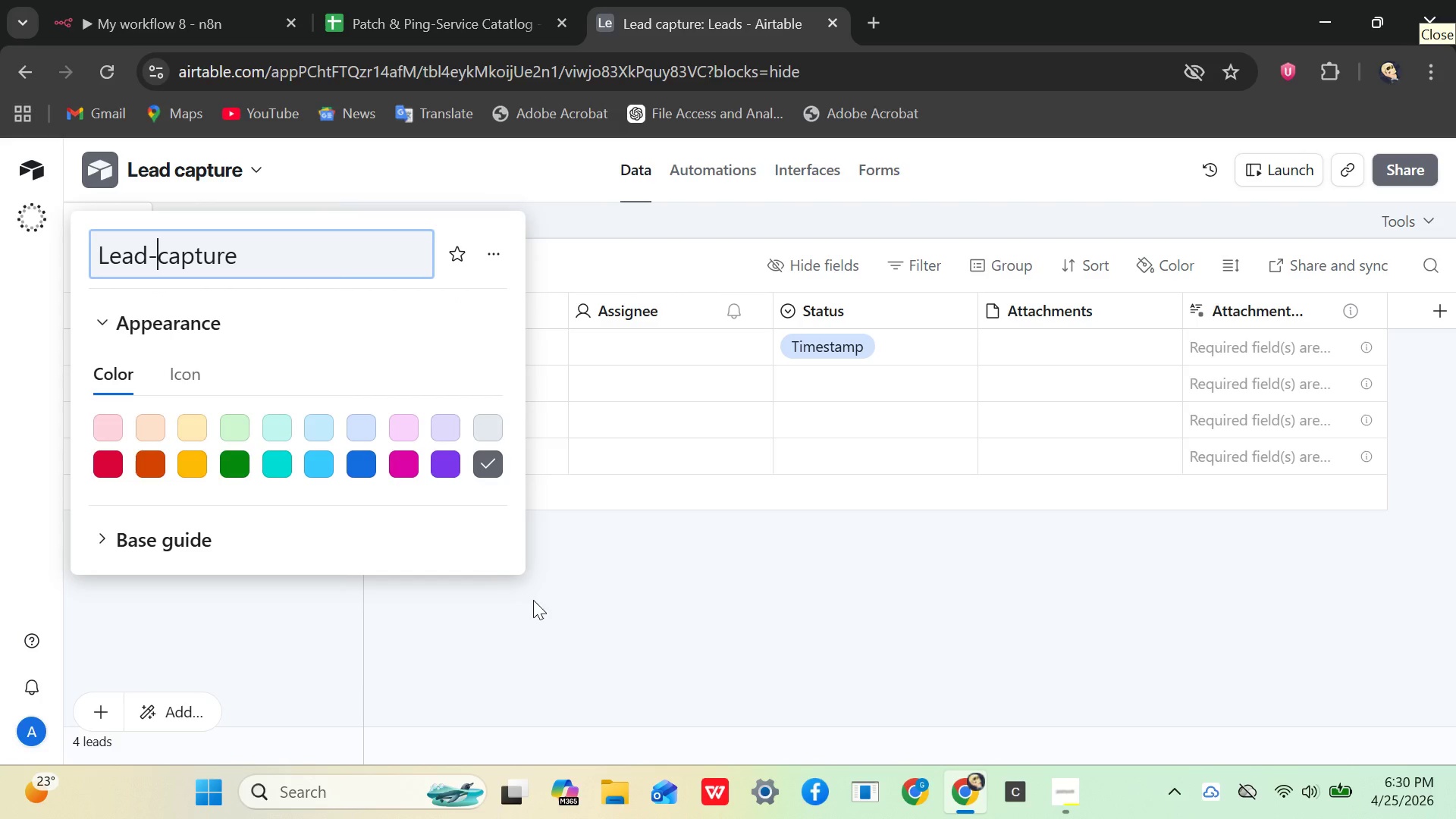 
left_click_drag(start_coordinate=[533, 600], to_coordinate=[129, 212])
 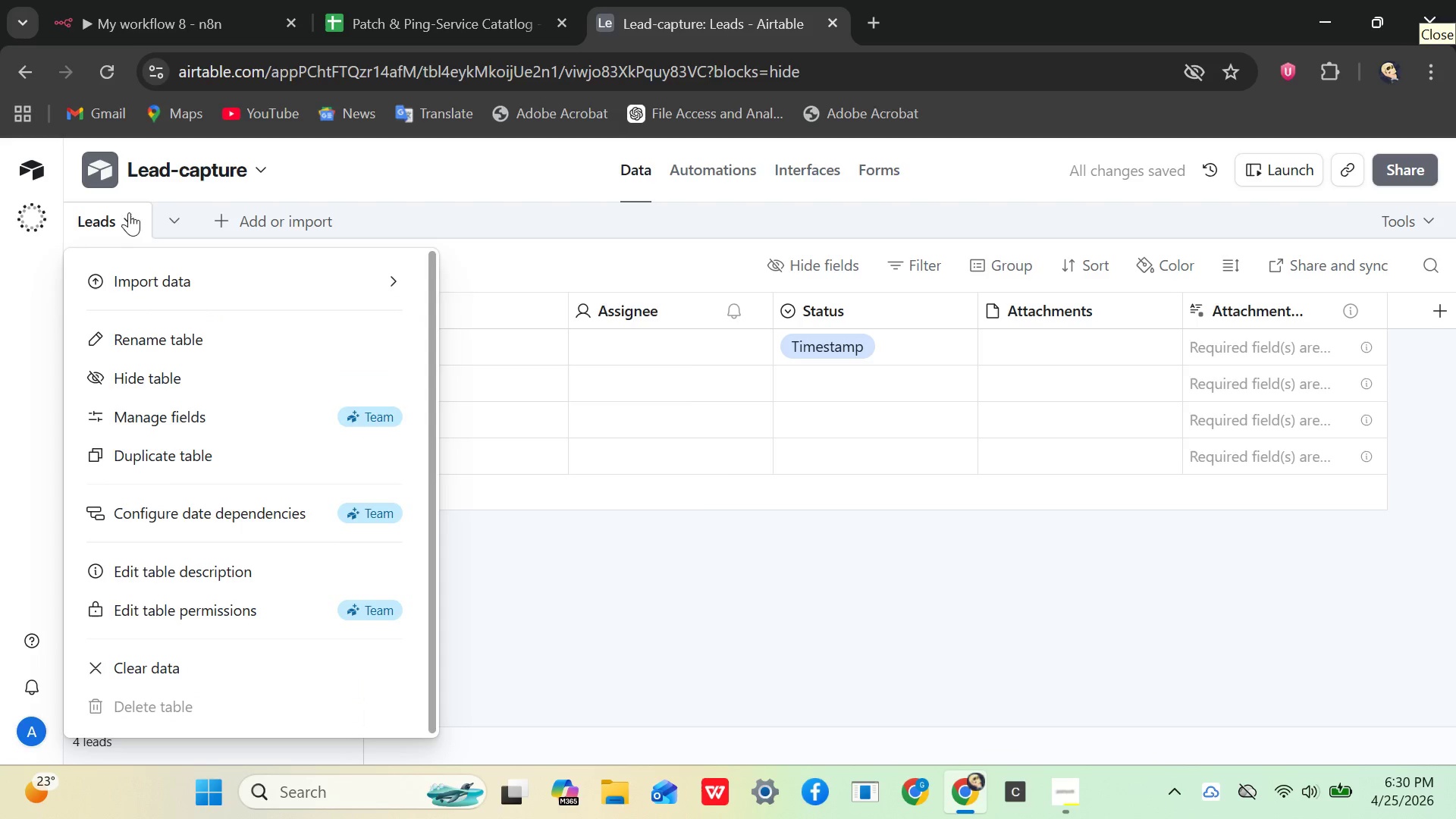 
left_click([129, 212])
 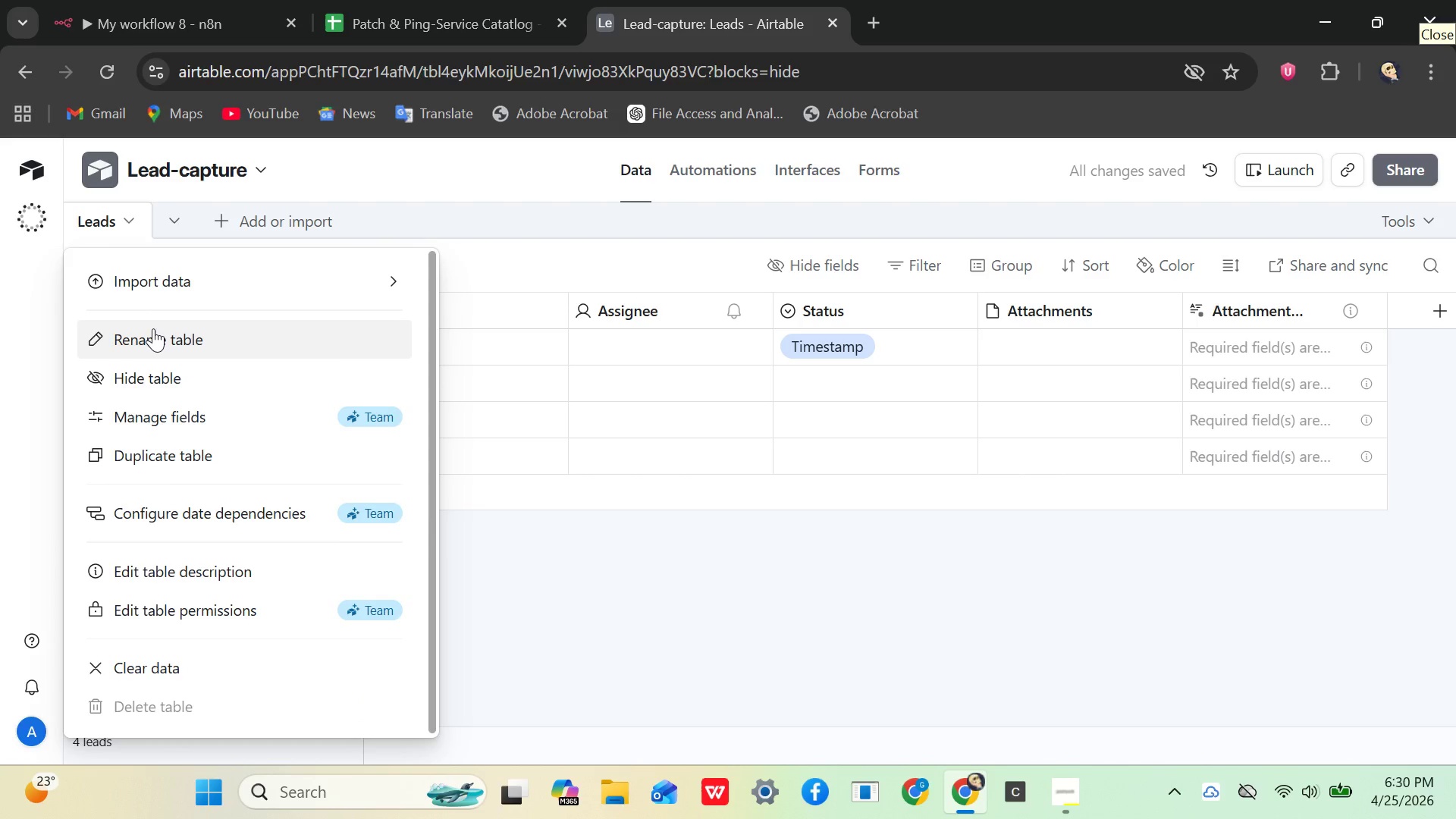 
left_click([153, 328])
 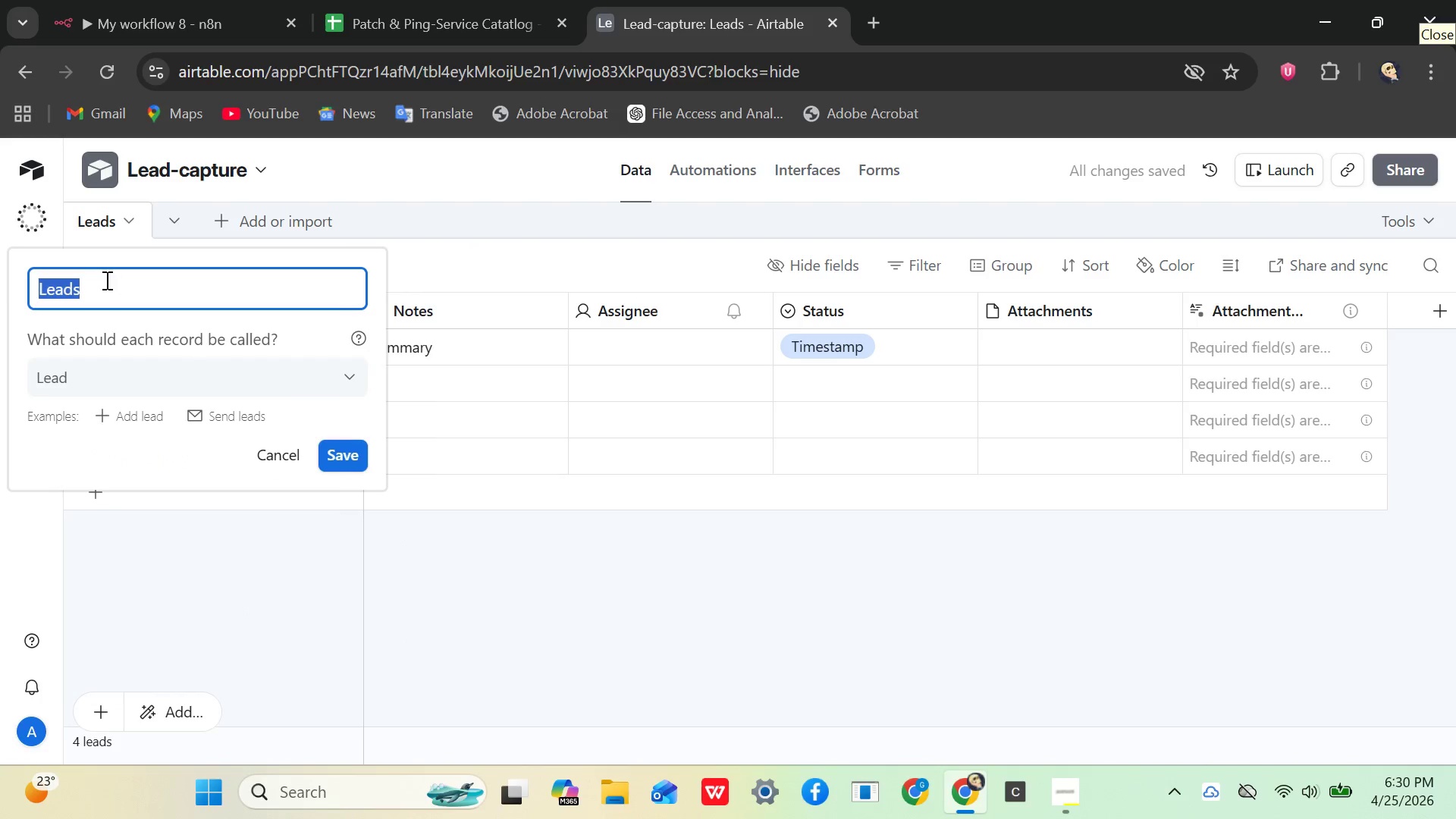 
left_click([105, 280])
 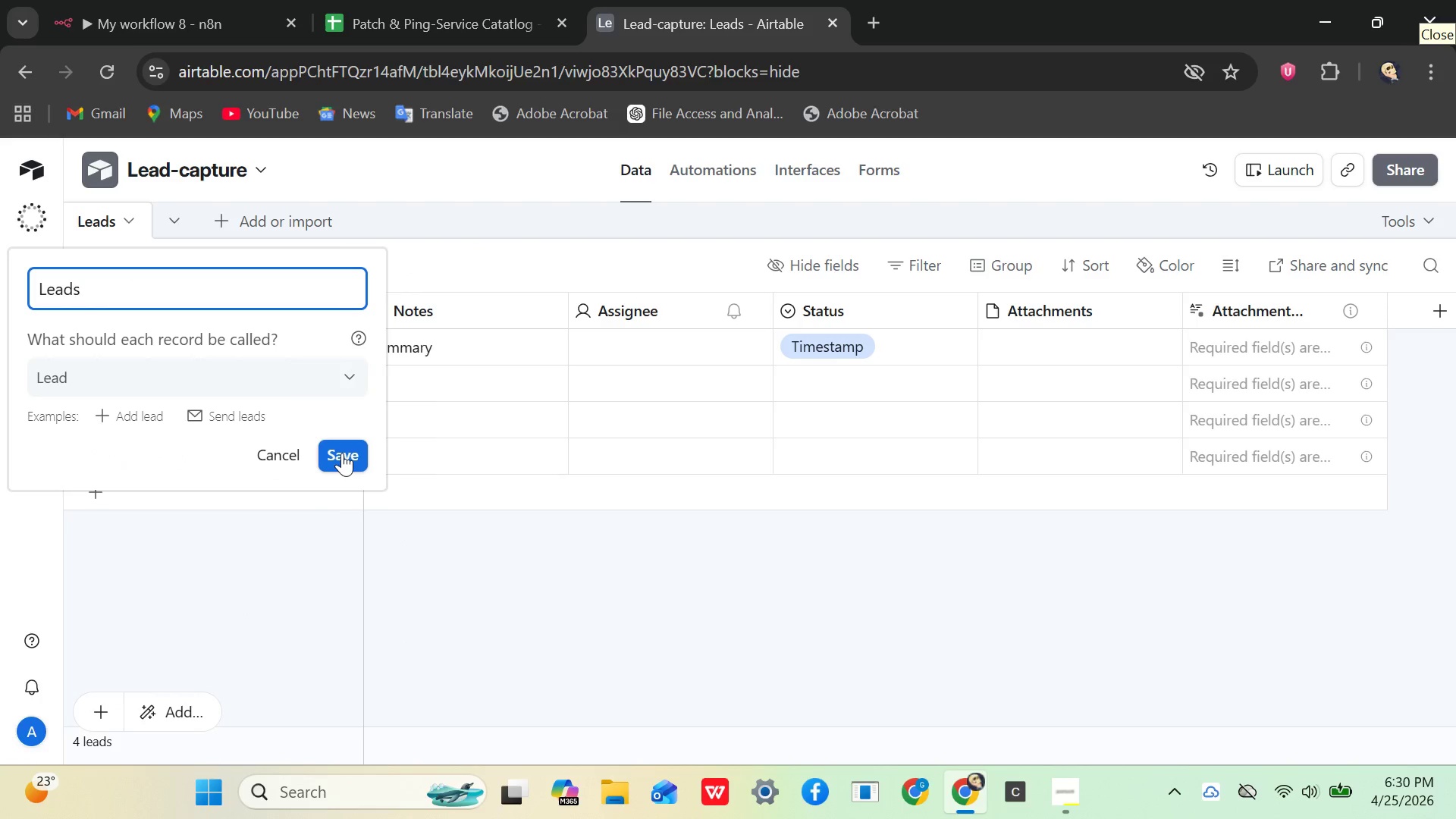 
left_click([337, 453])
 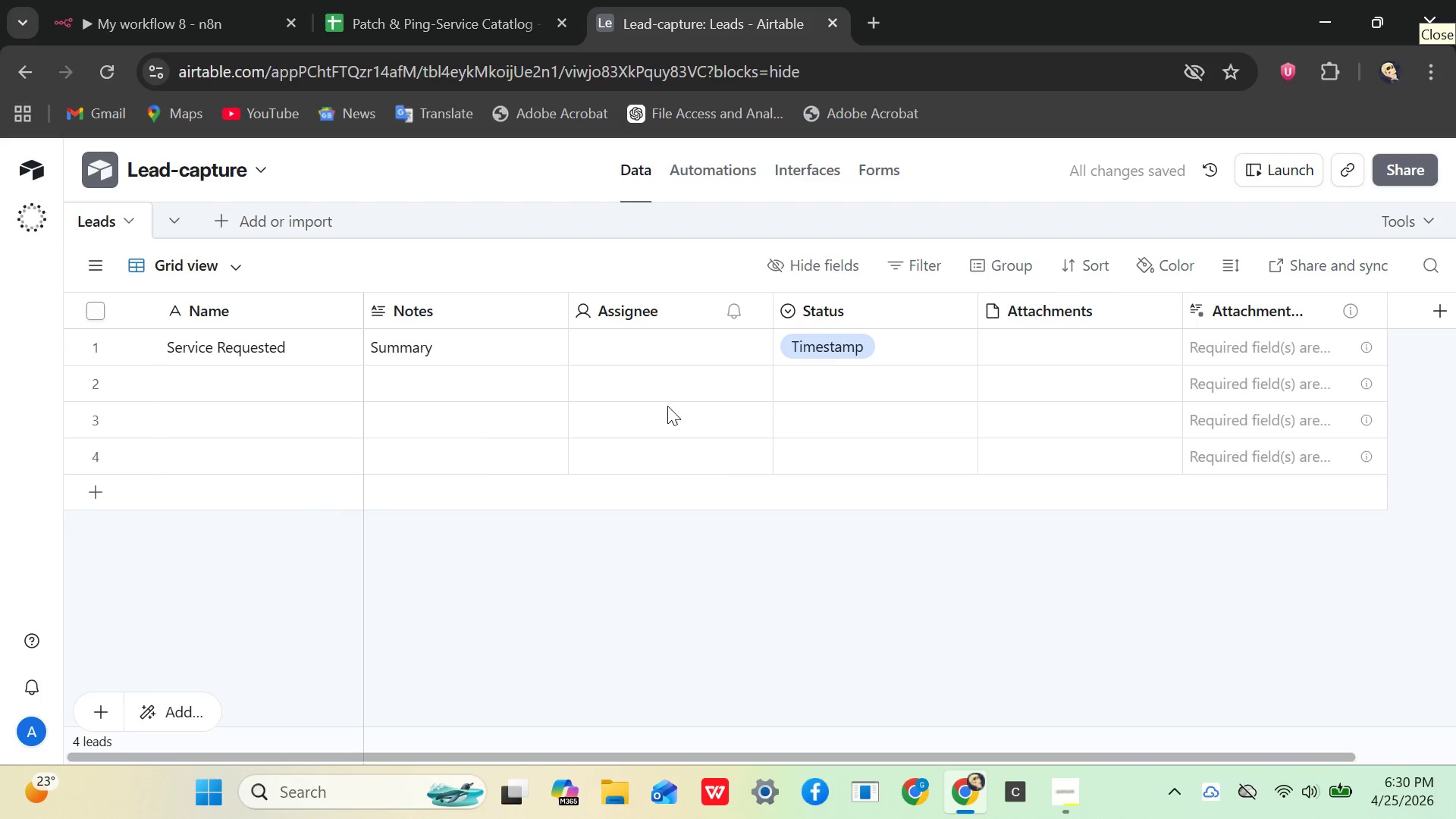 
left_click([646, 357])
 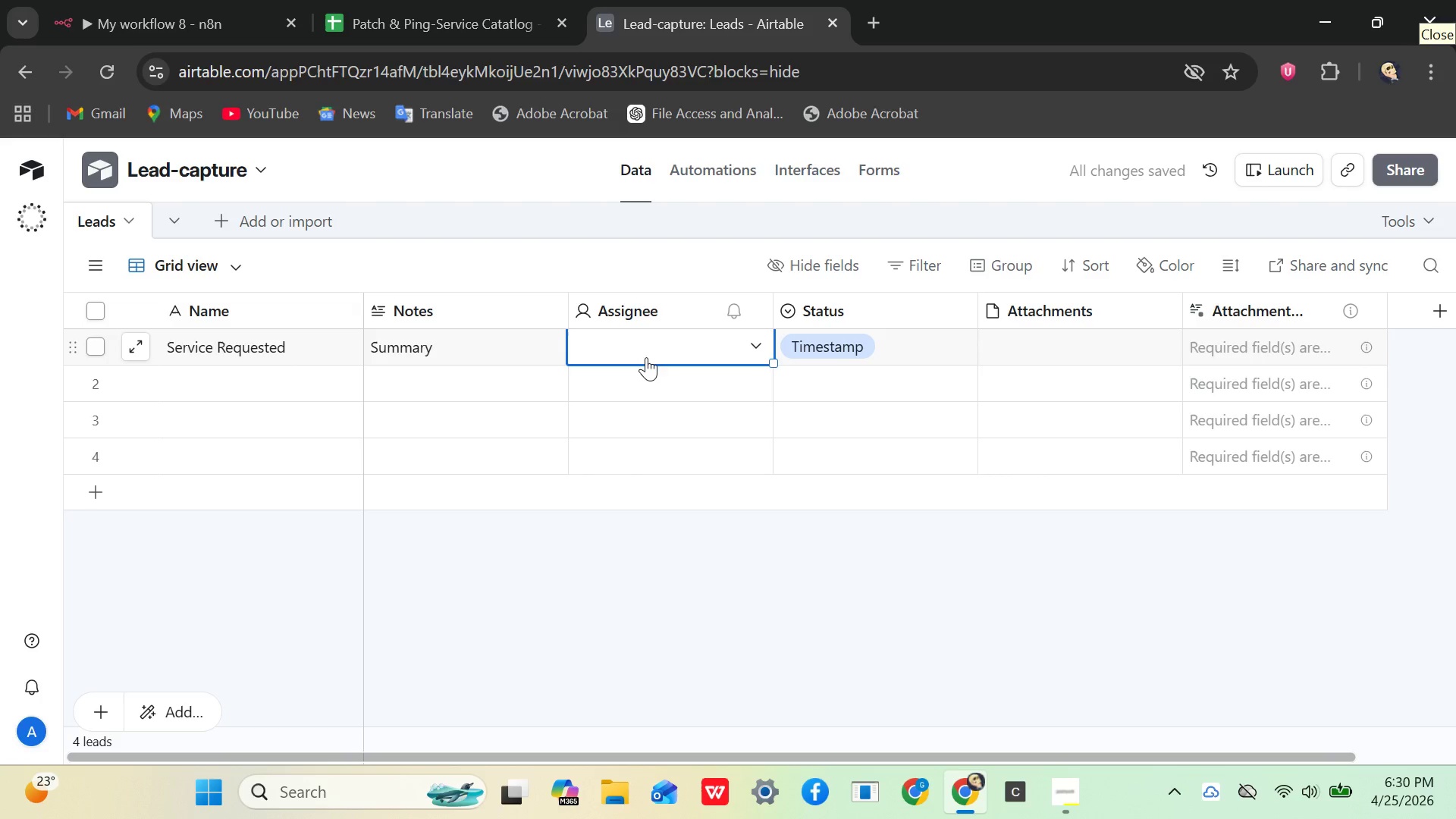 
left_click([646, 357])
 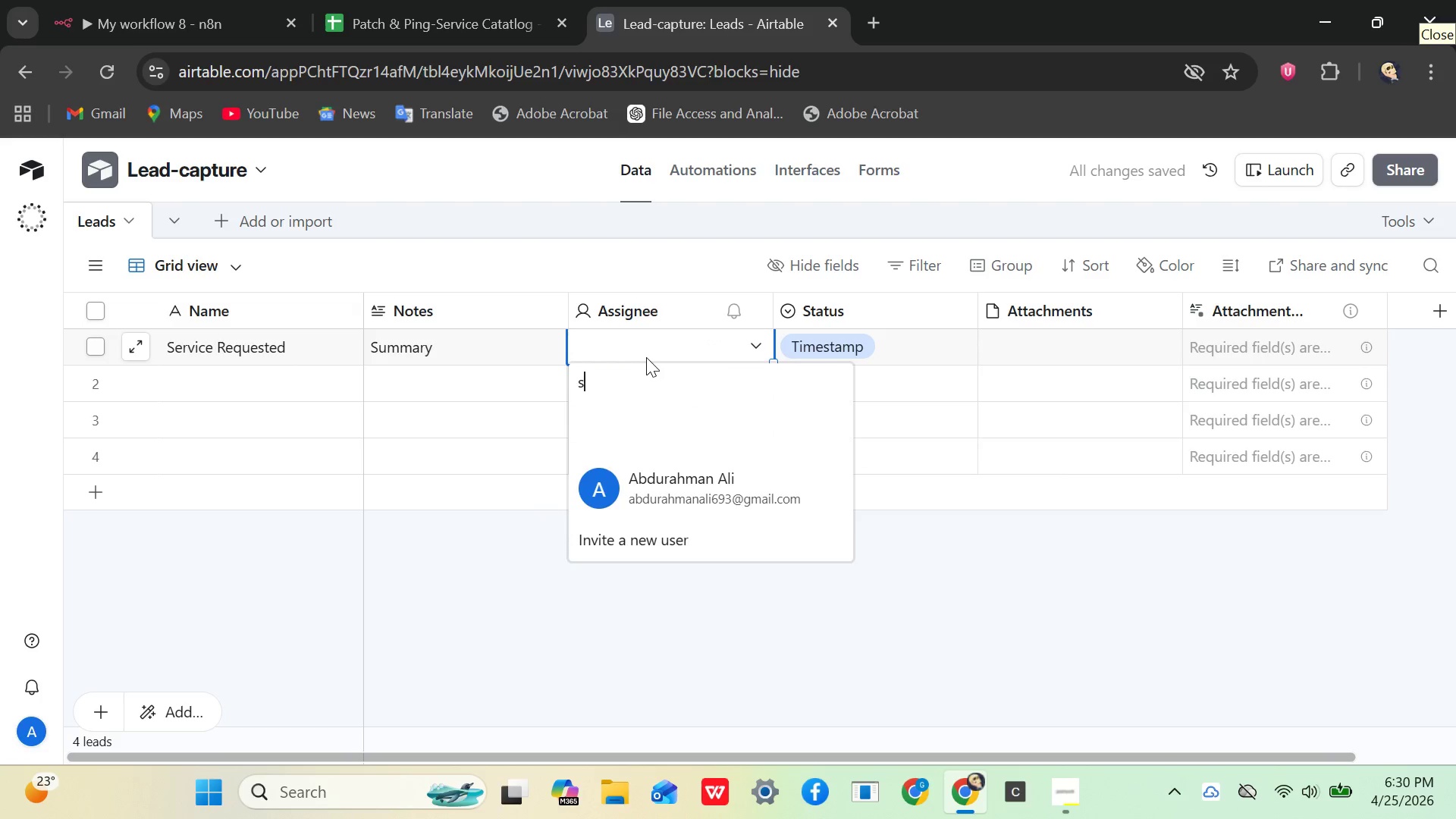 
type(stut)
 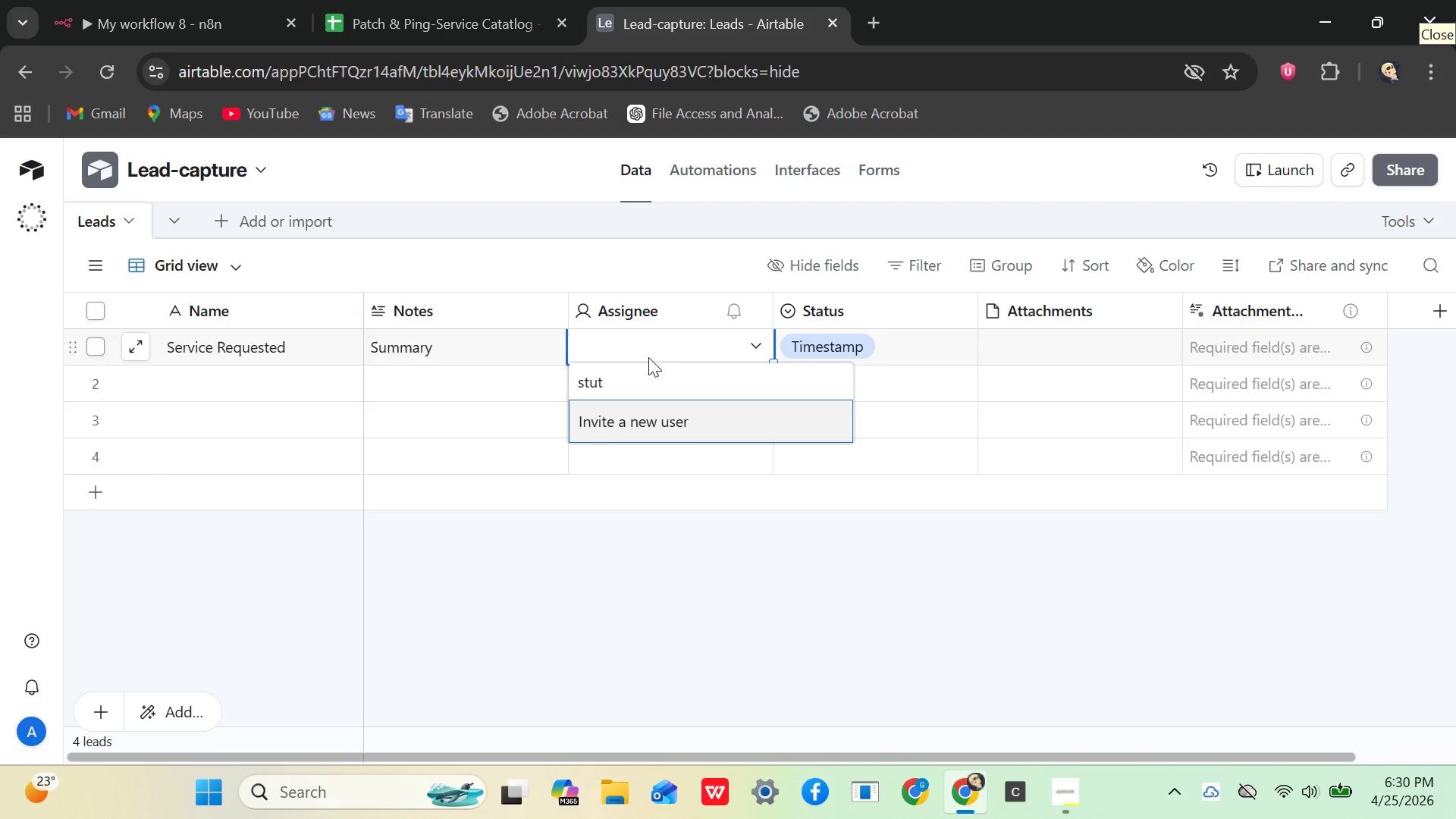 
key(Backspace)
key(Backspace)
type(atus)
 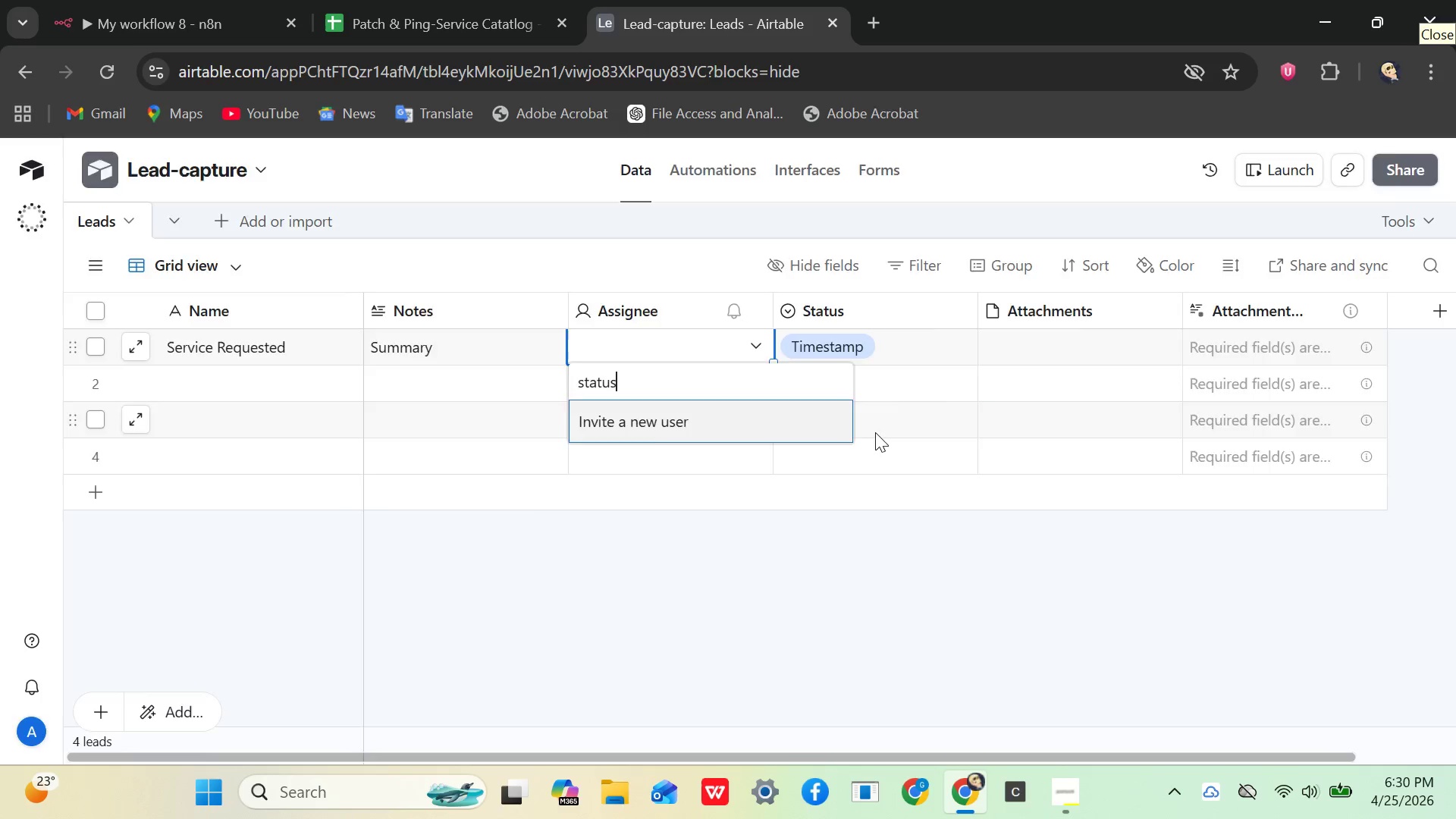 
key(Enter)
 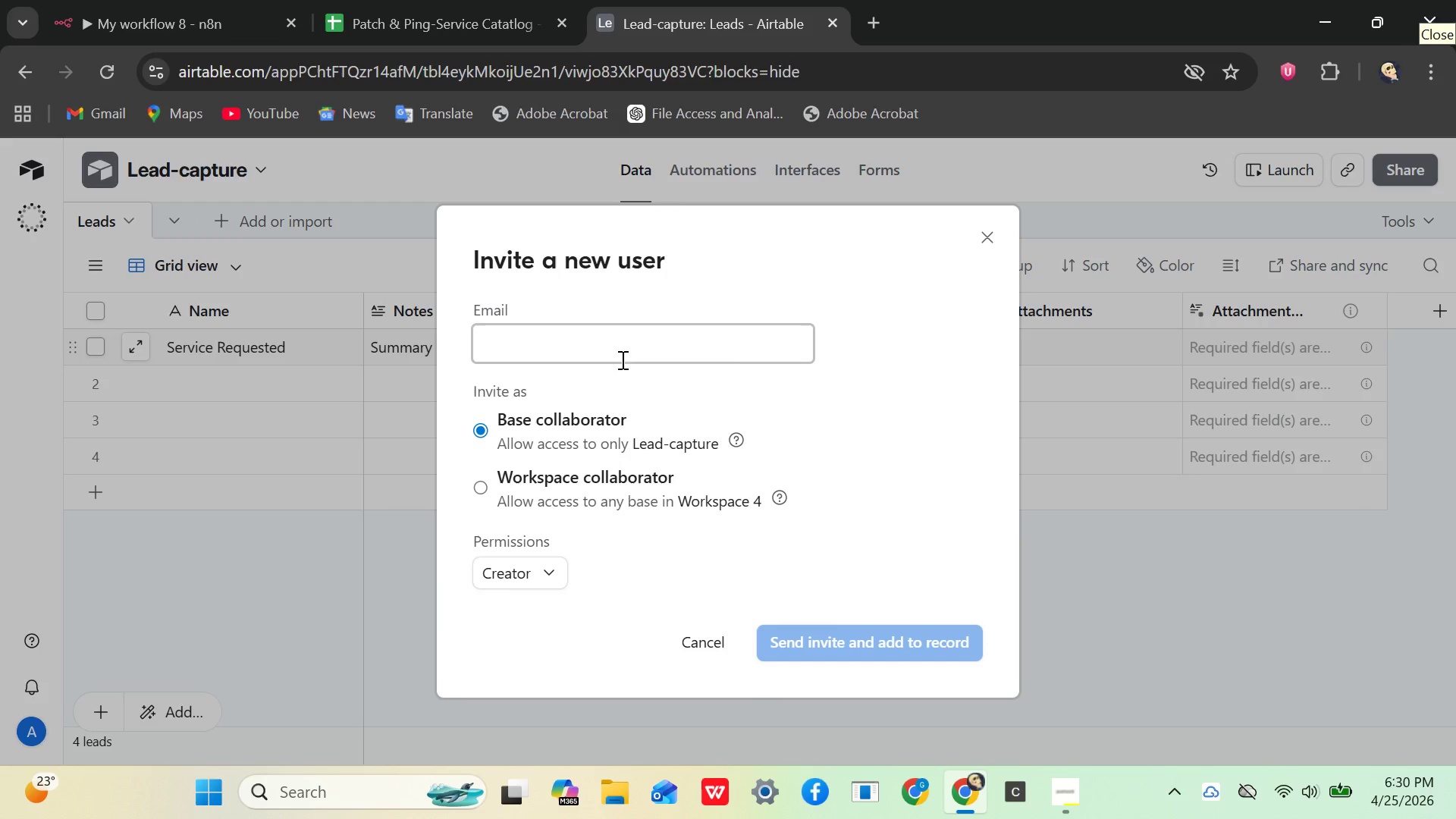 
left_click([990, 229])
 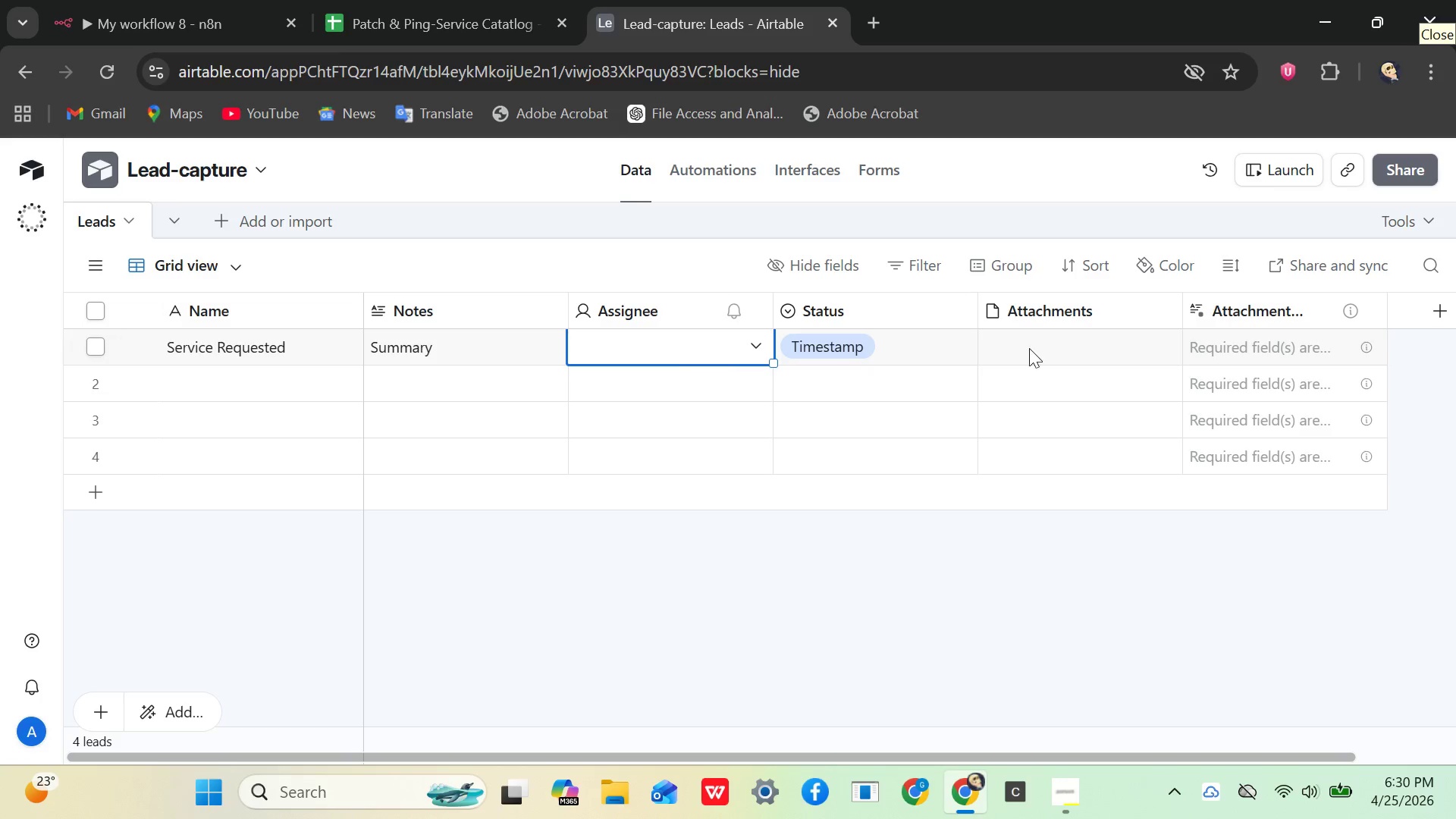 
left_click([1012, 332])
 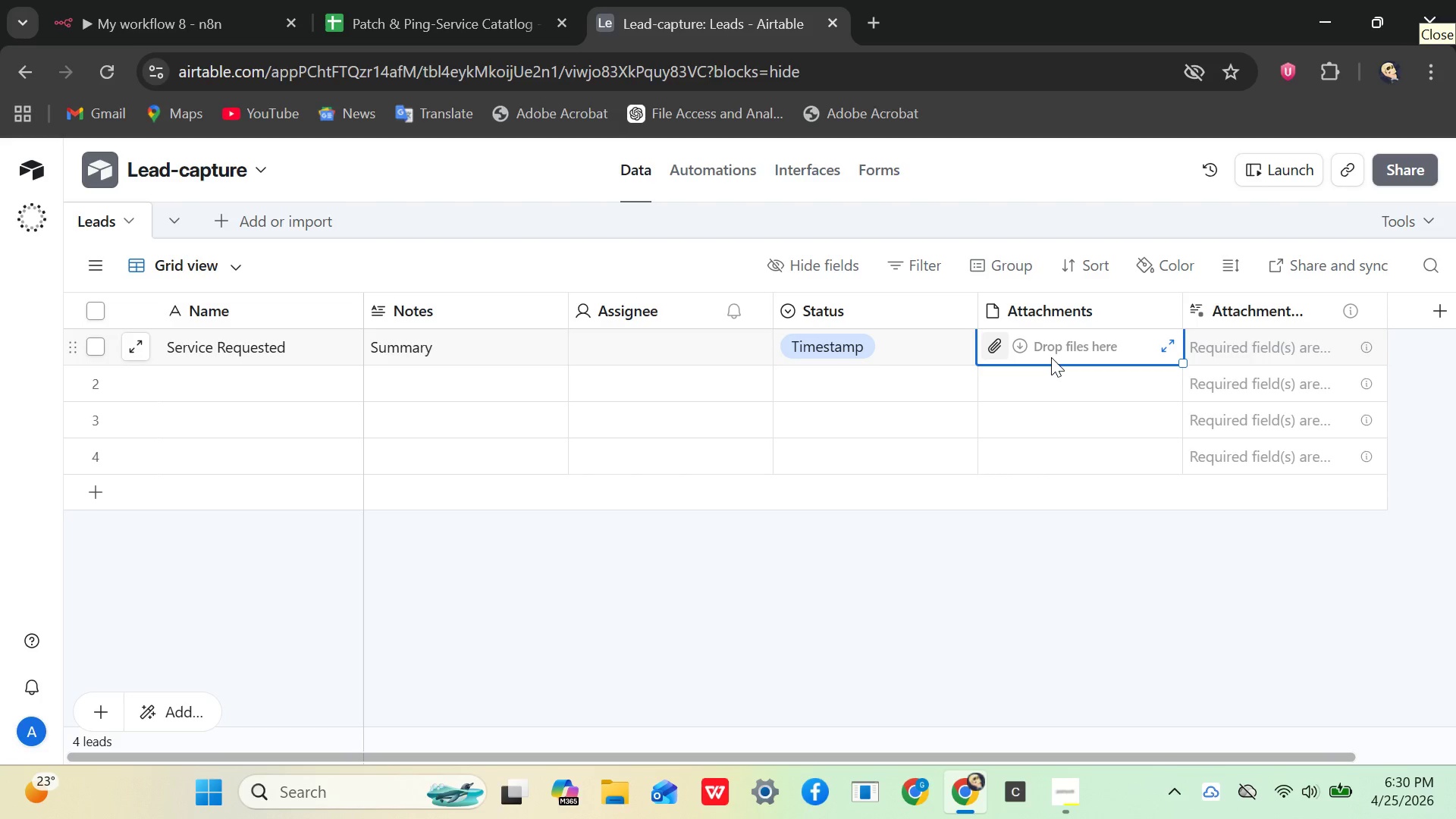 
key(S)
 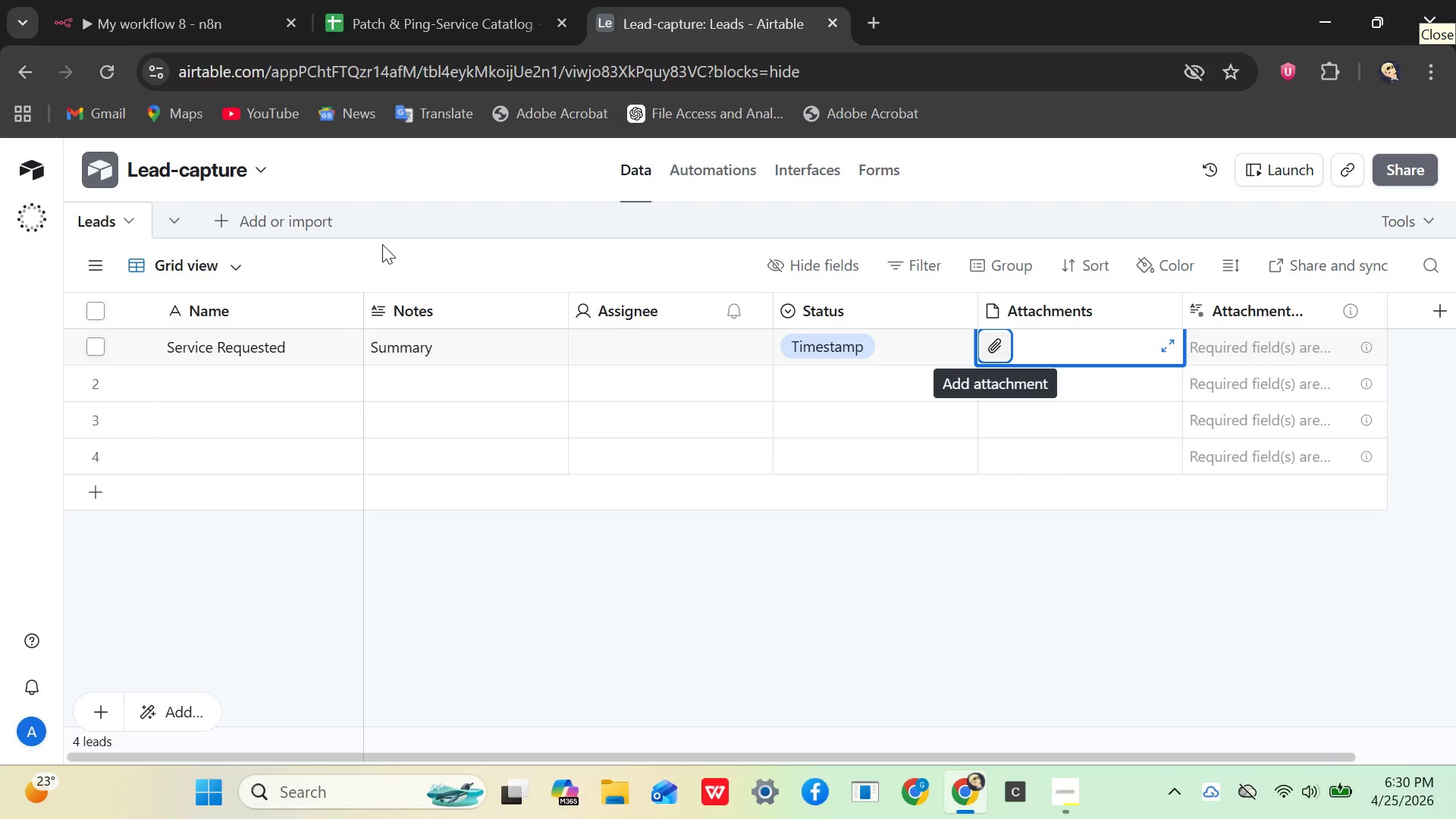 
left_click([435, 347])
 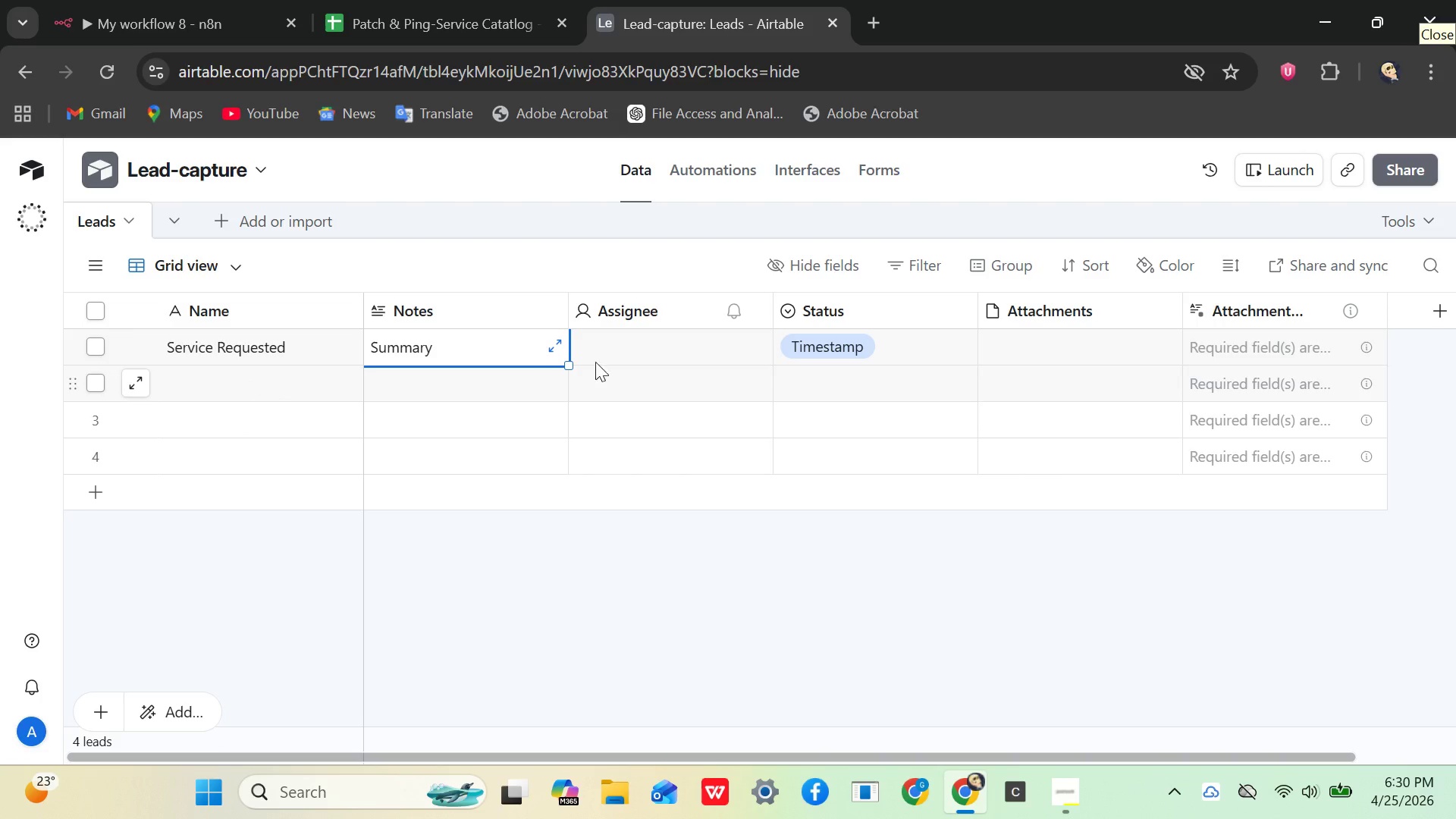 
left_click([619, 358])
 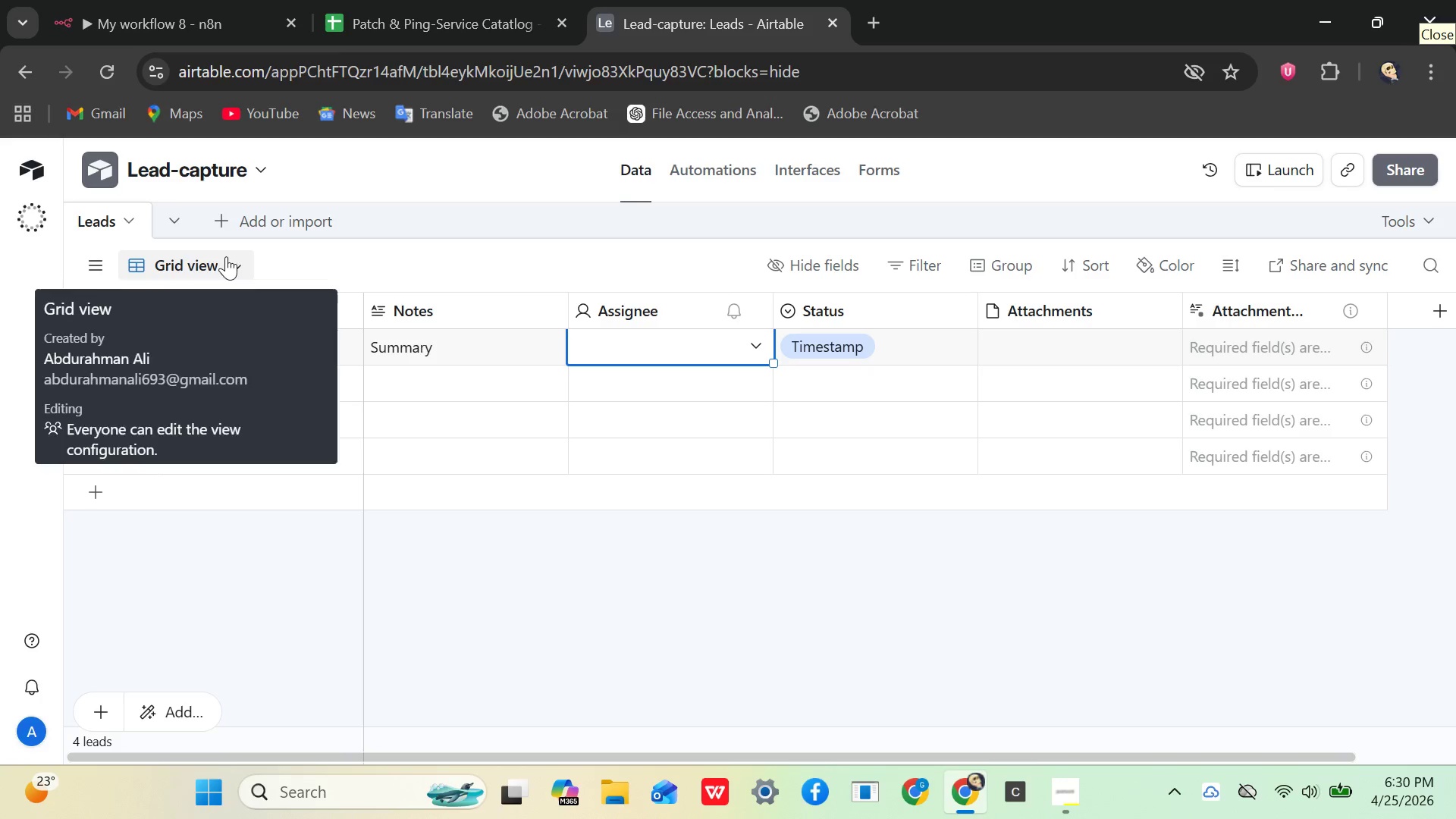 
left_click([226, 256])
 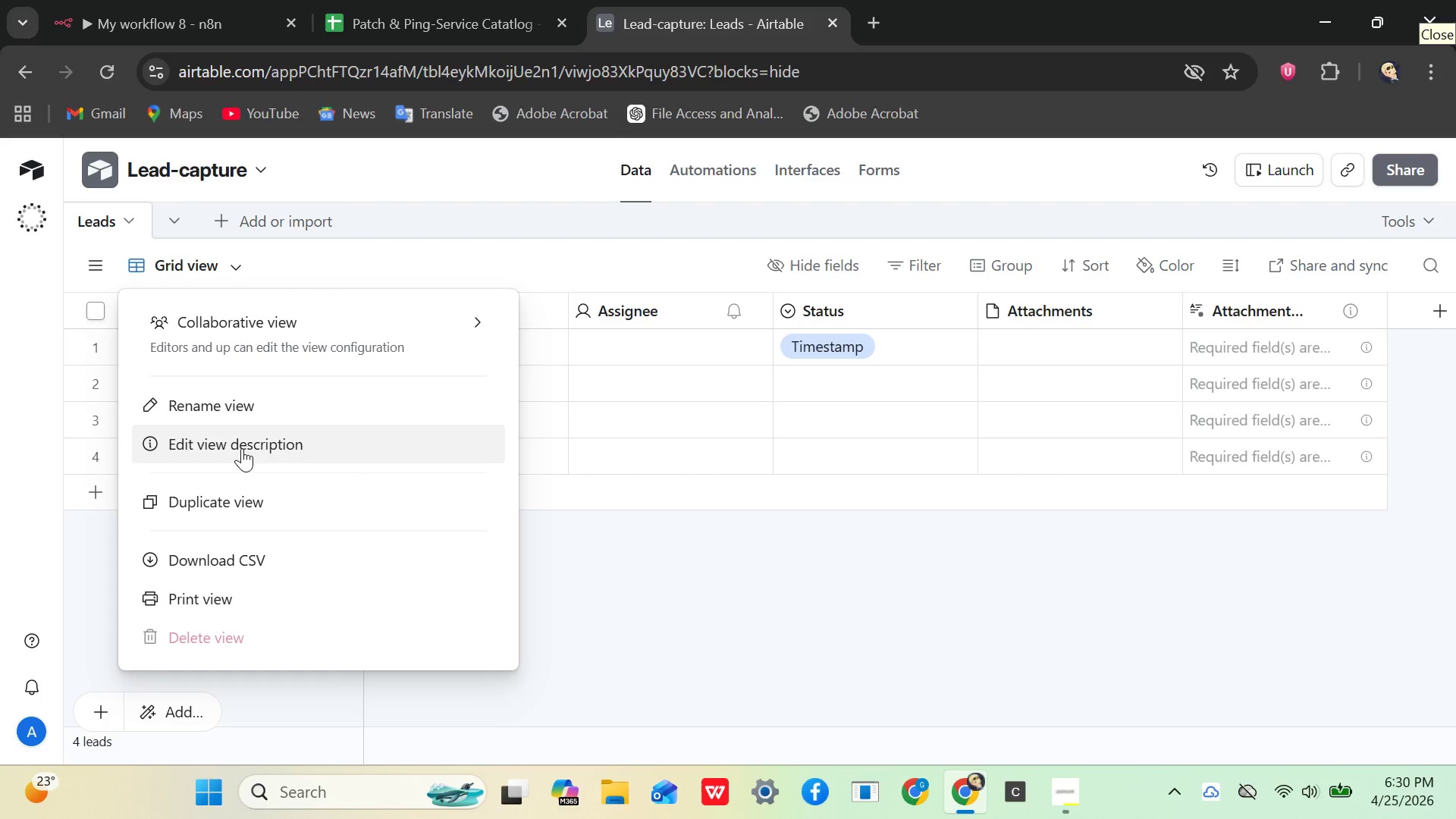 
wait(5.48)
 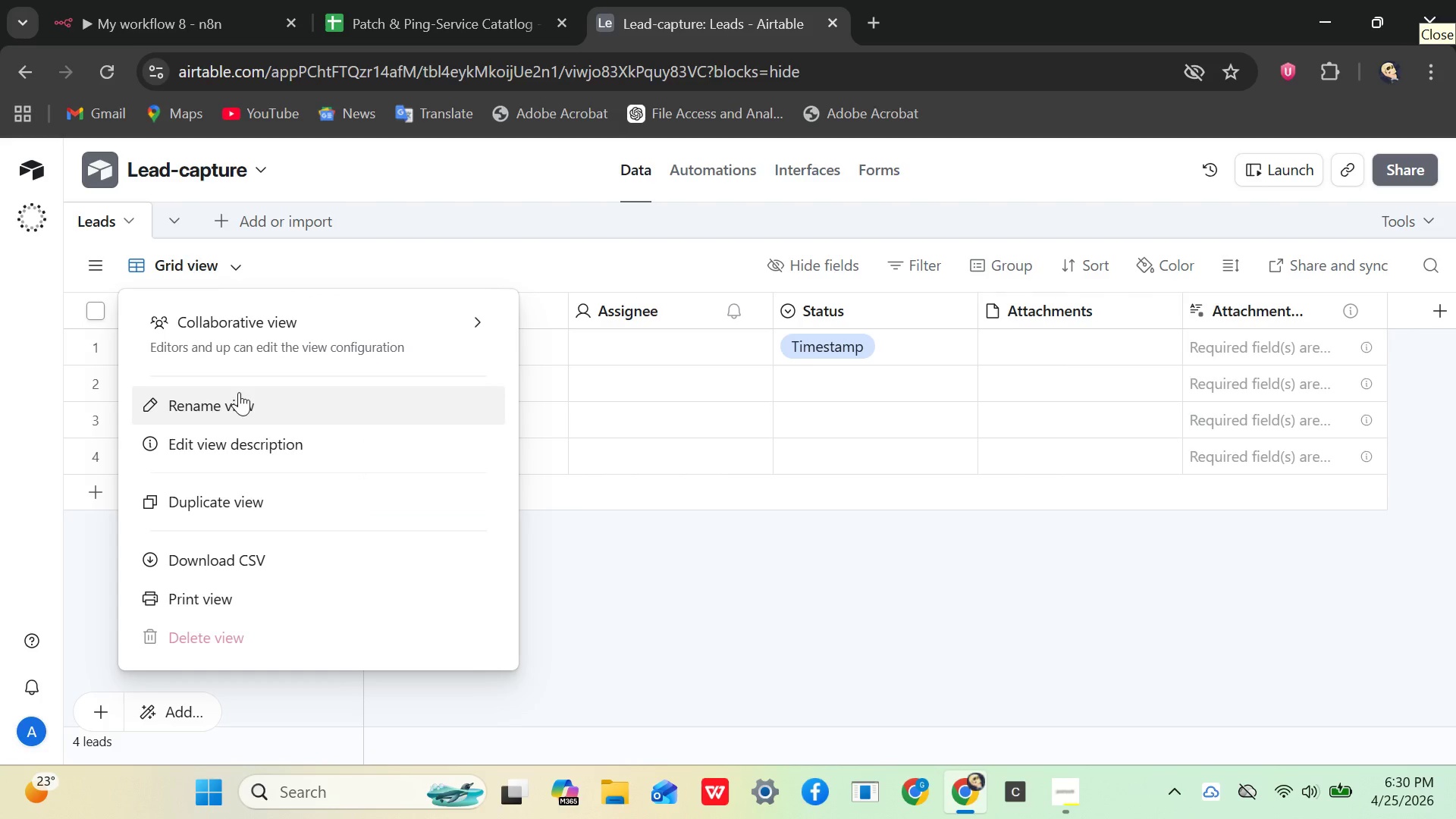 
left_click([694, 562])
 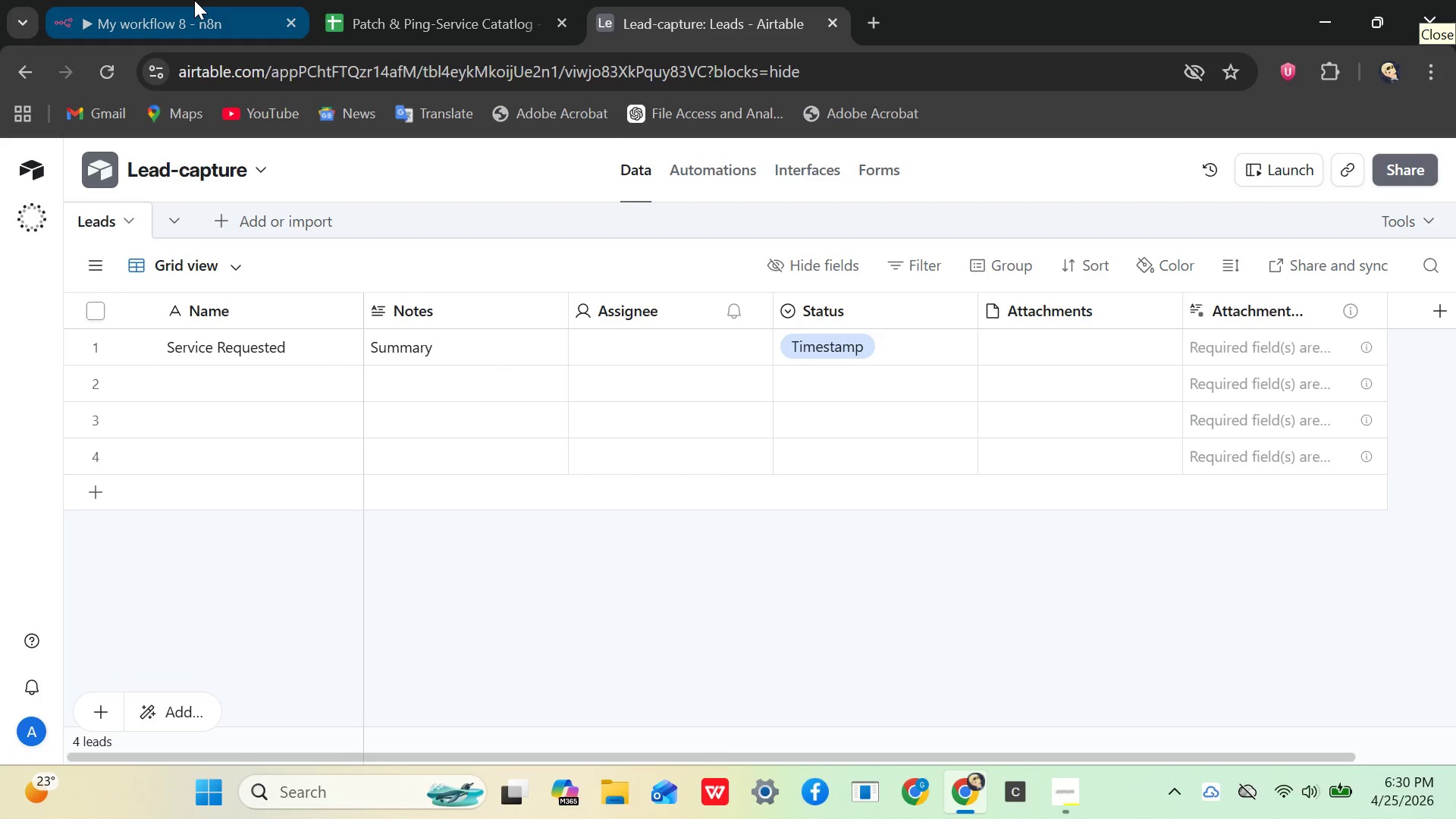 
left_click([190, 14])
 